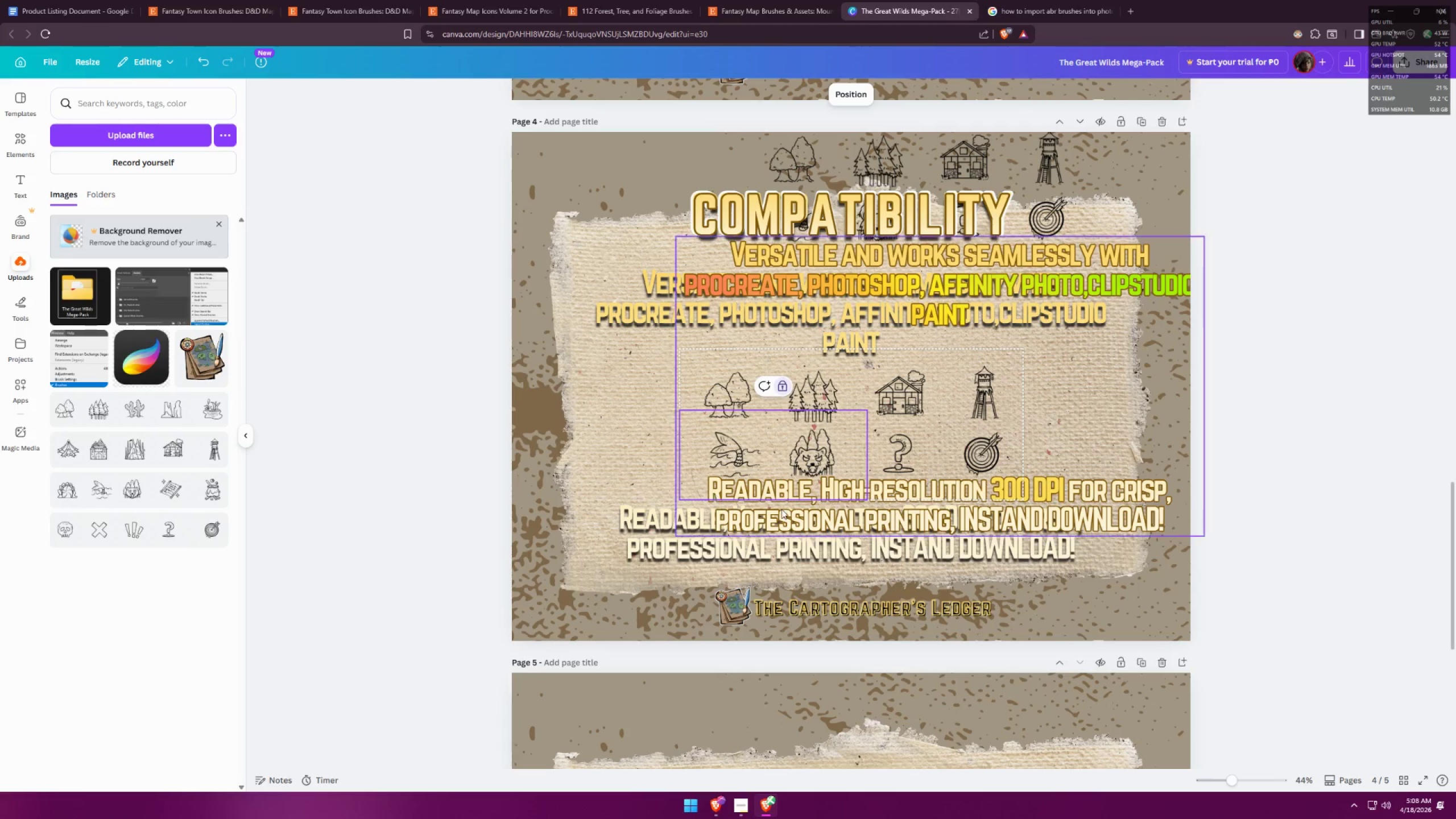 
double_click([876, 516])
 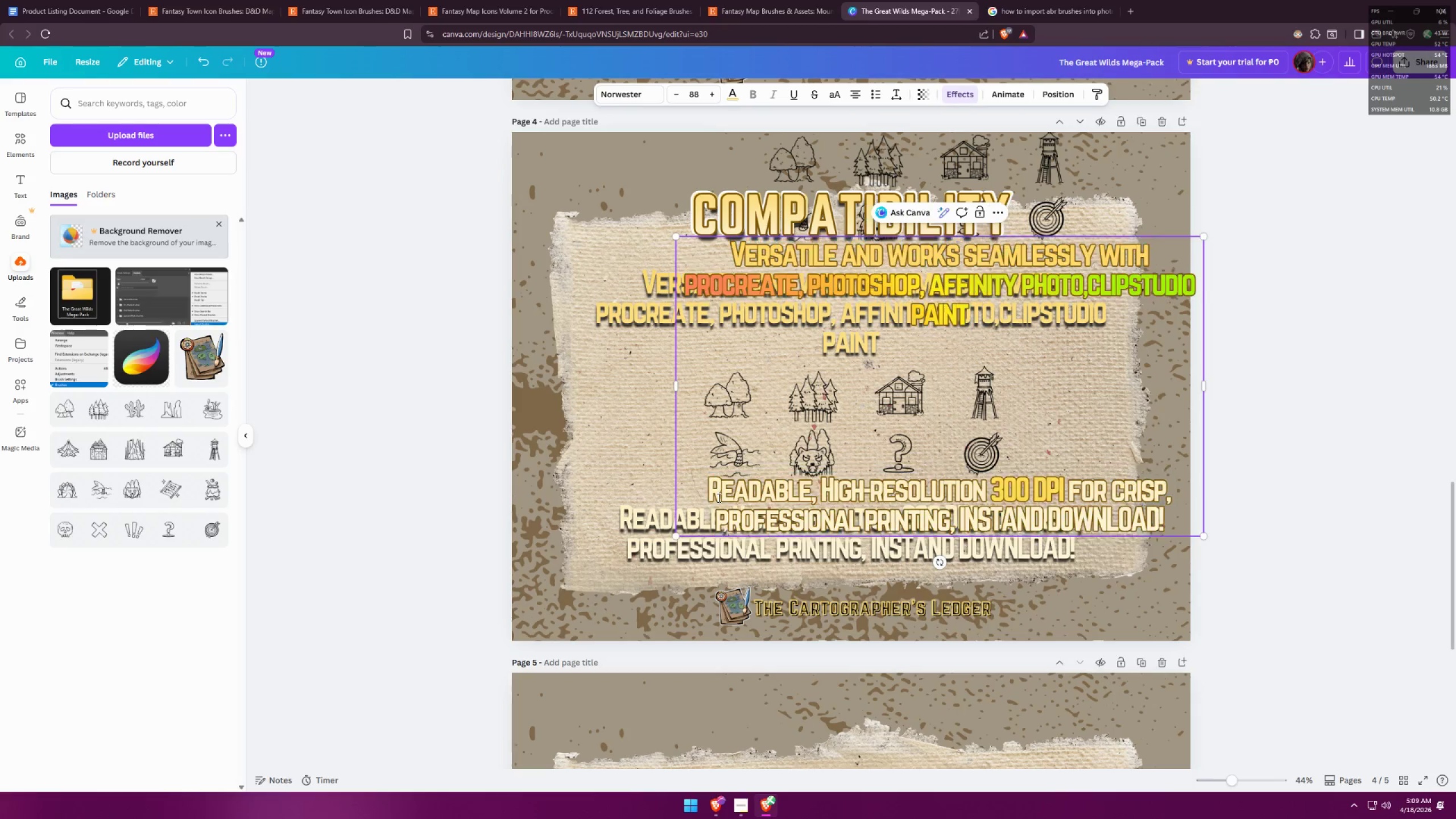 
double_click([708, 494])
 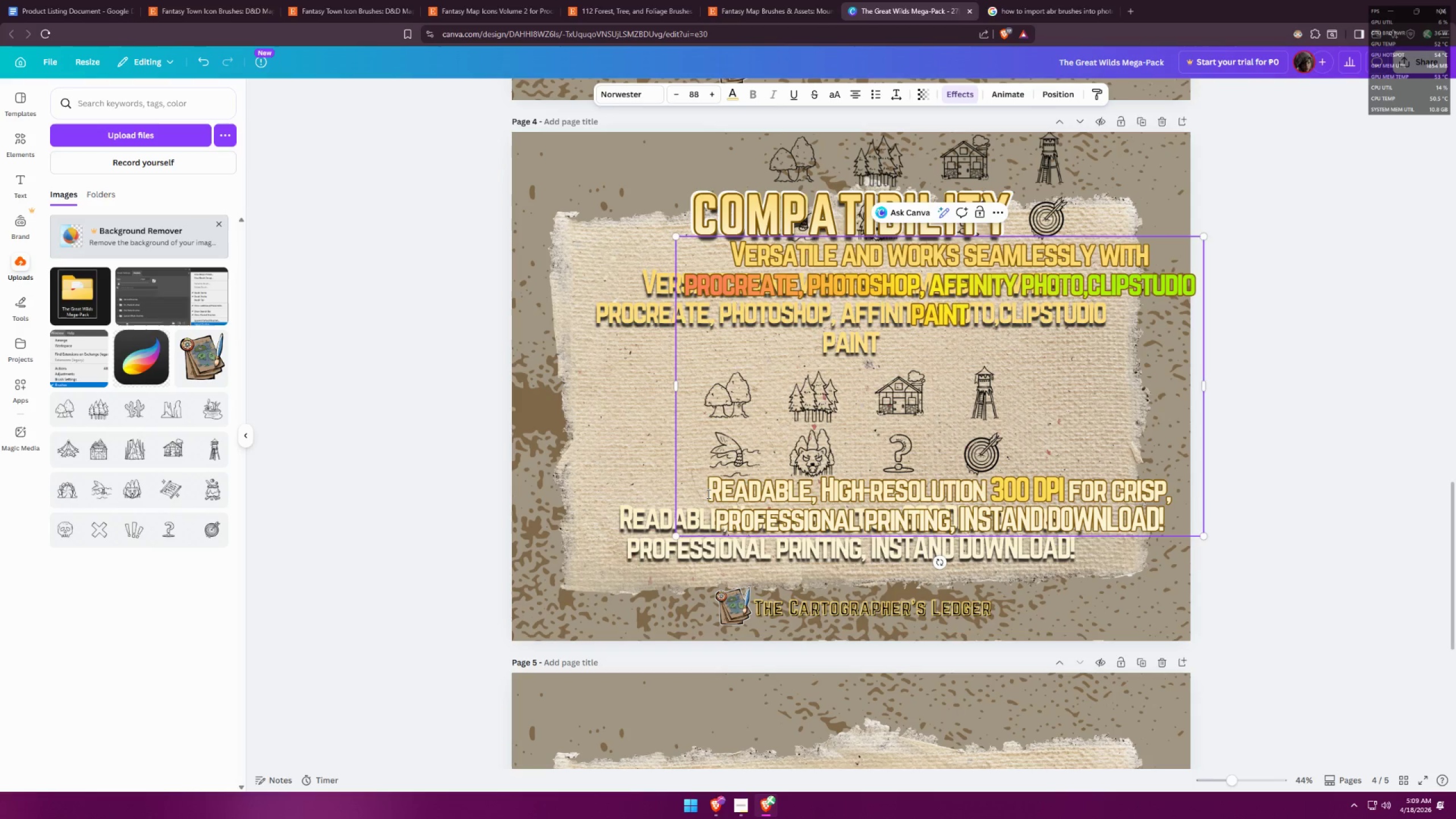 
type(50 MAP ICONS, )
 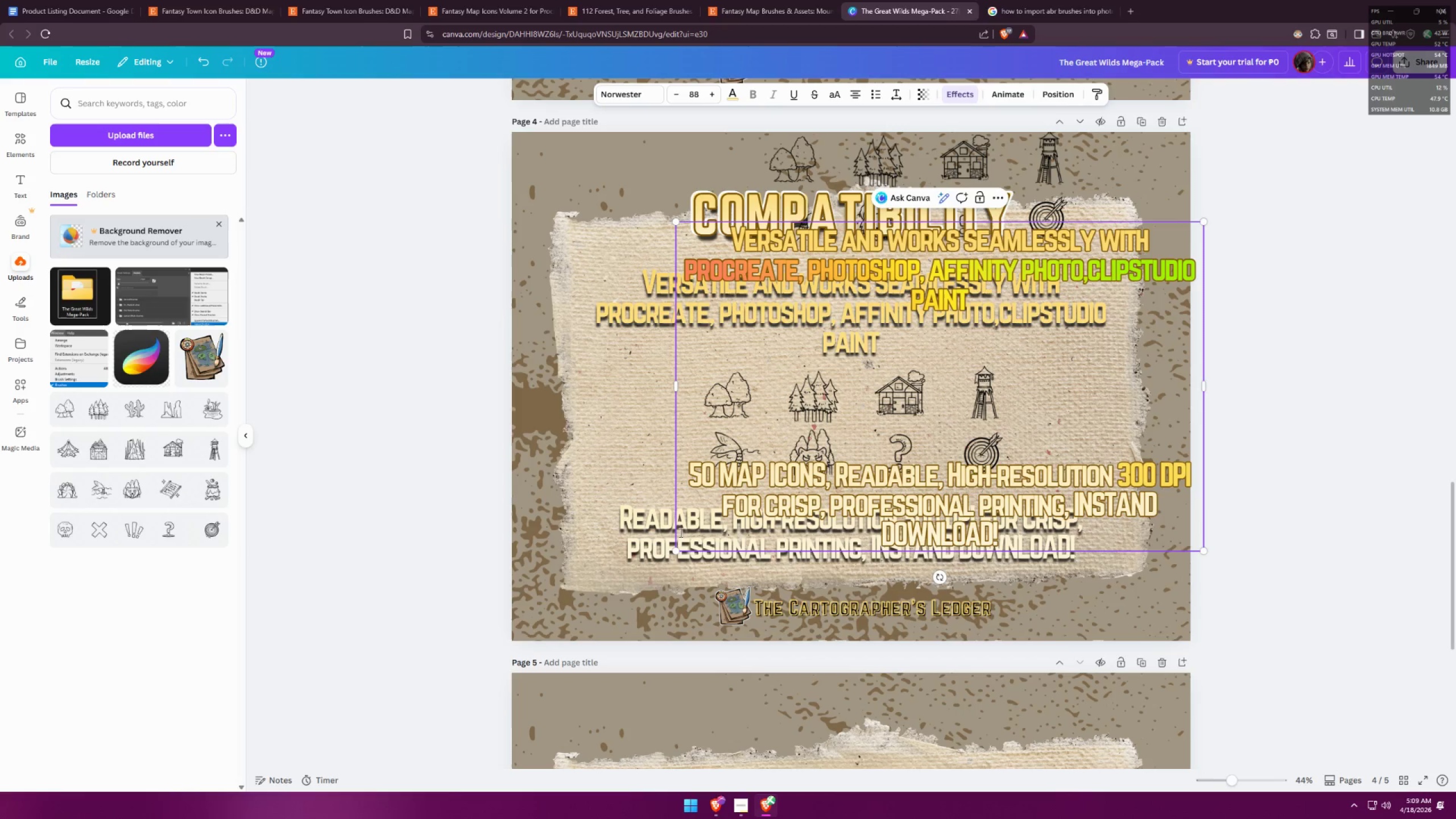 
double_click([657, 552])
 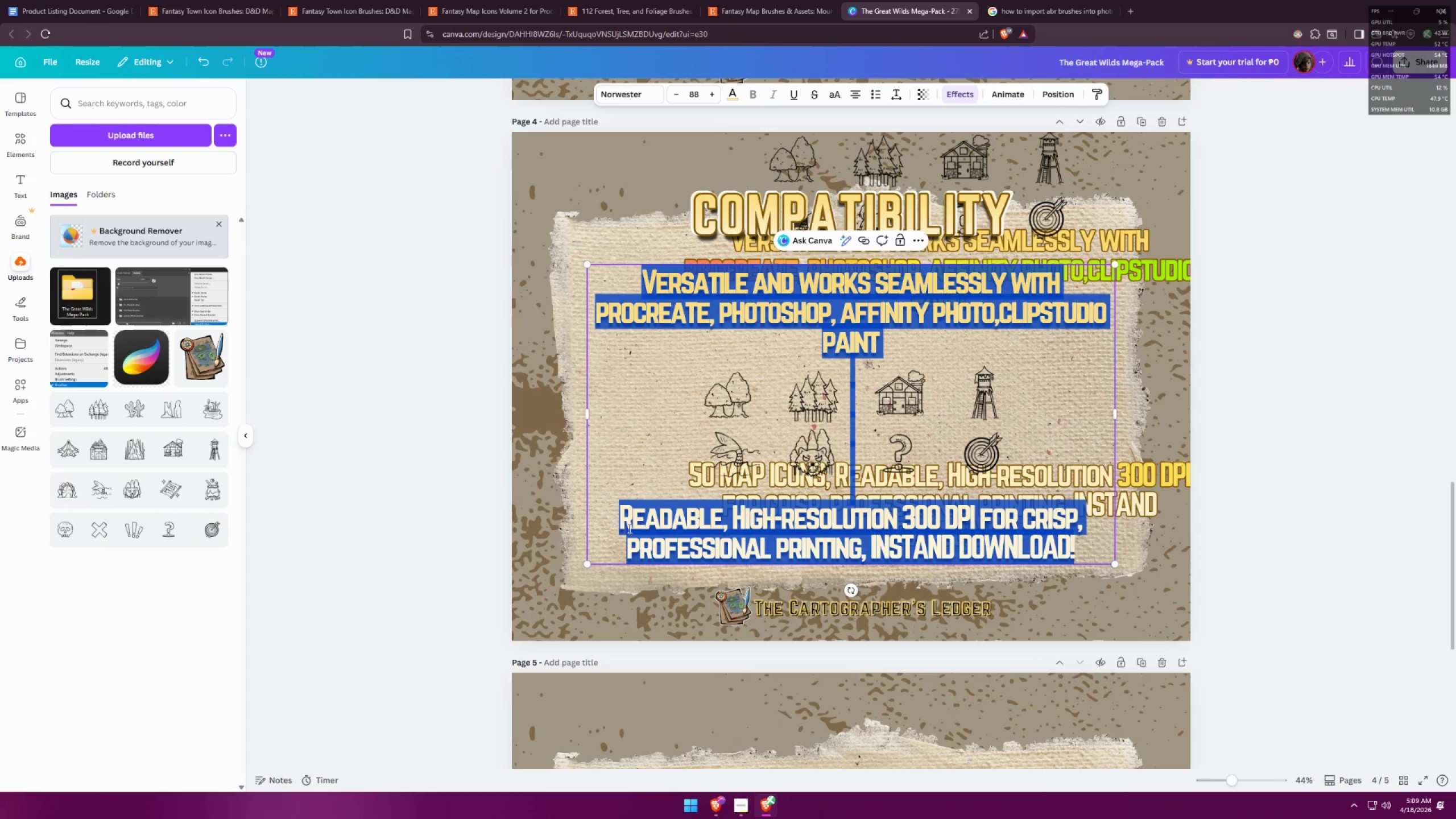 
triple_click([624, 525])
 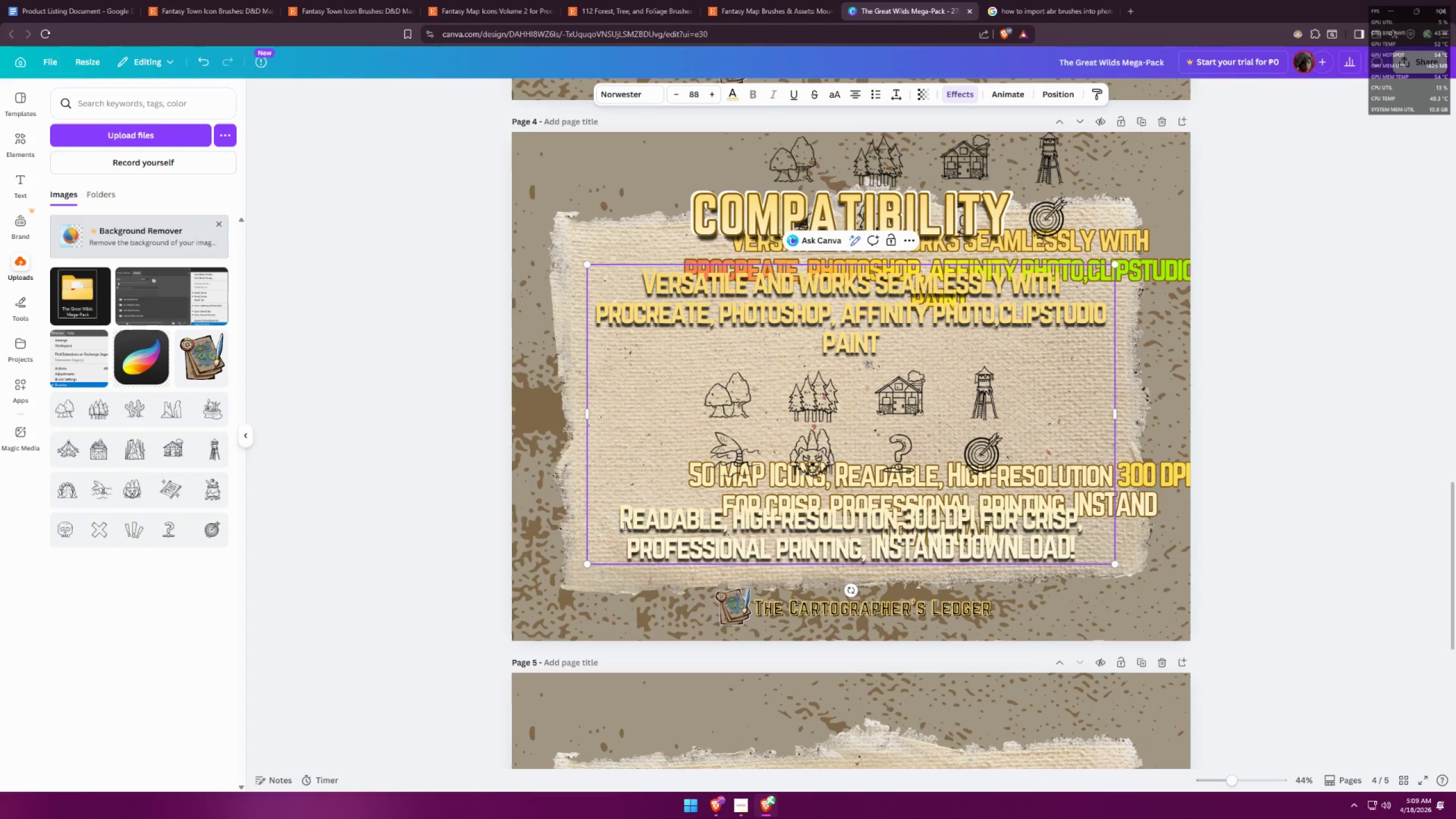 
type(50 MAP ICONS, )
 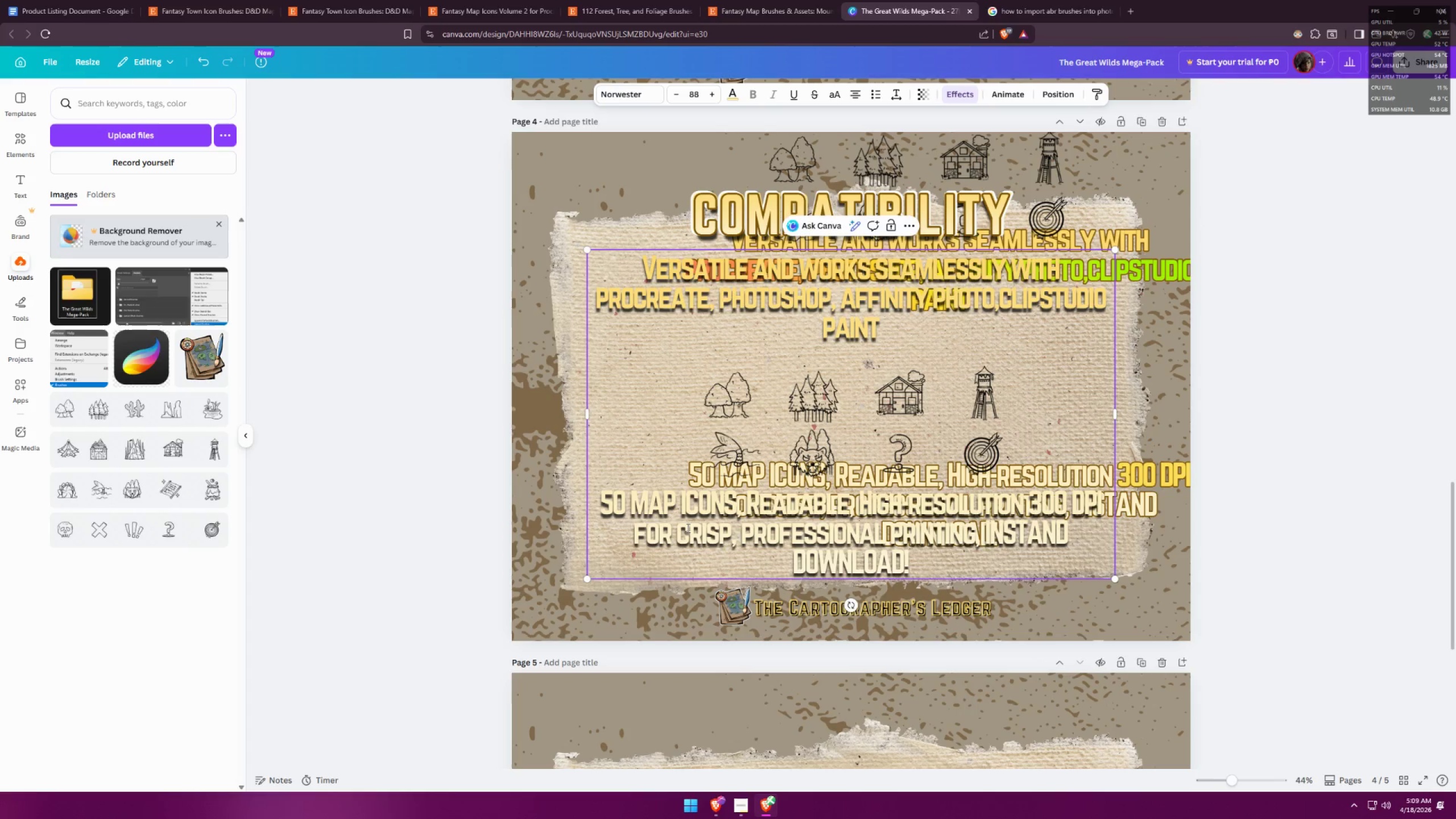 
left_click([1175, 553])
 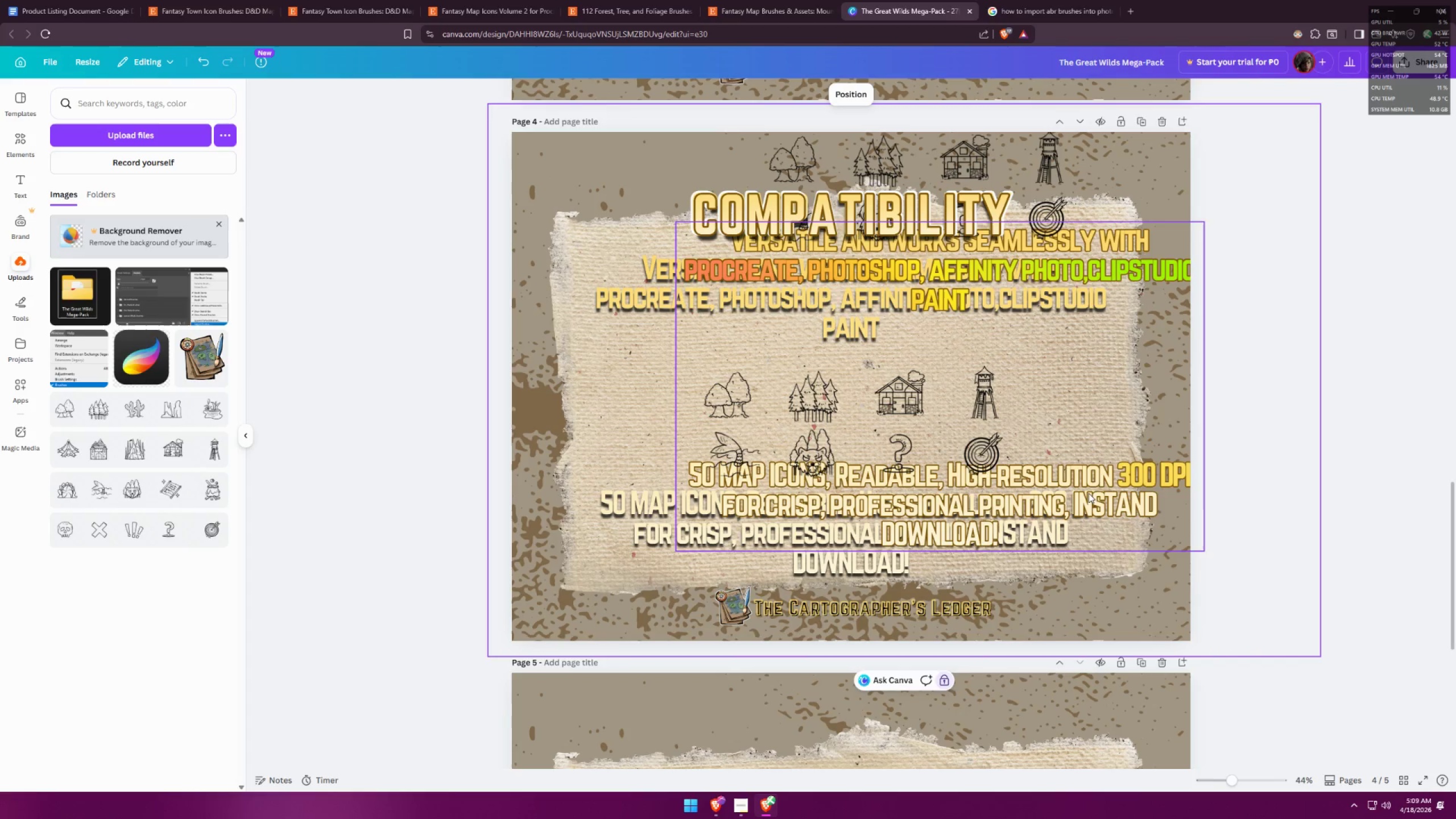 
left_click_drag(start_coordinate=[1099, 482], to_coordinate=[1009, 512])
 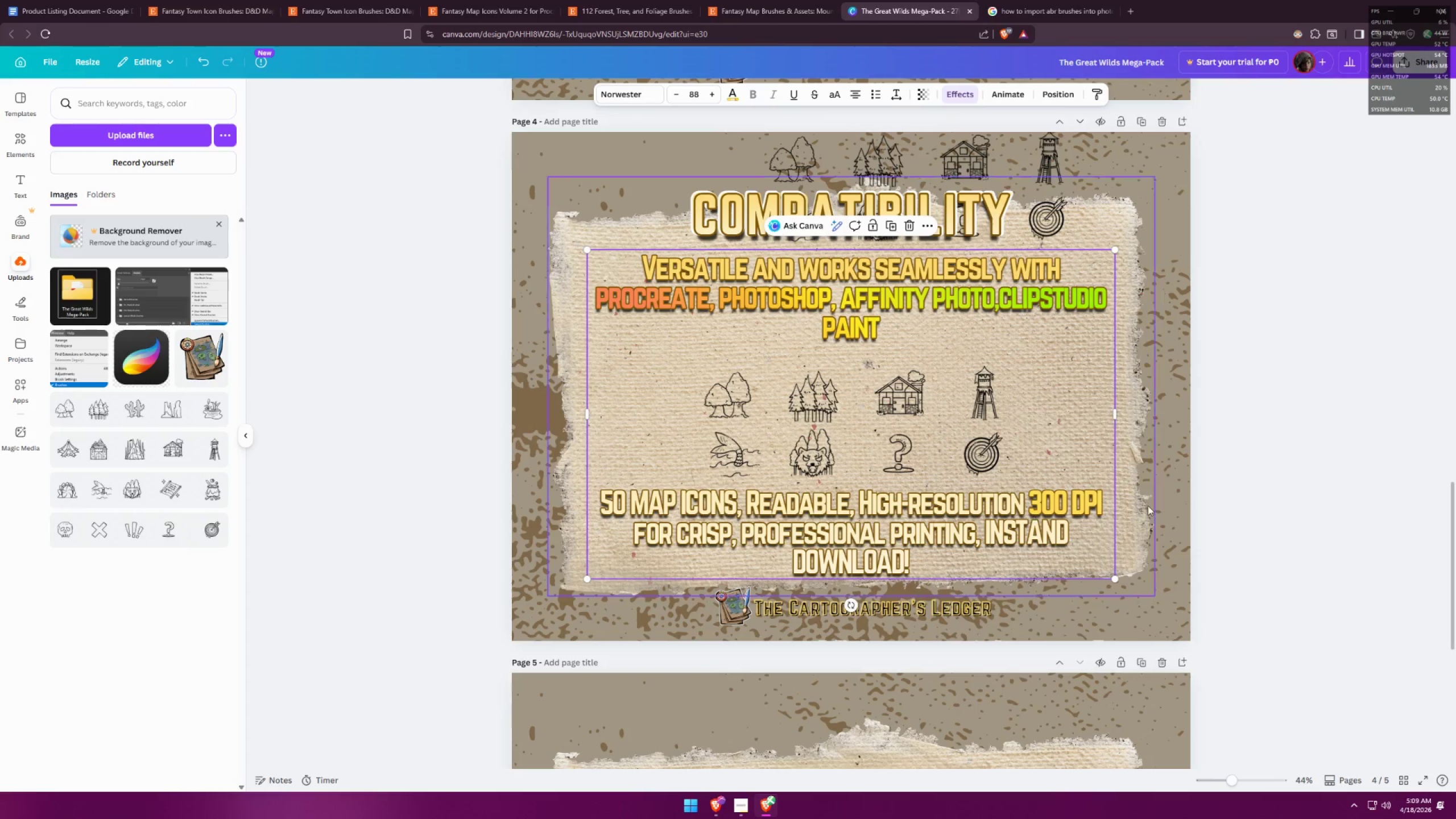 
left_click([1252, 487])
 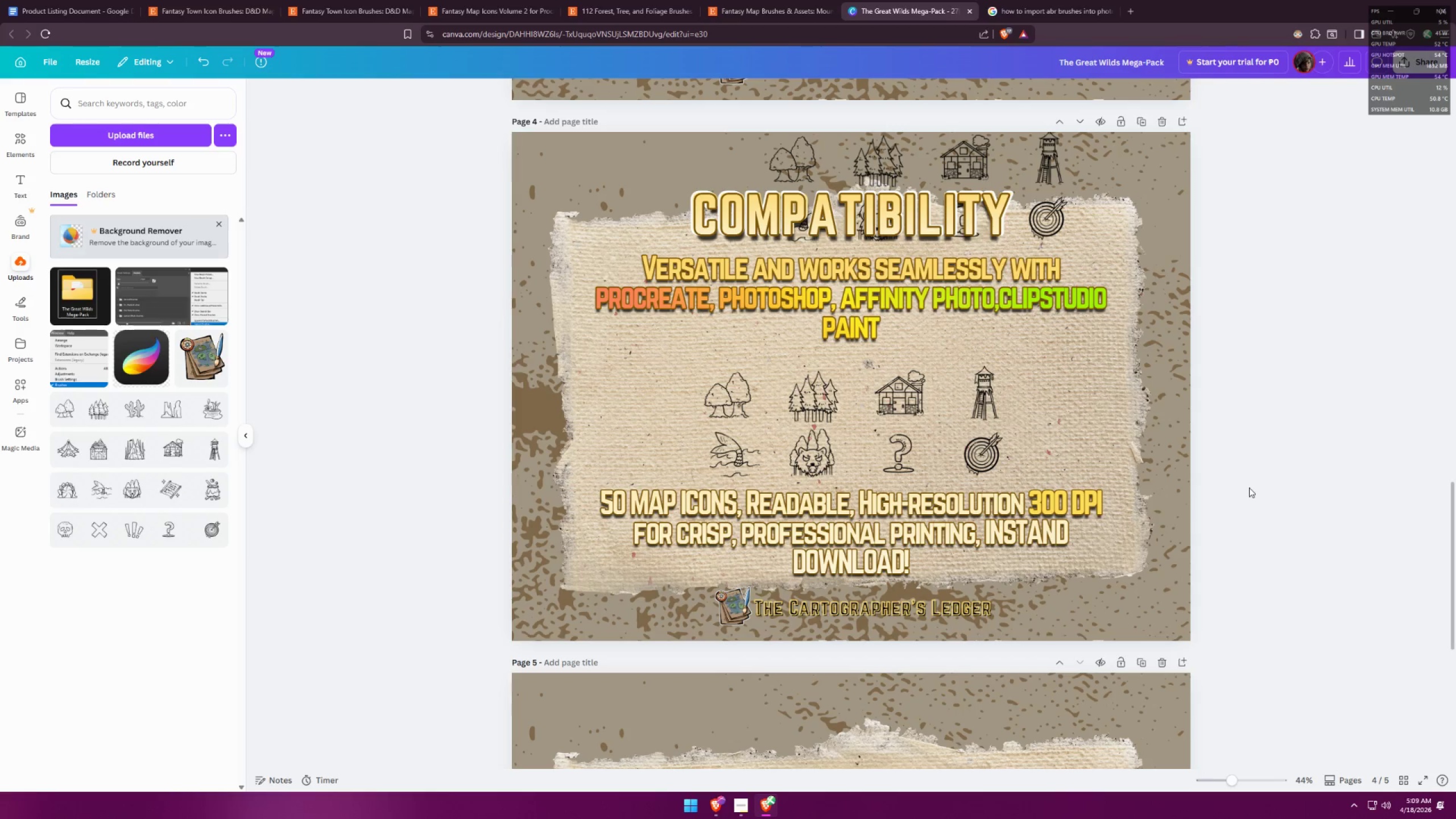 
hold_key(key=ControlLeft, duration=1.44)
scroll: coordinate [1085, 446], scroll_direction: down, amount: 4.0
 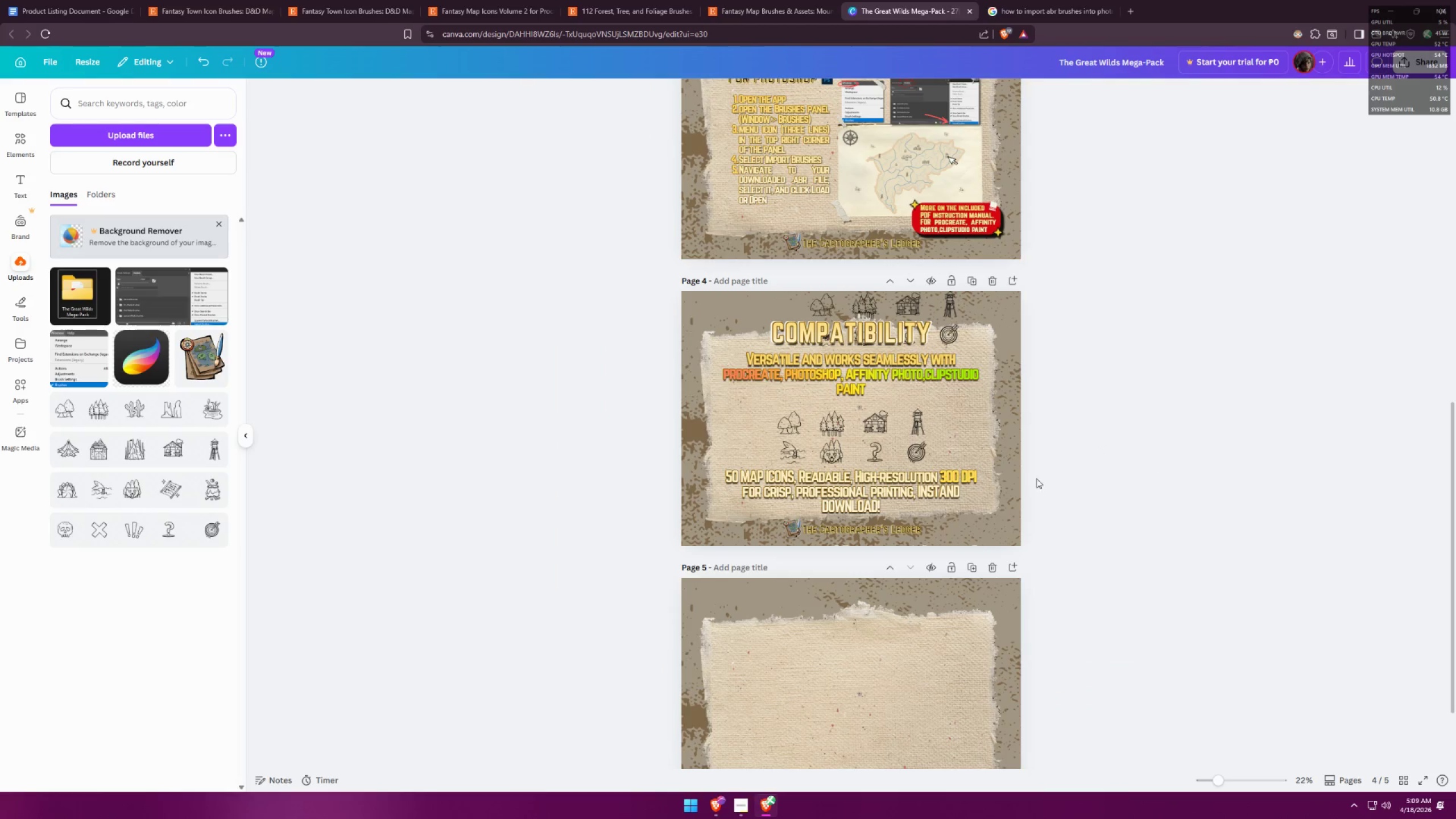 
scroll: coordinate [890, 479], scroll_direction: up, amount: 5.0
 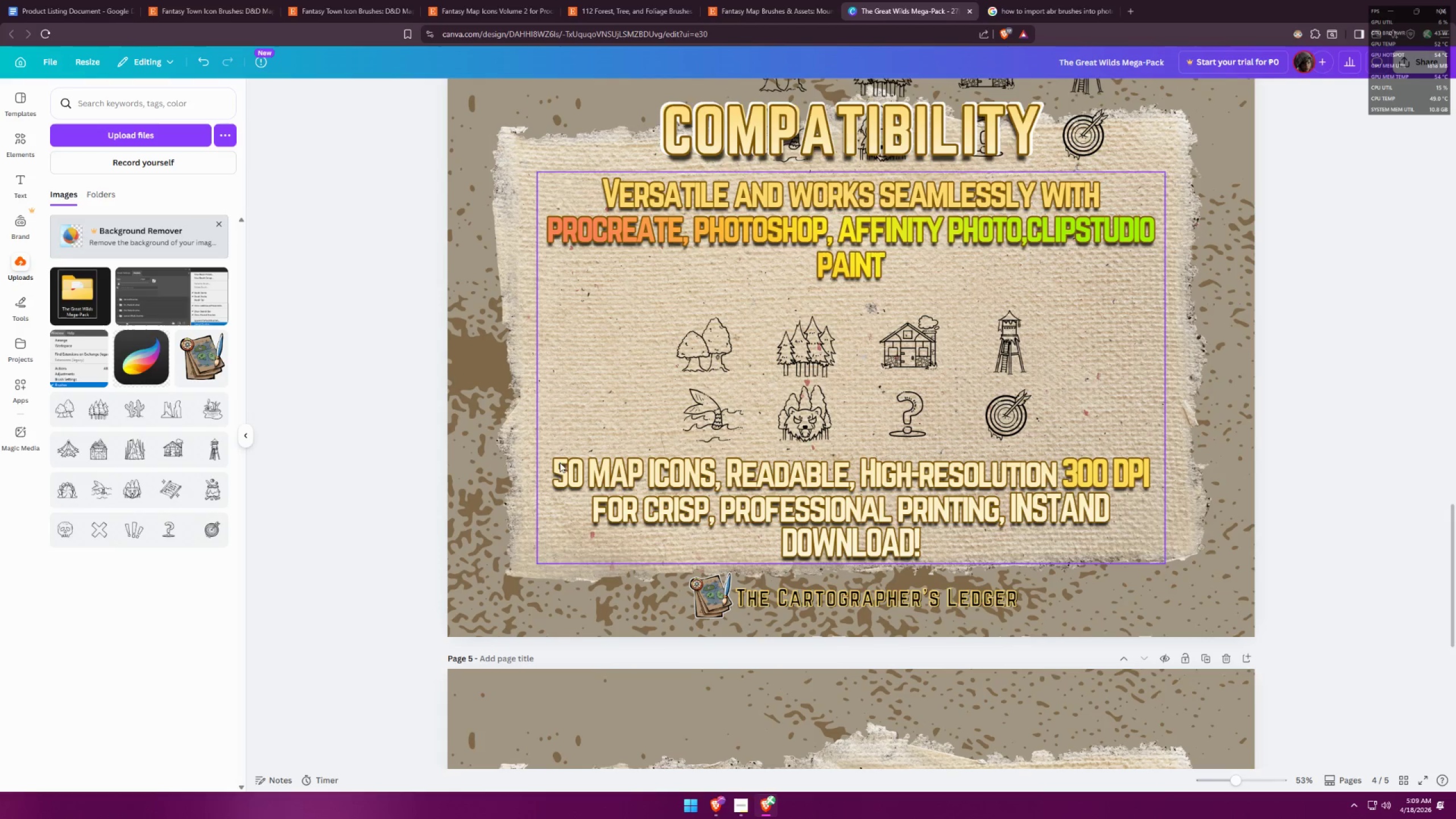 
double_click([564, 466])
 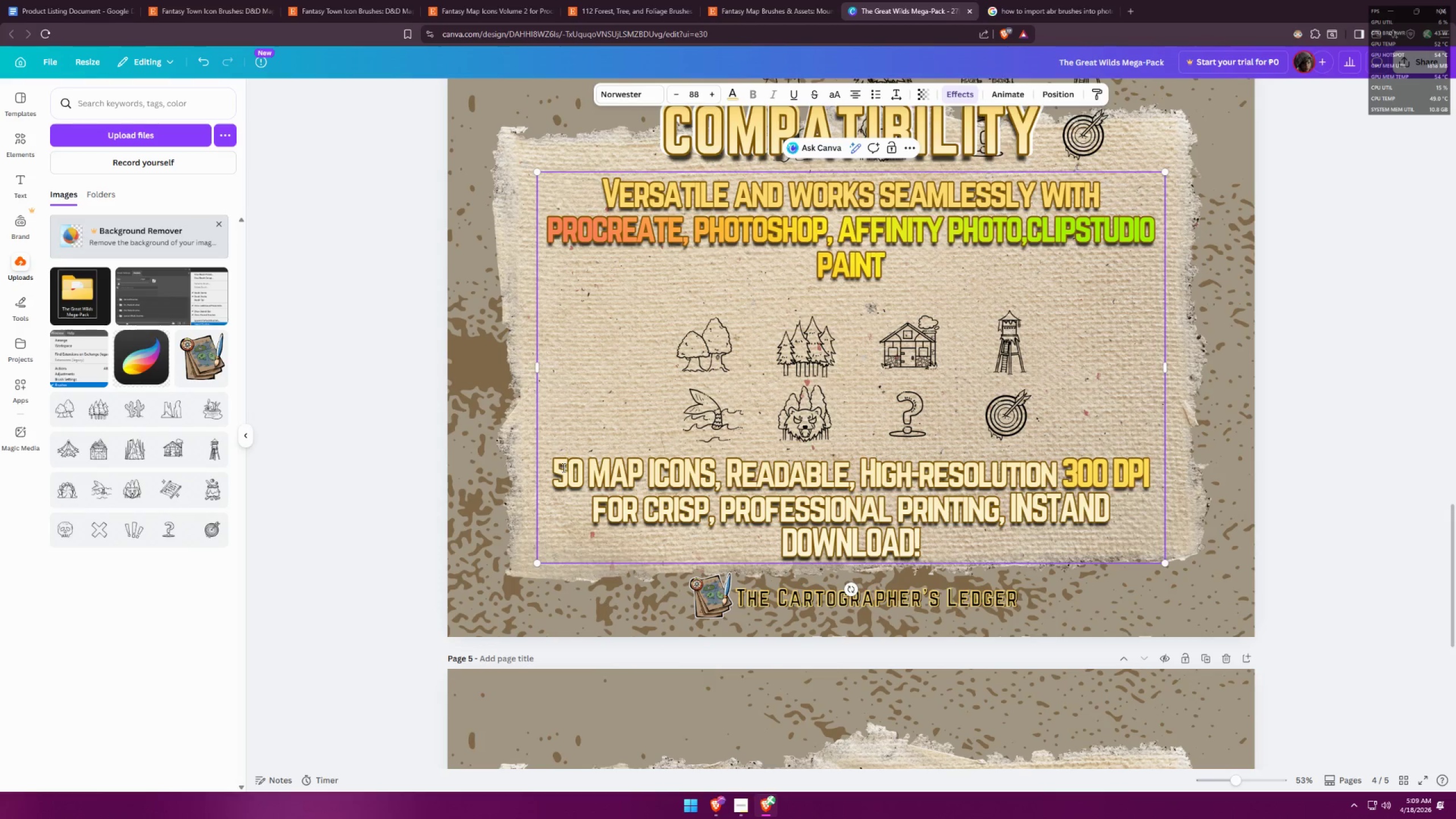 
left_click_drag(start_coordinate=[556, 469], to_coordinate=[714, 467])
 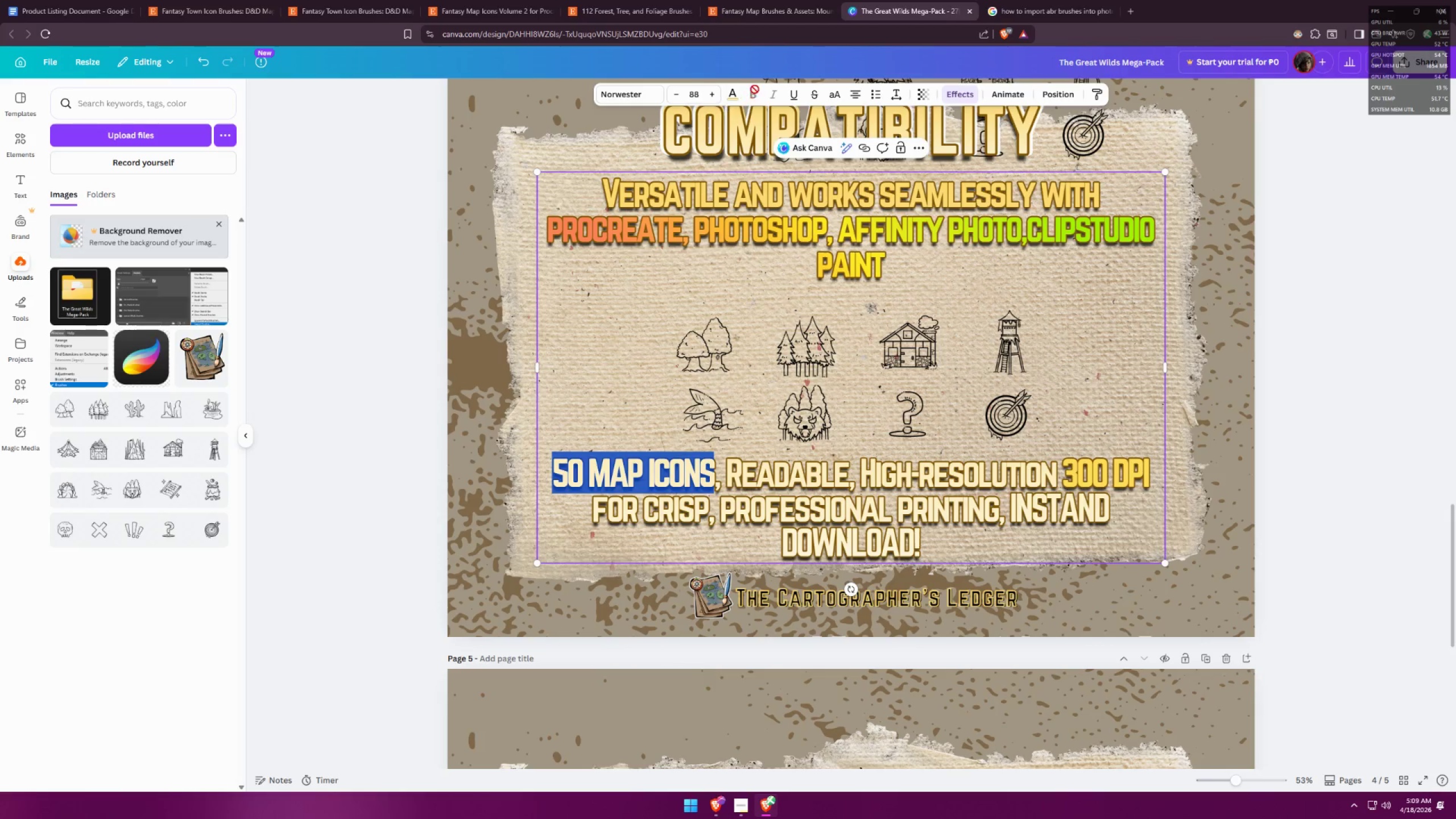 
left_click([740, 97])
 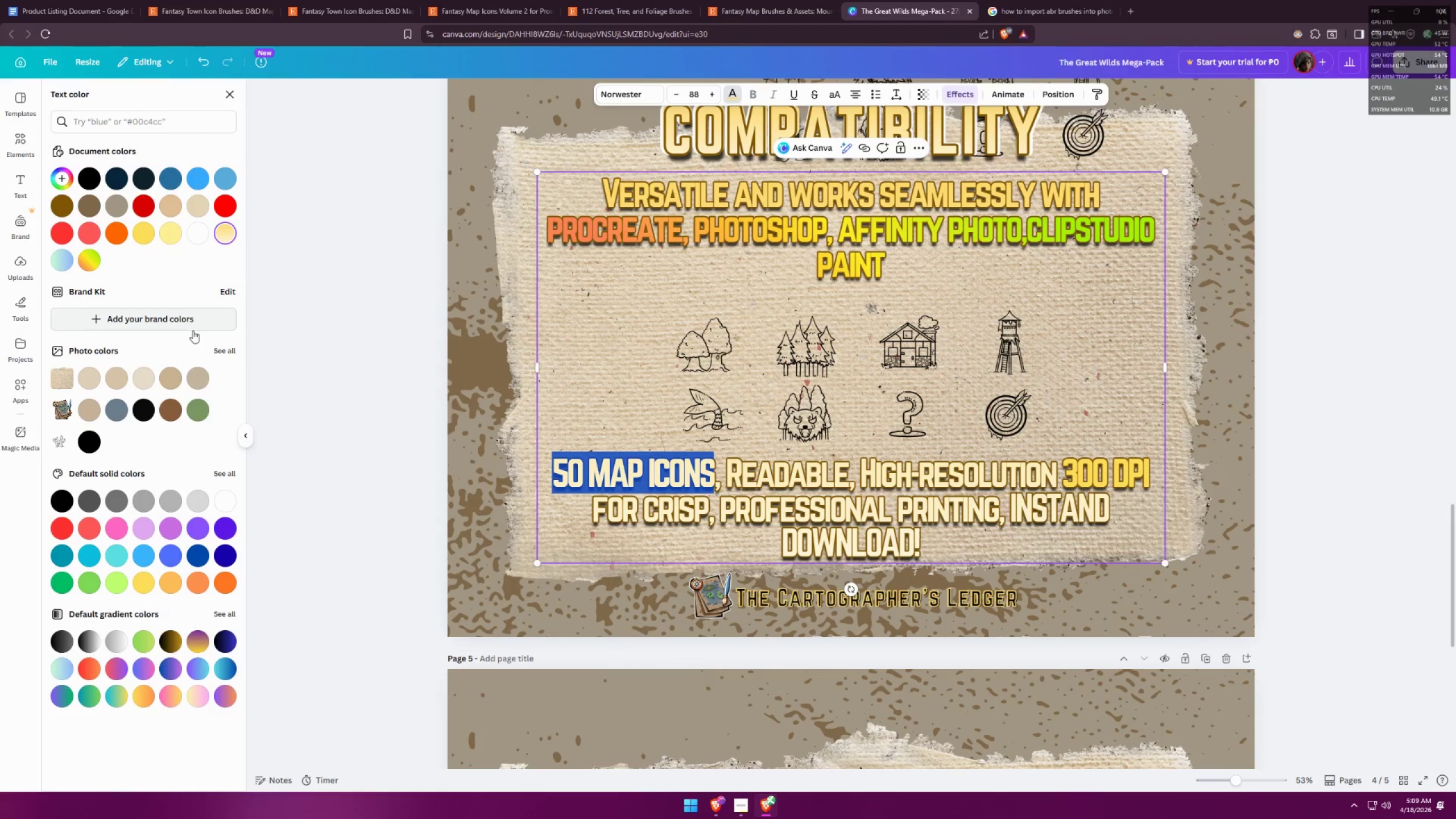 
double_click([264, 338])
 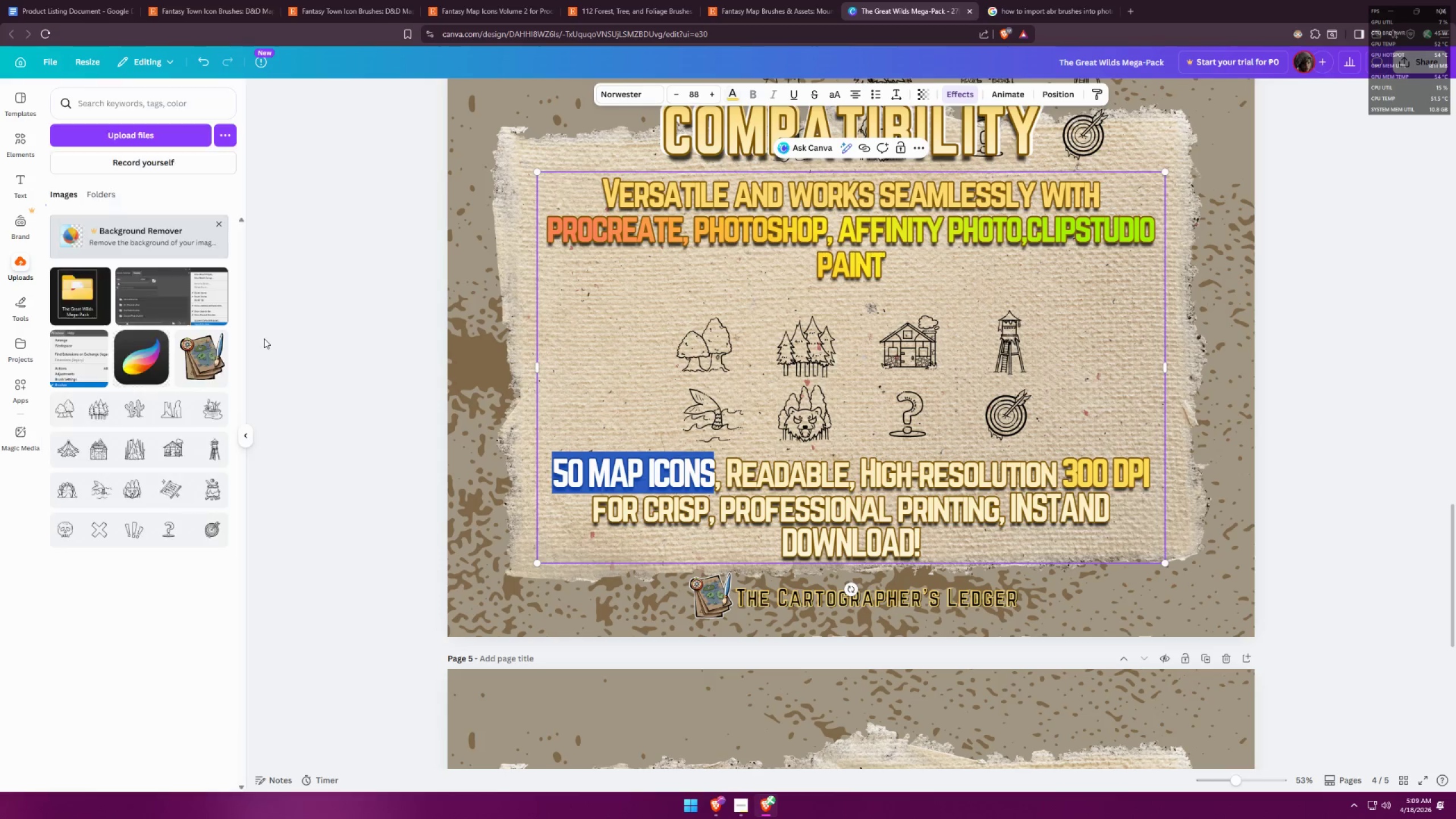 
triple_click([264, 338])
 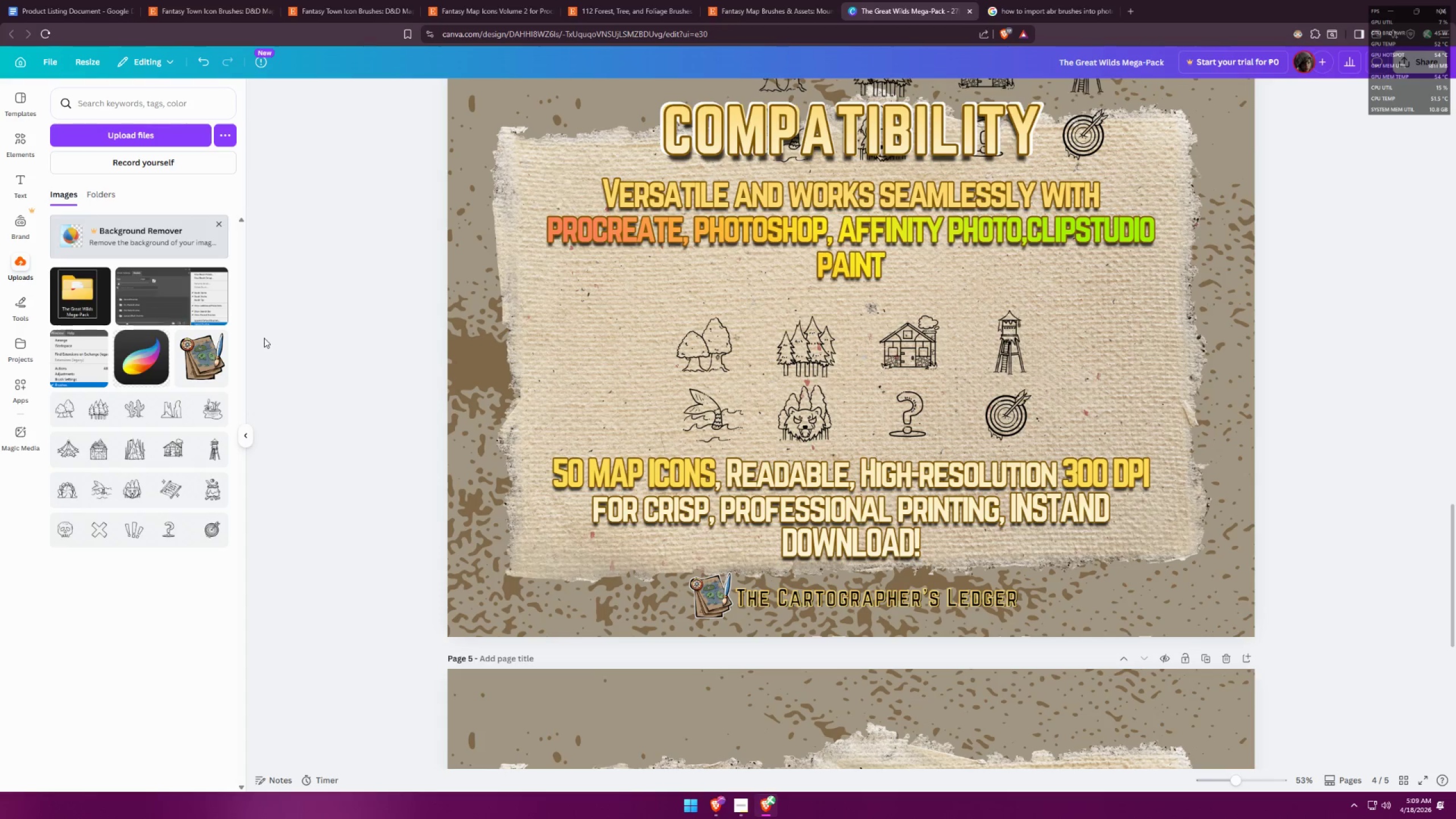 
hold_key(key=ControlLeft, duration=0.72)
scroll: coordinate [263, 334], scroll_direction: down, amount: 5.0
 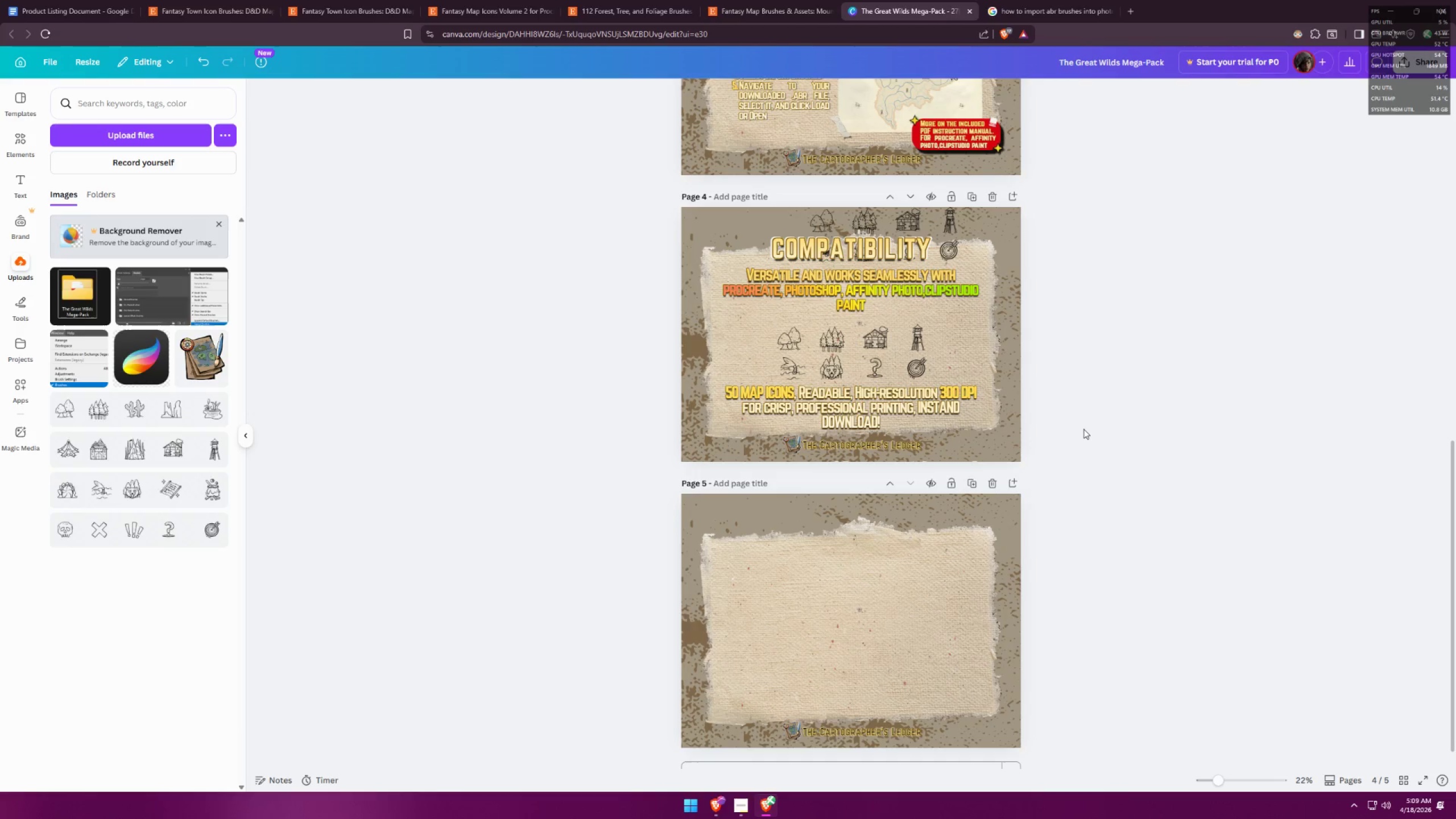 
wait(5.24)
 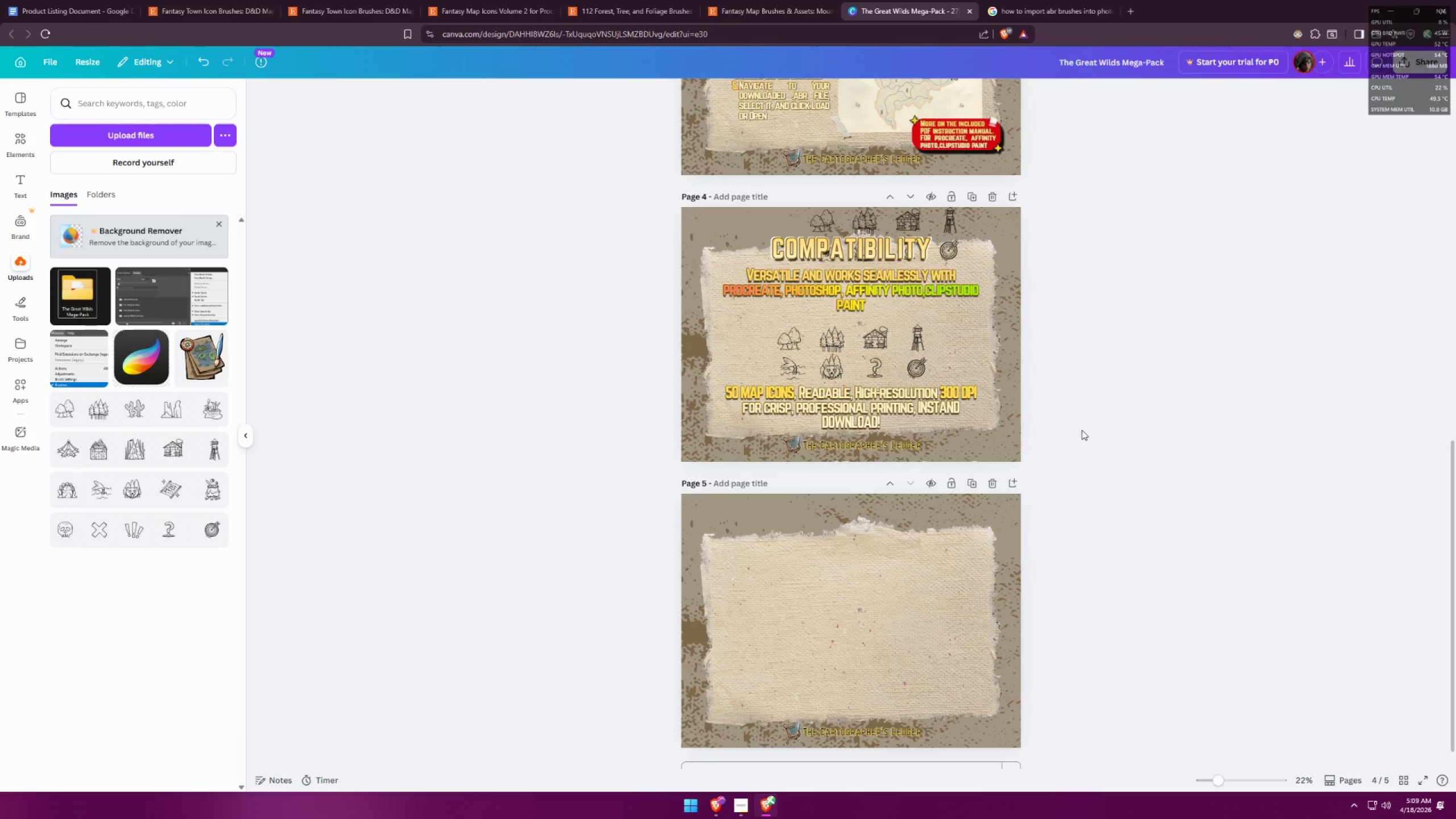 
hold_key(key=ControlLeft, duration=0.58)
 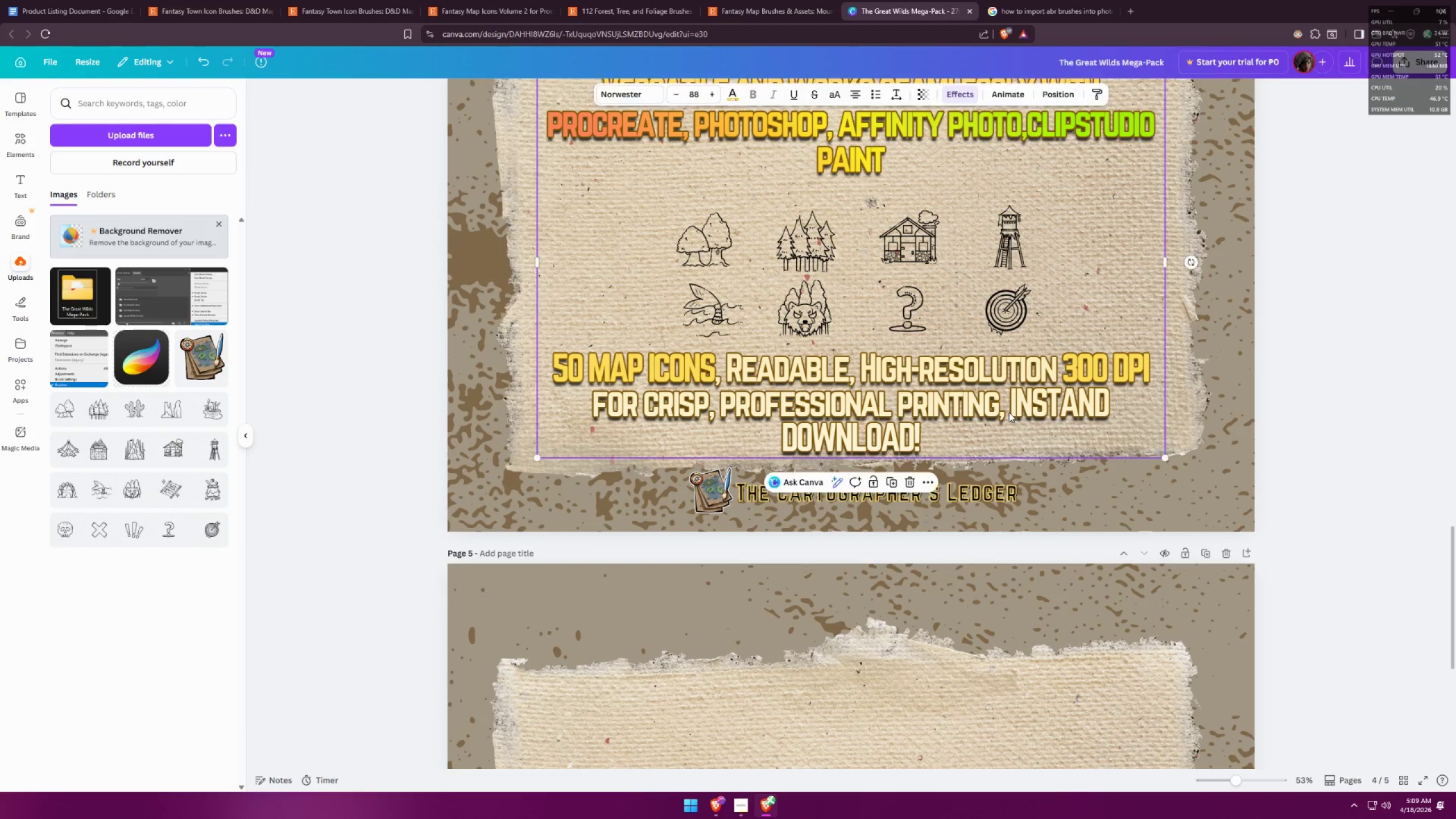 
hold_key(key=ControlLeft, duration=21.05)
left_click([1009, 412])
 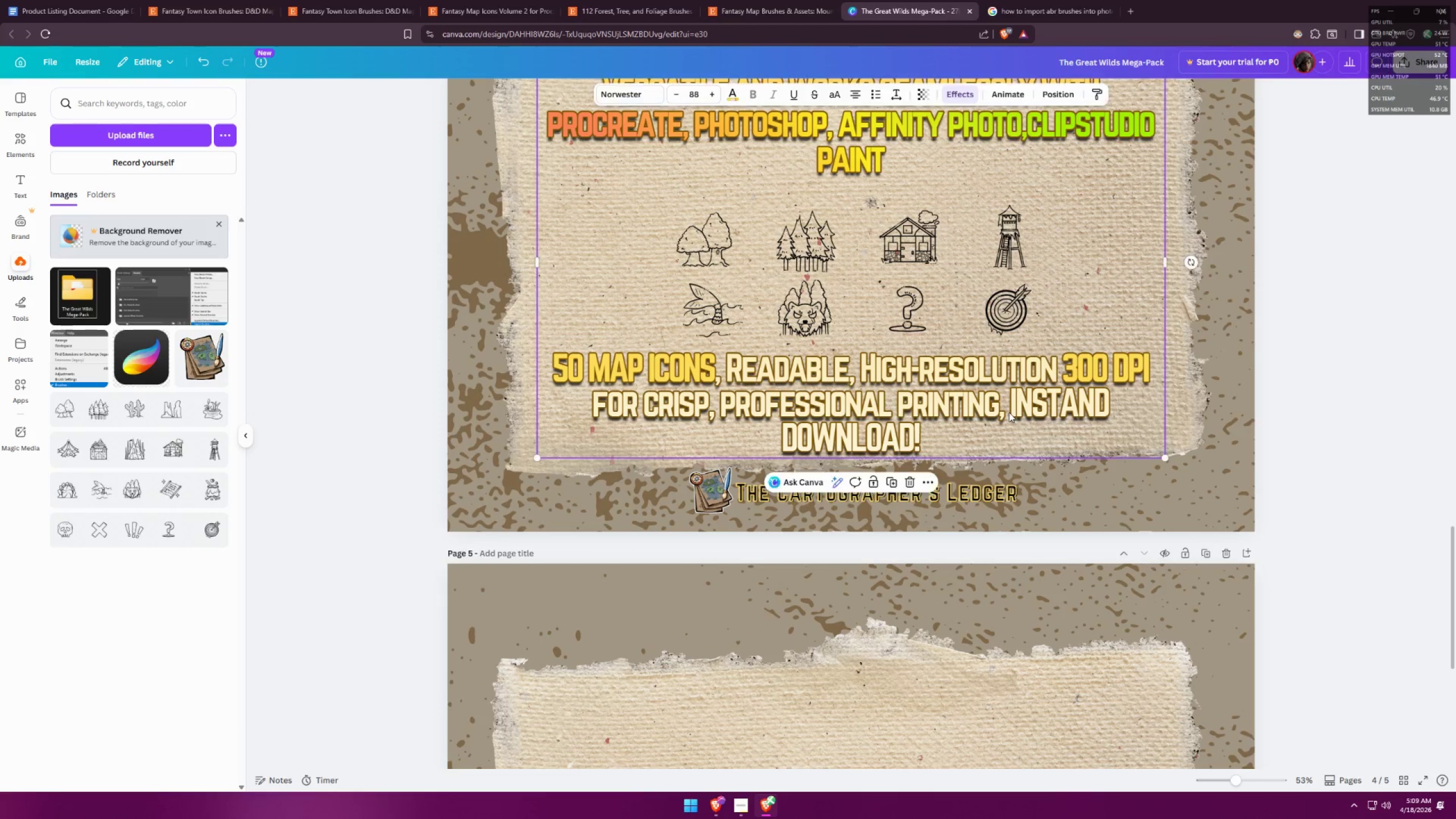 
scroll: coordinate [947, 404], scroll_direction: up, amount: 5.0
 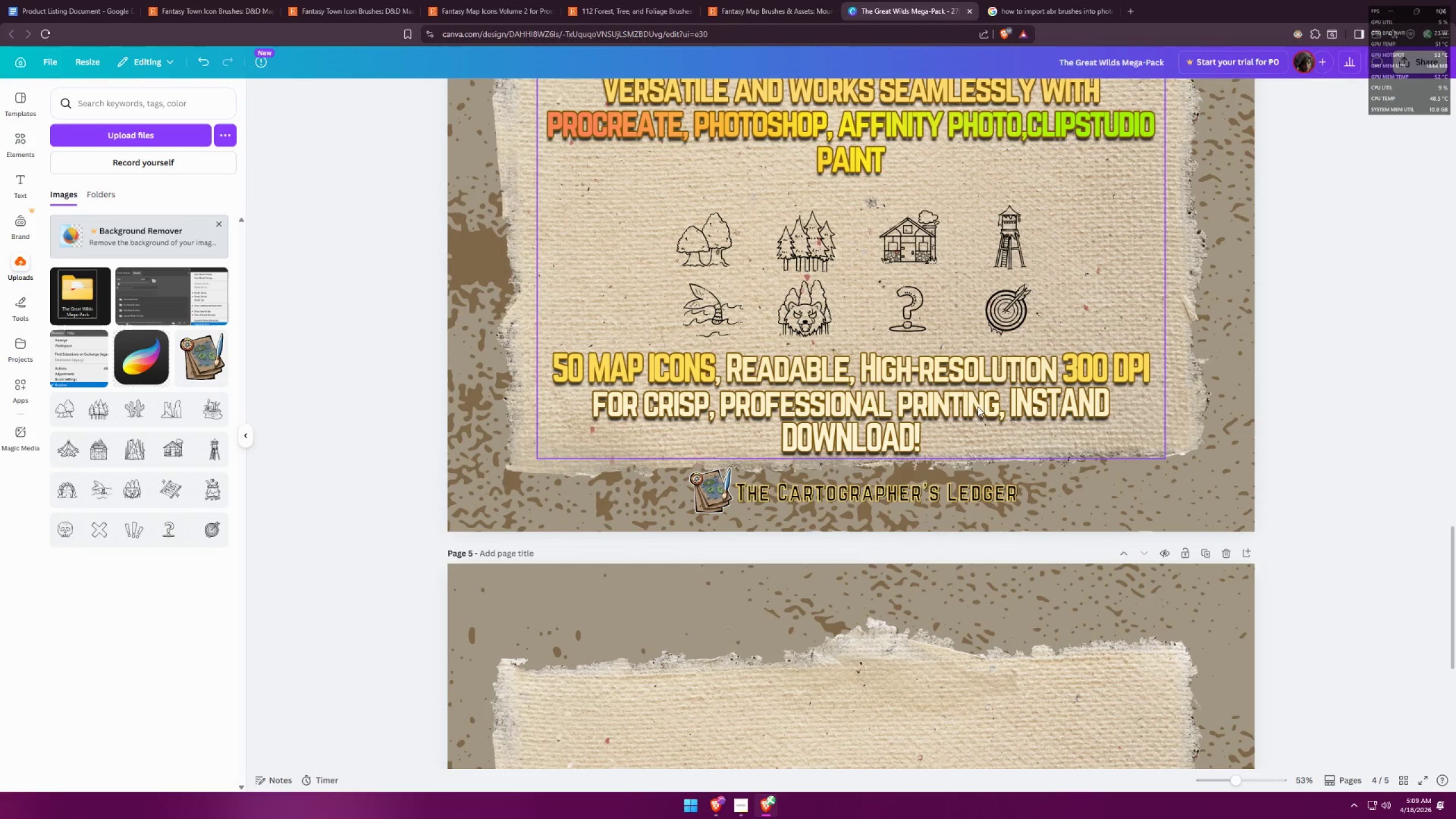 
double_click([1009, 412])
 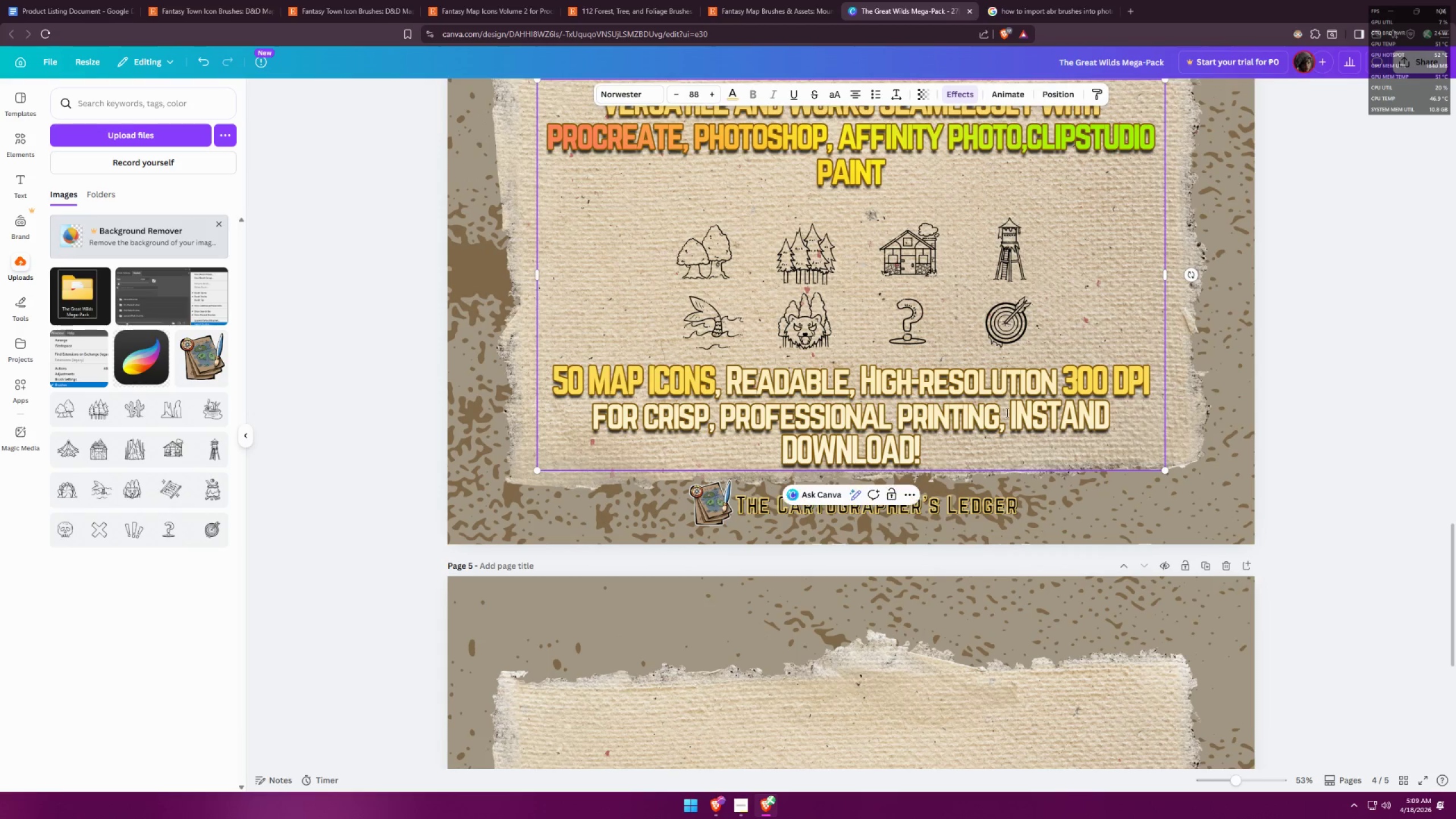 
left_click([1011, 413])
 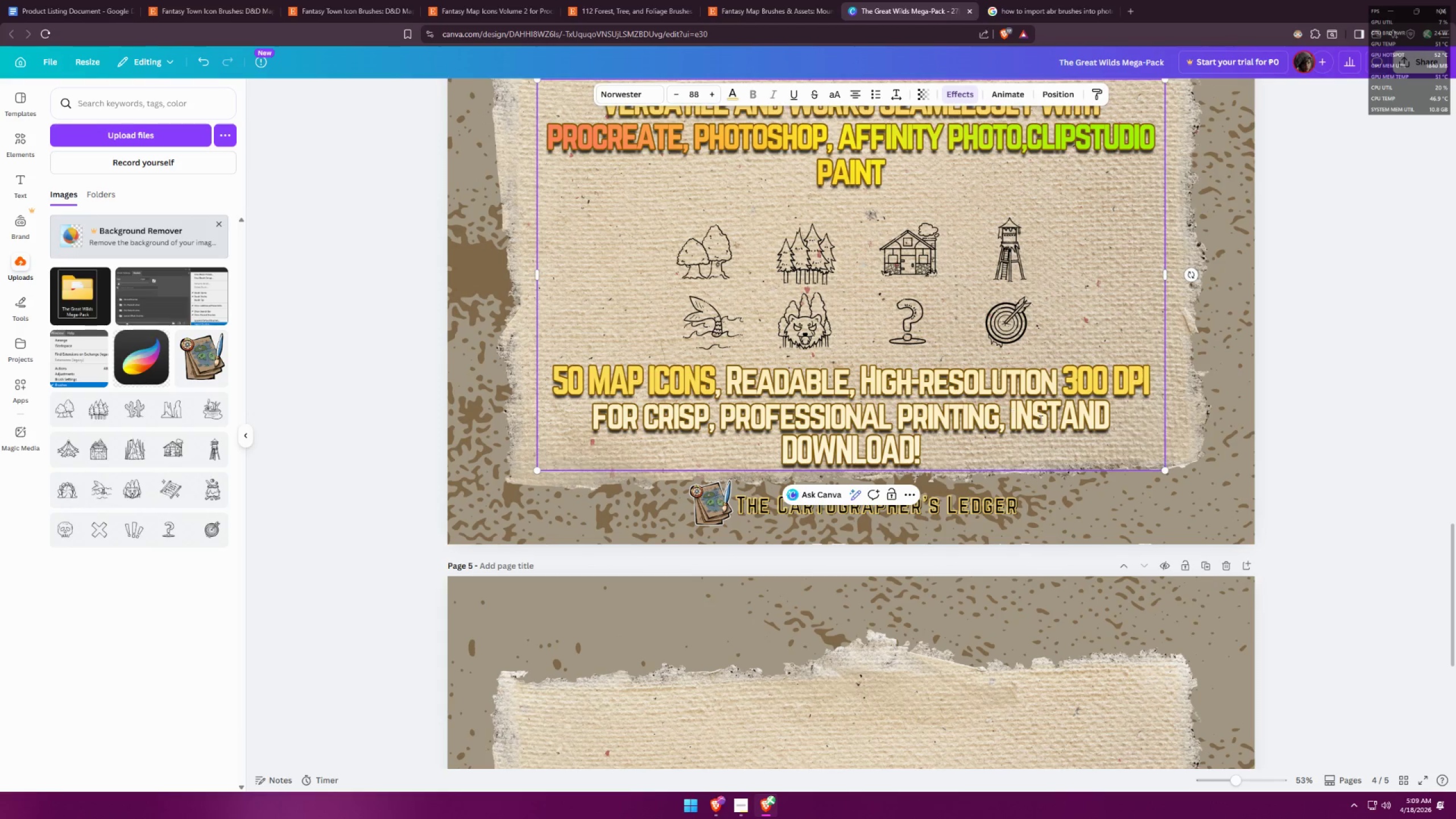 
left_click([1216, 428])
 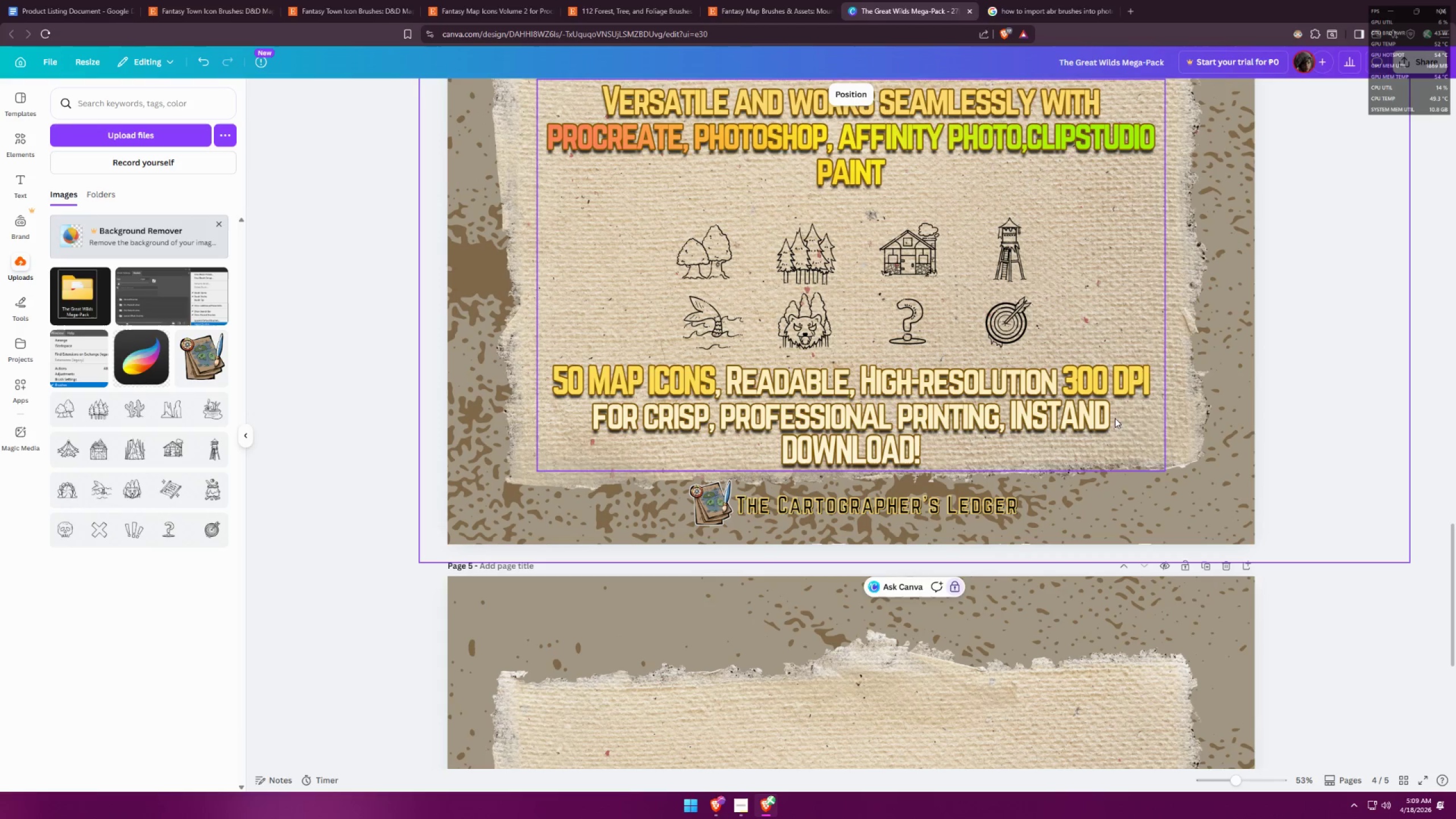 
double_click([1075, 415])
 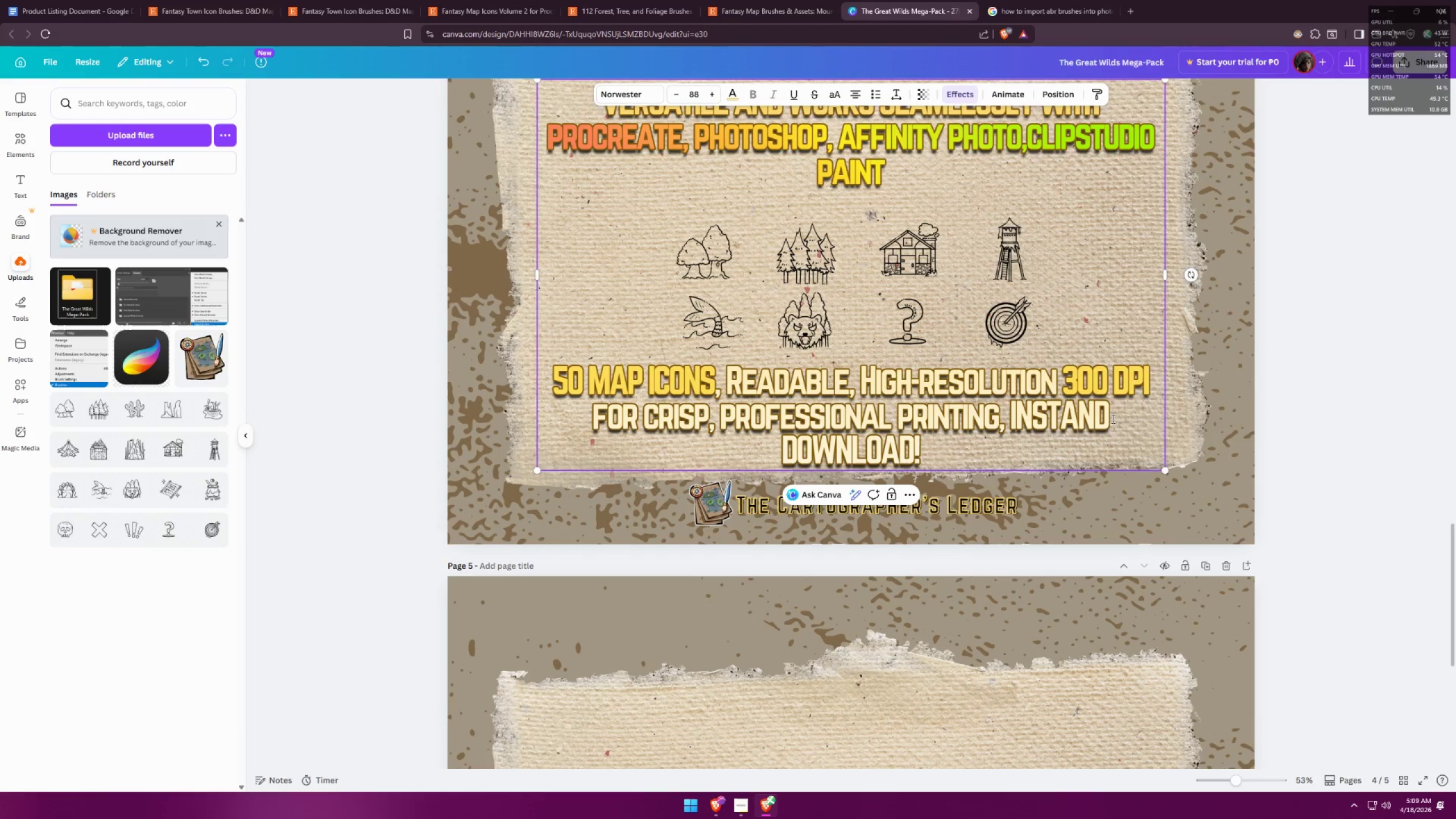 
triple_click([1115, 419])
 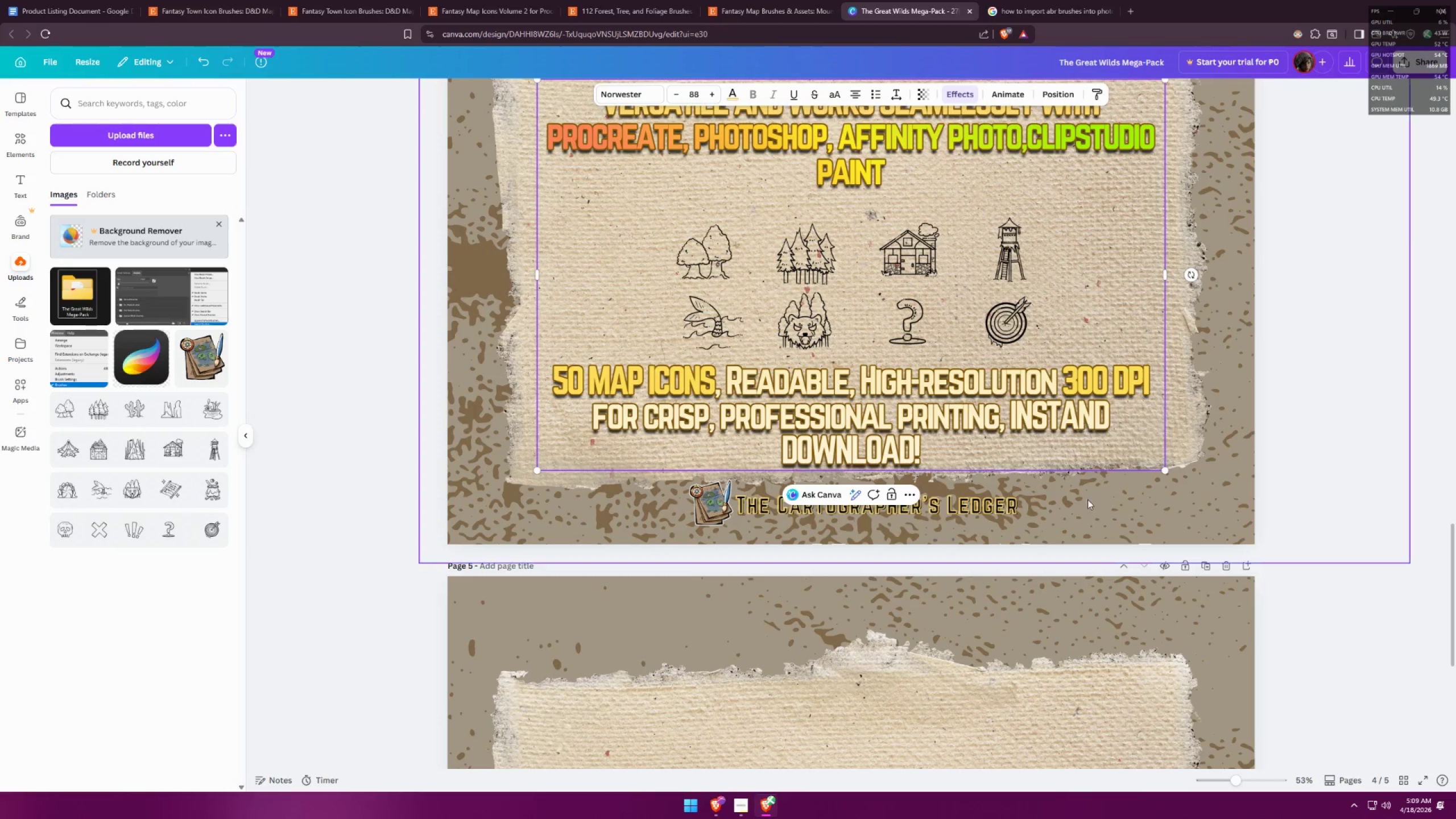 
left_click([1253, 445])
 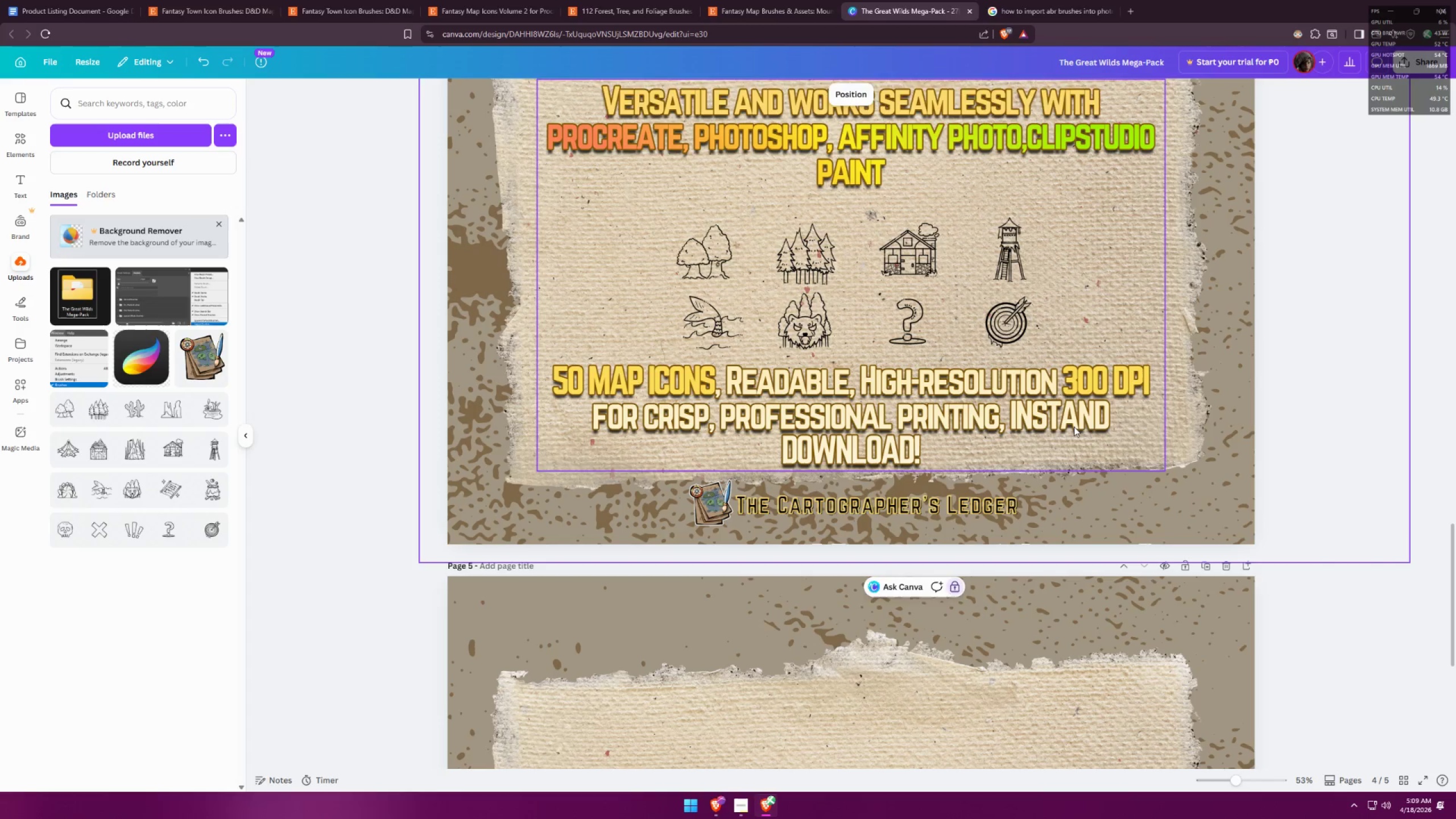 
left_click_drag(start_coordinate=[1073, 427], to_coordinate=[1077, 445])
 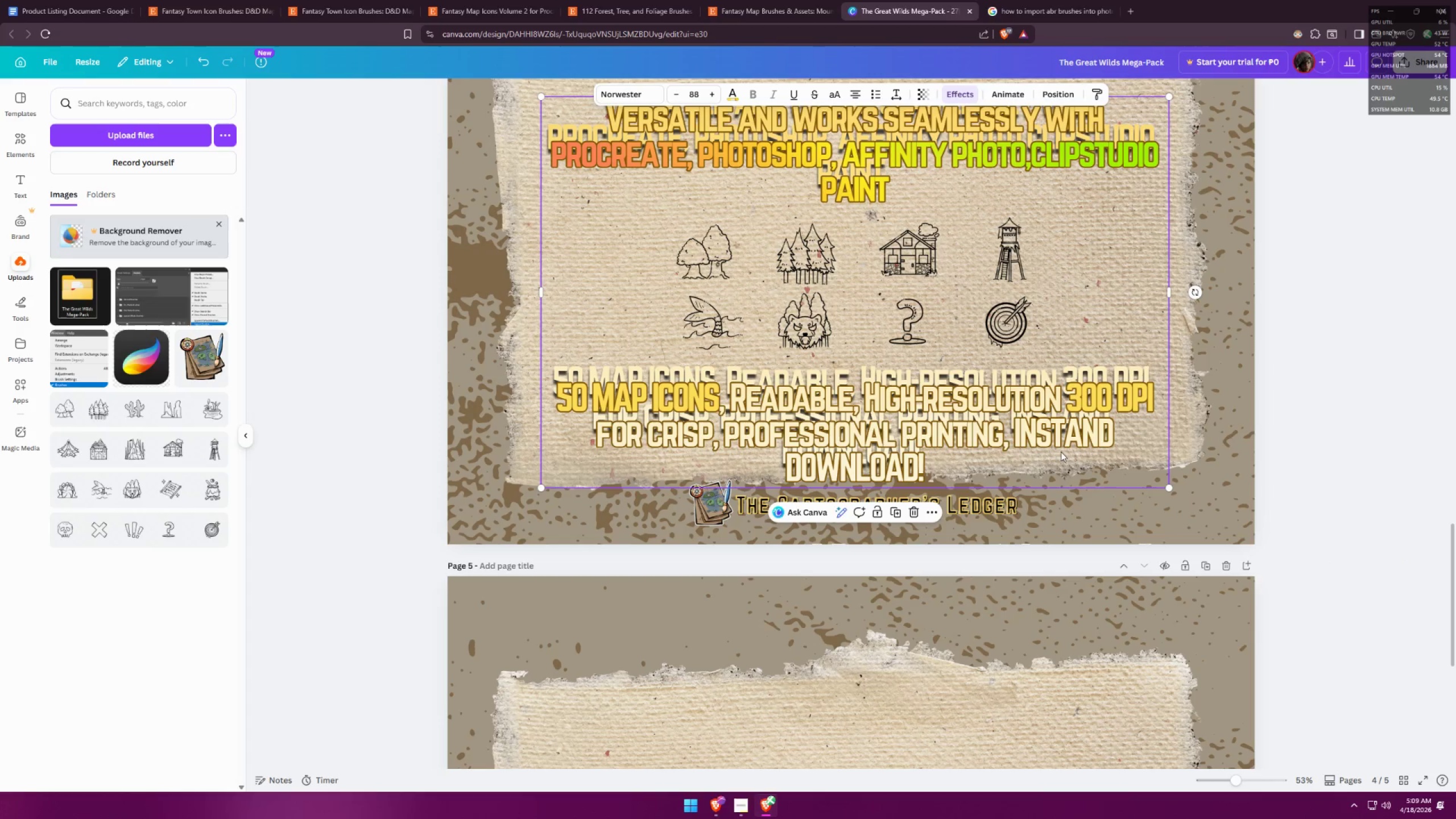 
double_click([1111, 442])
 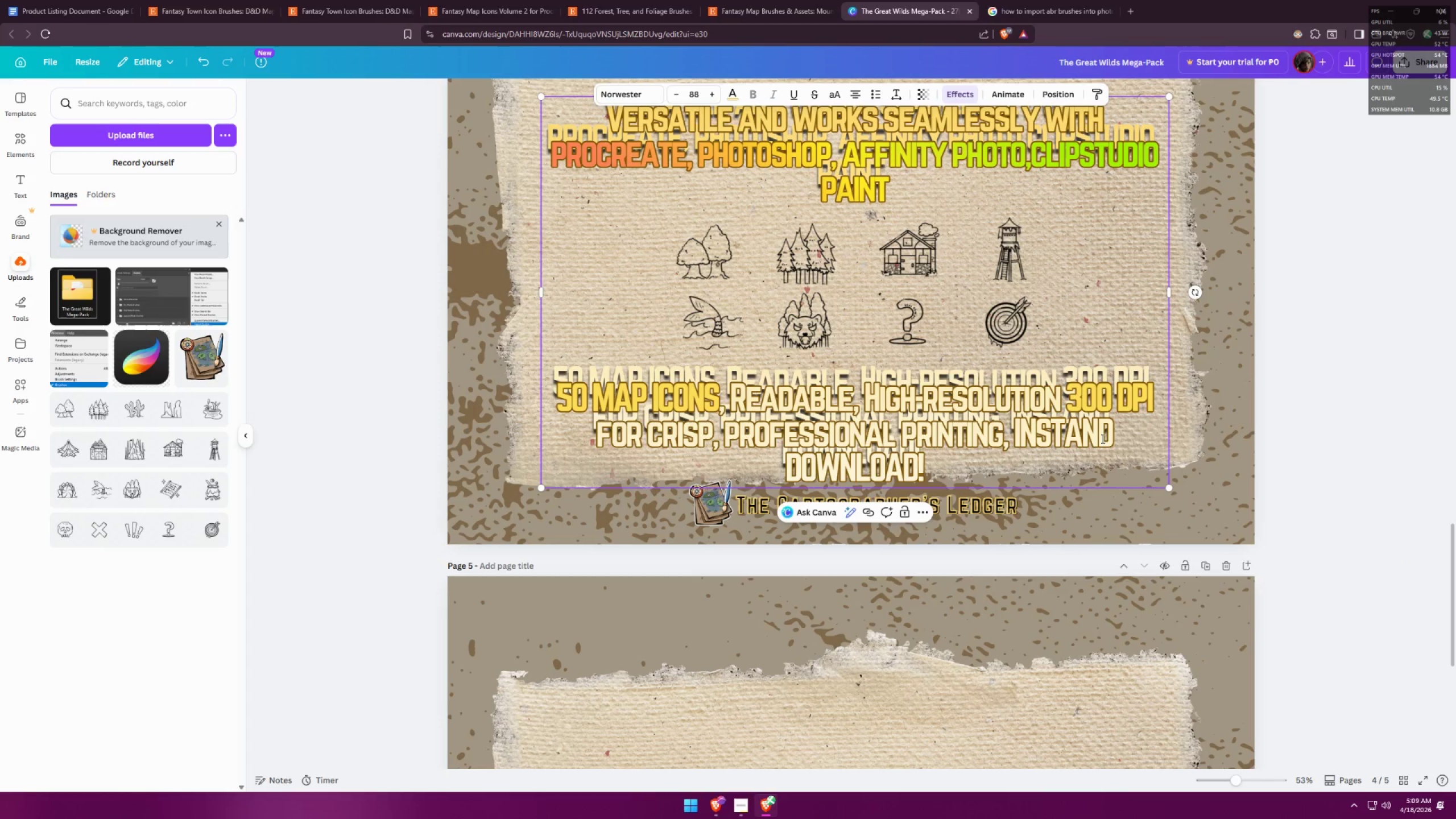 
left_click_drag(start_coordinate=[1099, 437], to_coordinate=[1127, 439])
 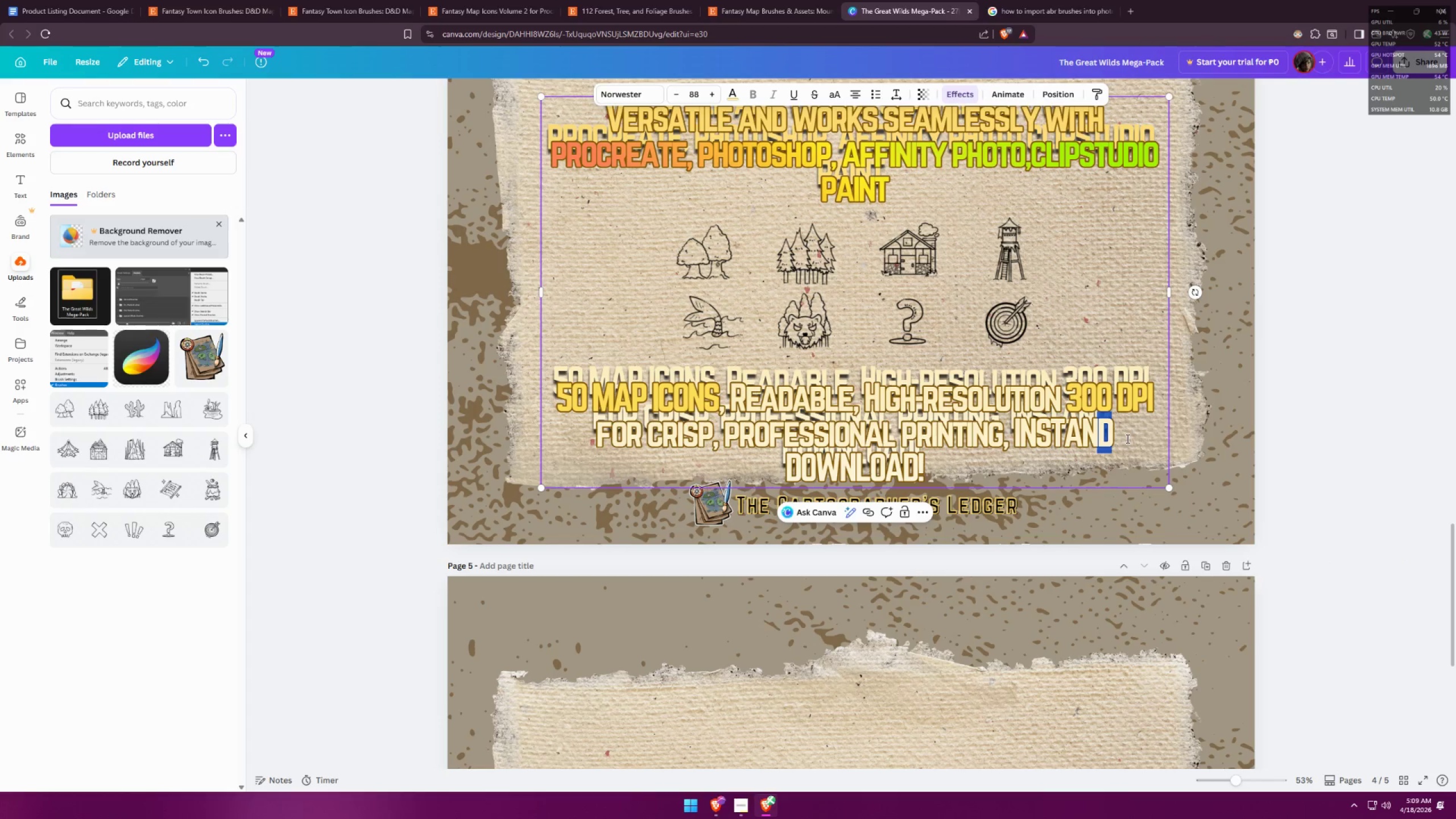 
key(Shift+ShiftLeft)
 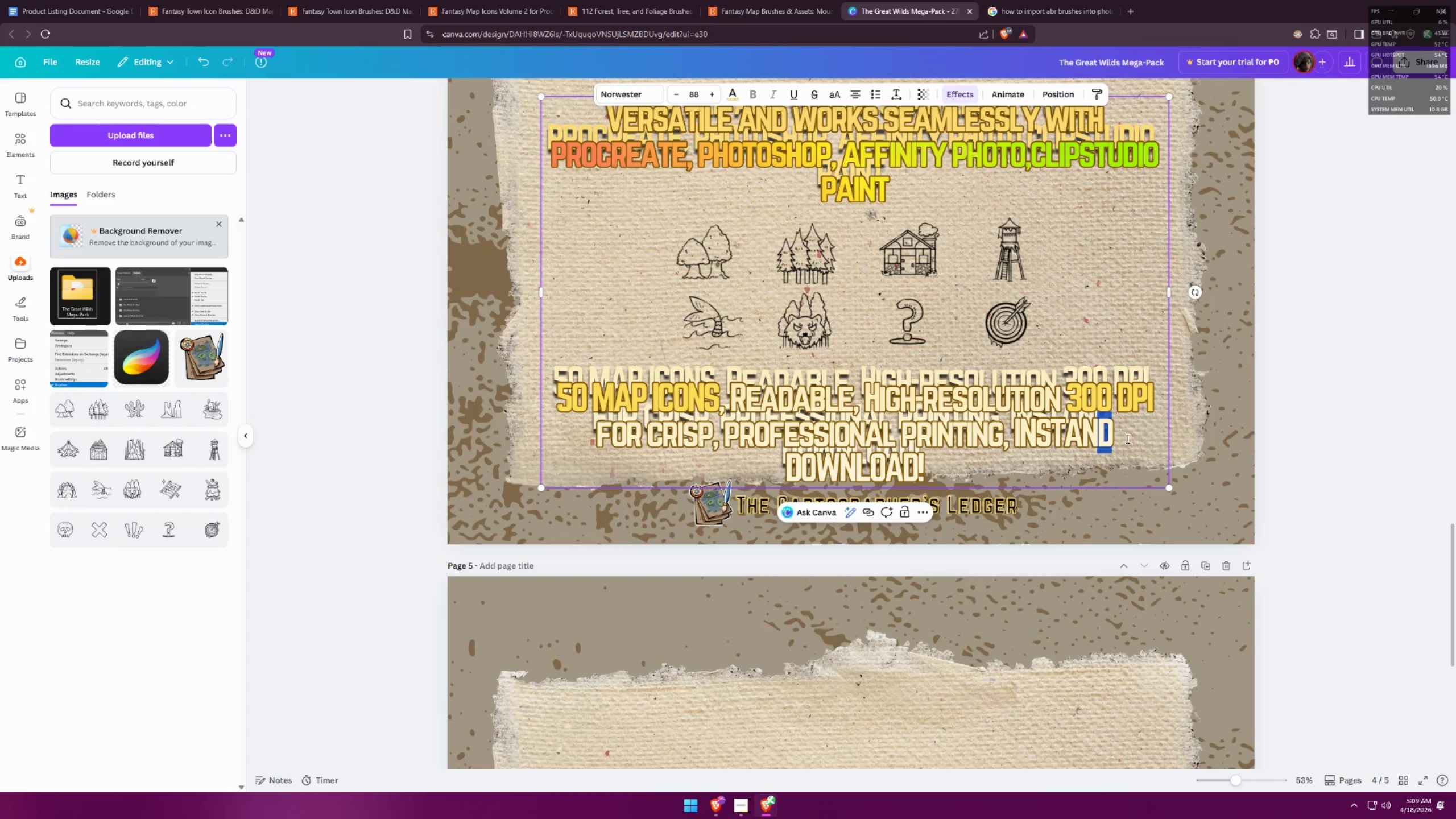 
key(Shift+T)
 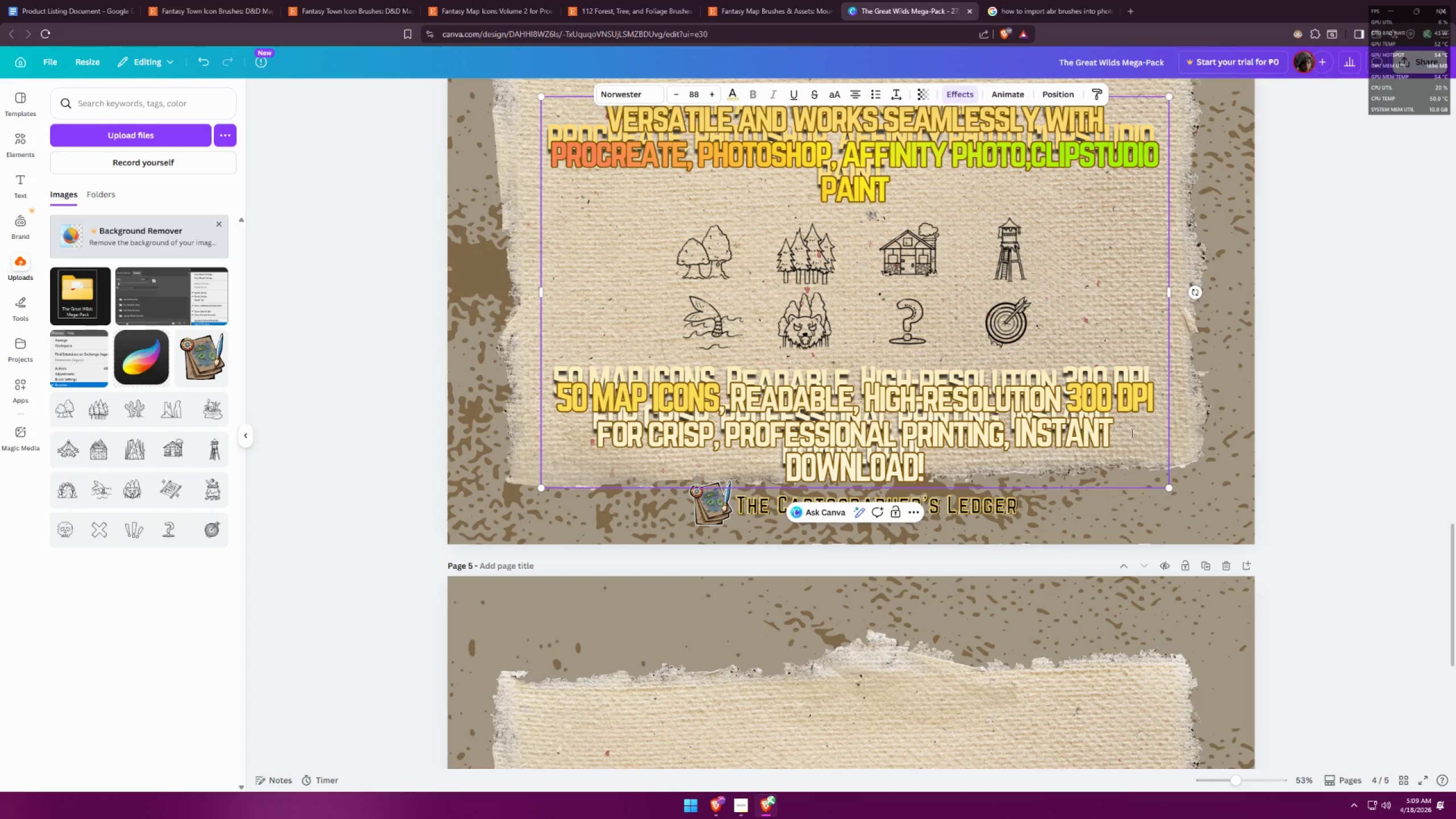 
left_click([1190, 426])
 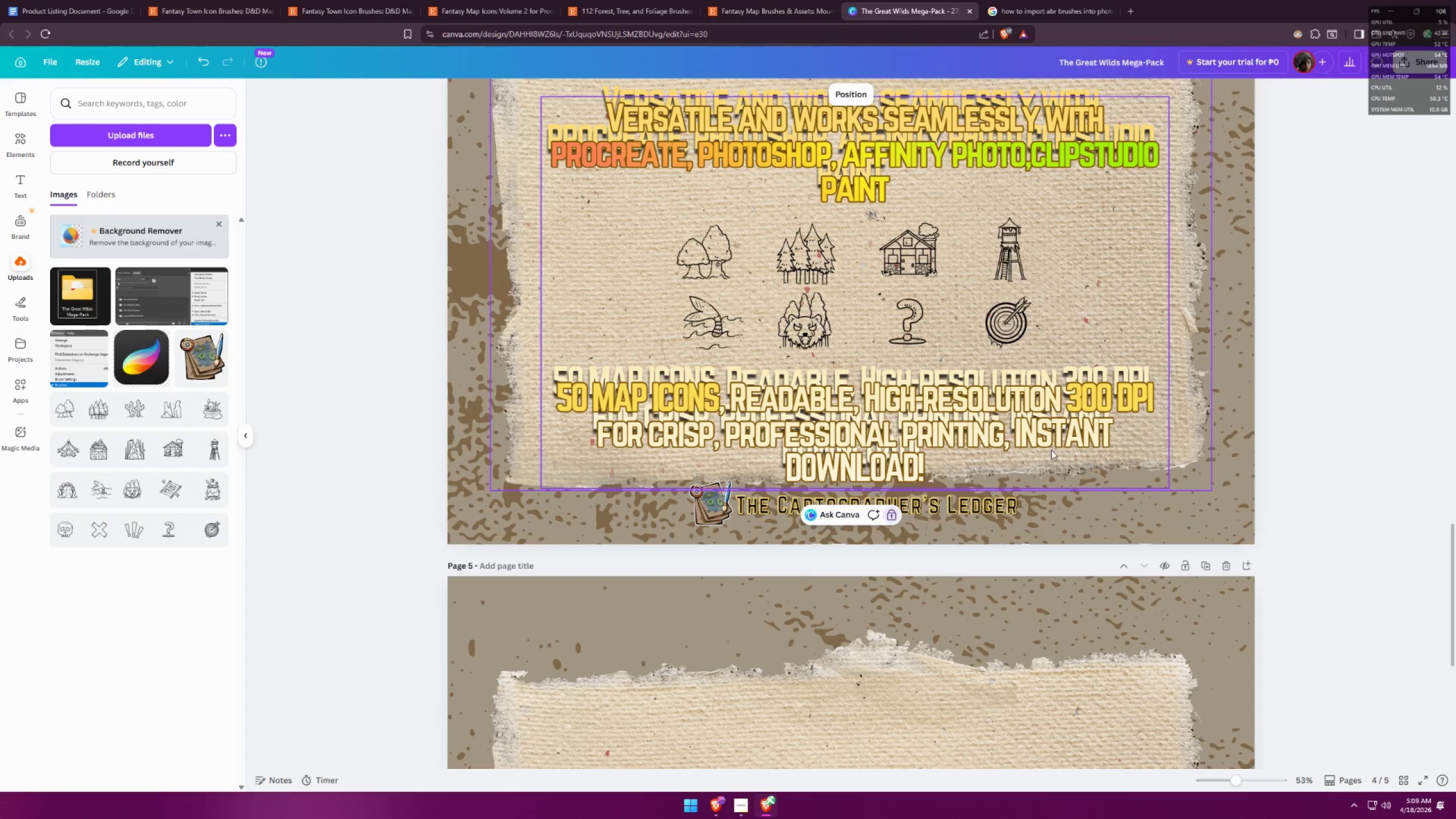 
left_click_drag(start_coordinate=[1050, 442], to_coordinate=[1051, 436])
 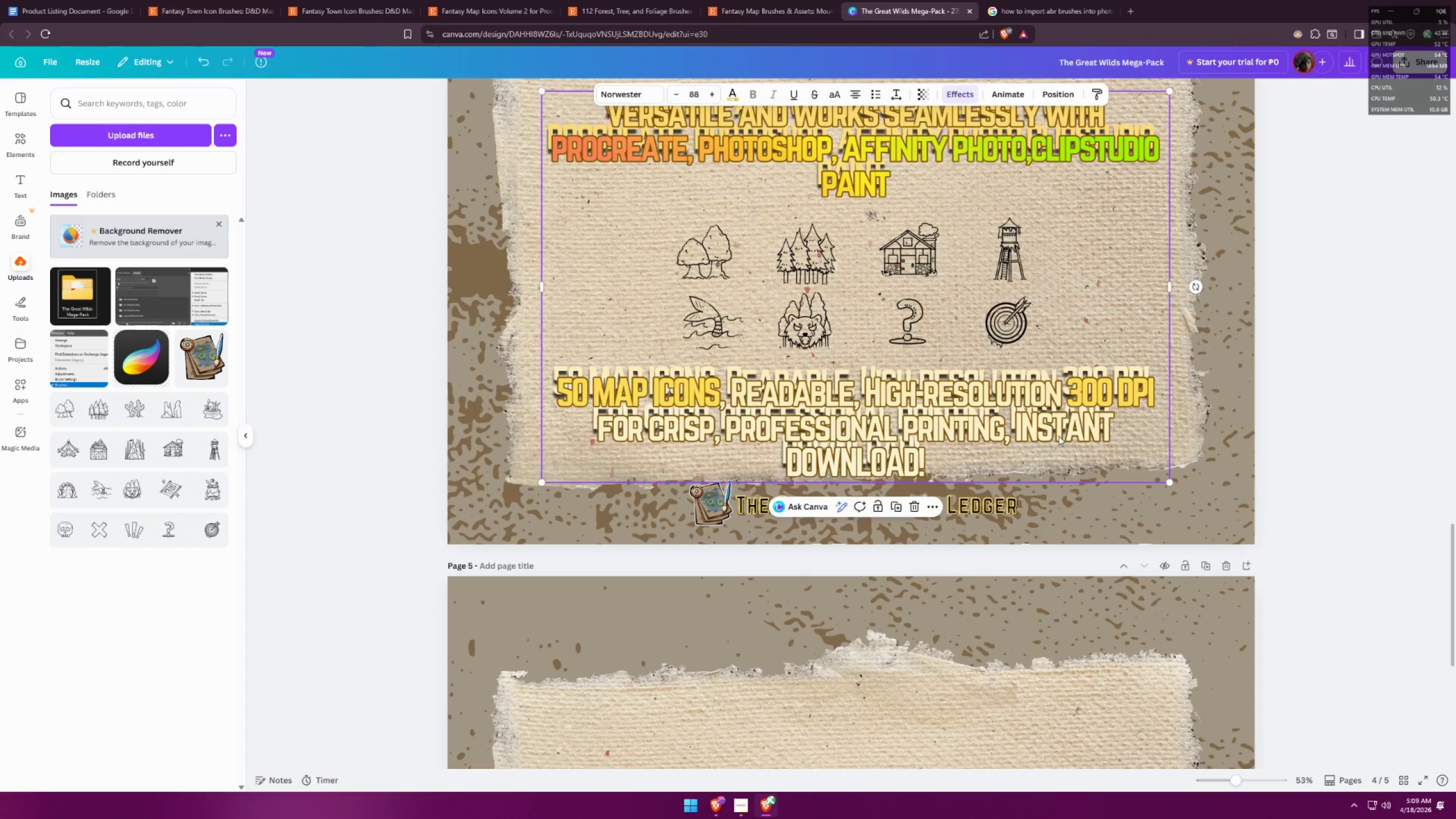 
left_click_drag(start_coordinate=[1058, 436], to_coordinate=[1043, 337])
 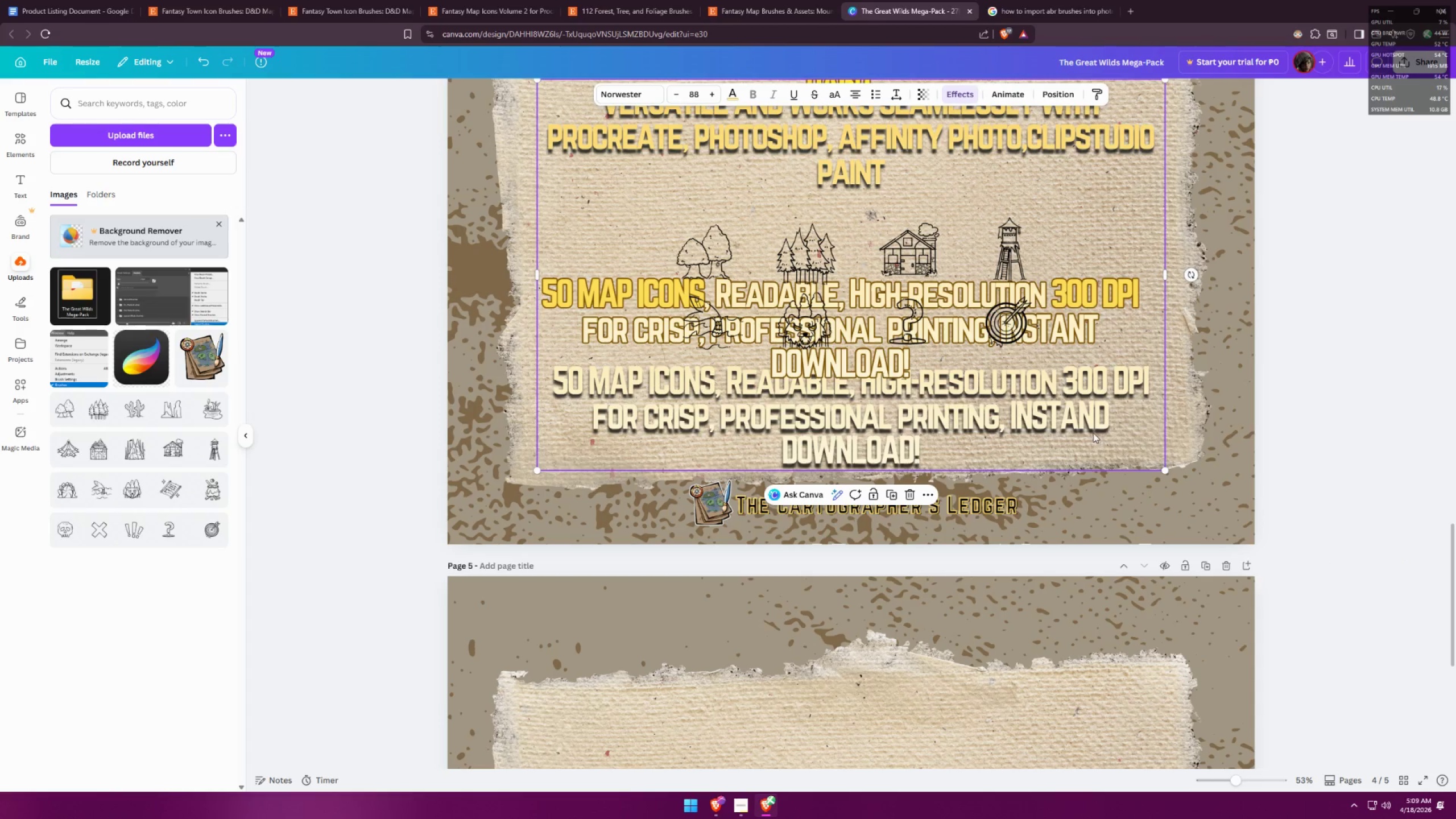 
double_click([1097, 414])
 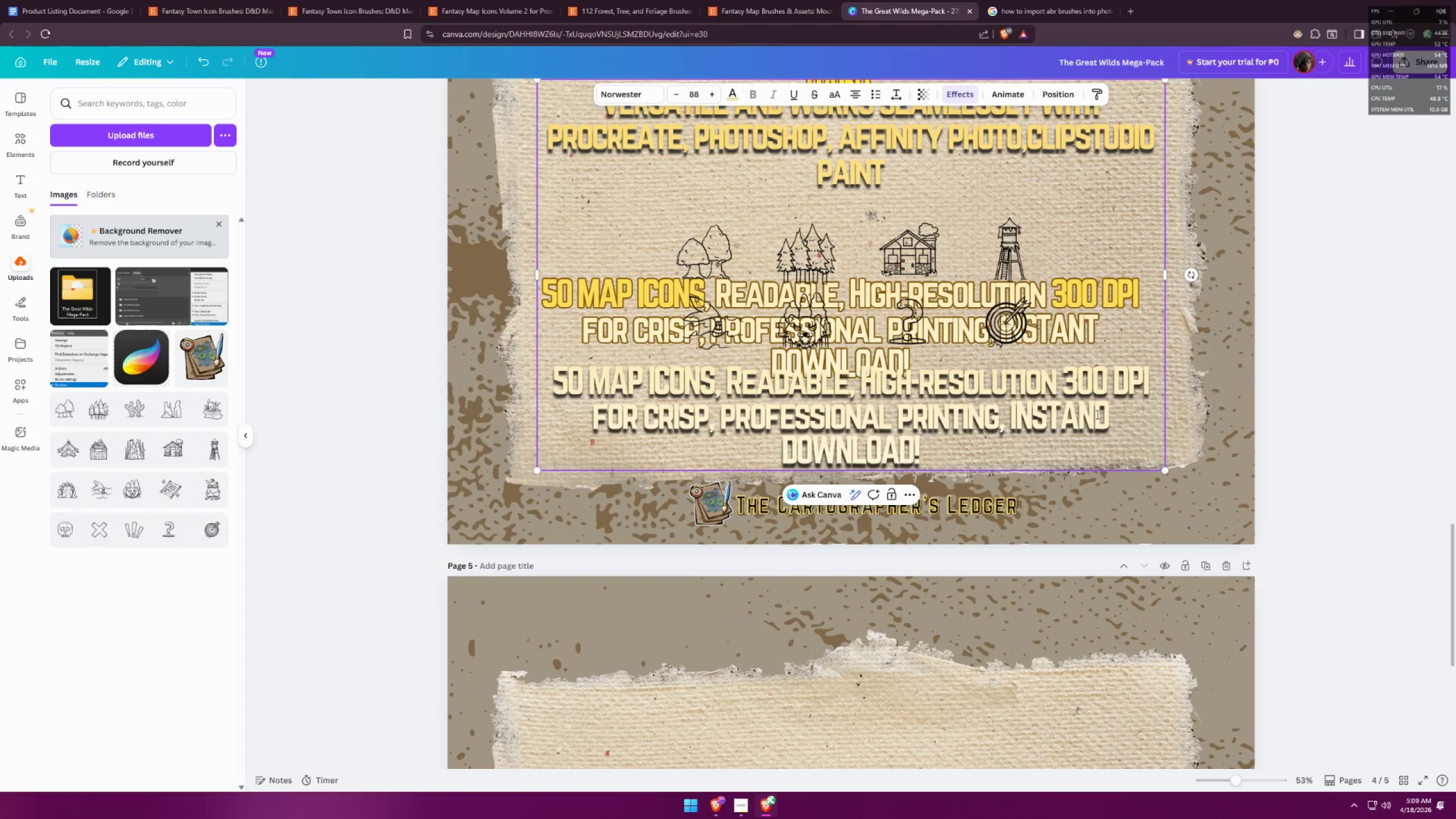 
triple_click([1097, 414])
 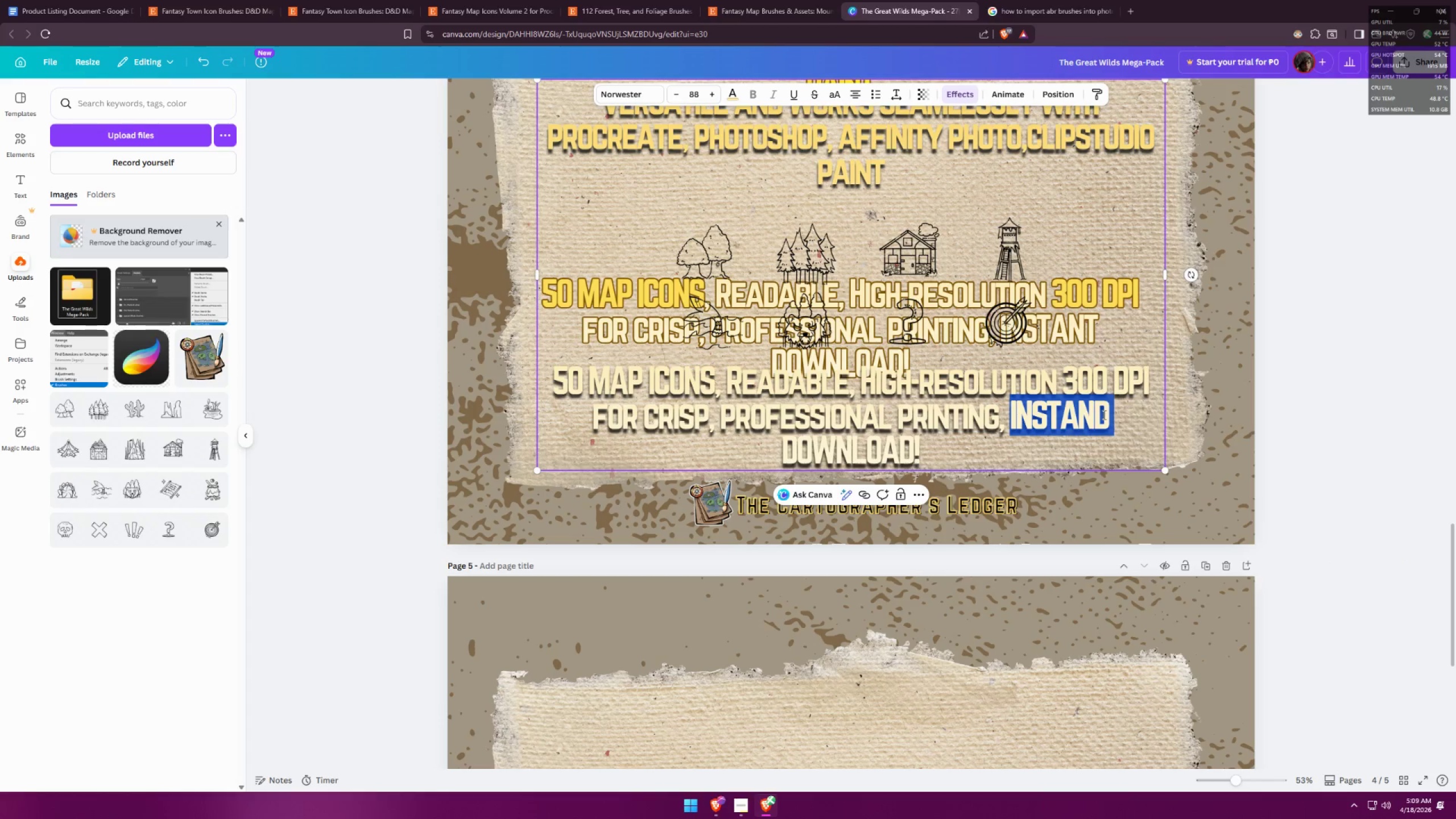 
triple_click([1114, 417])
 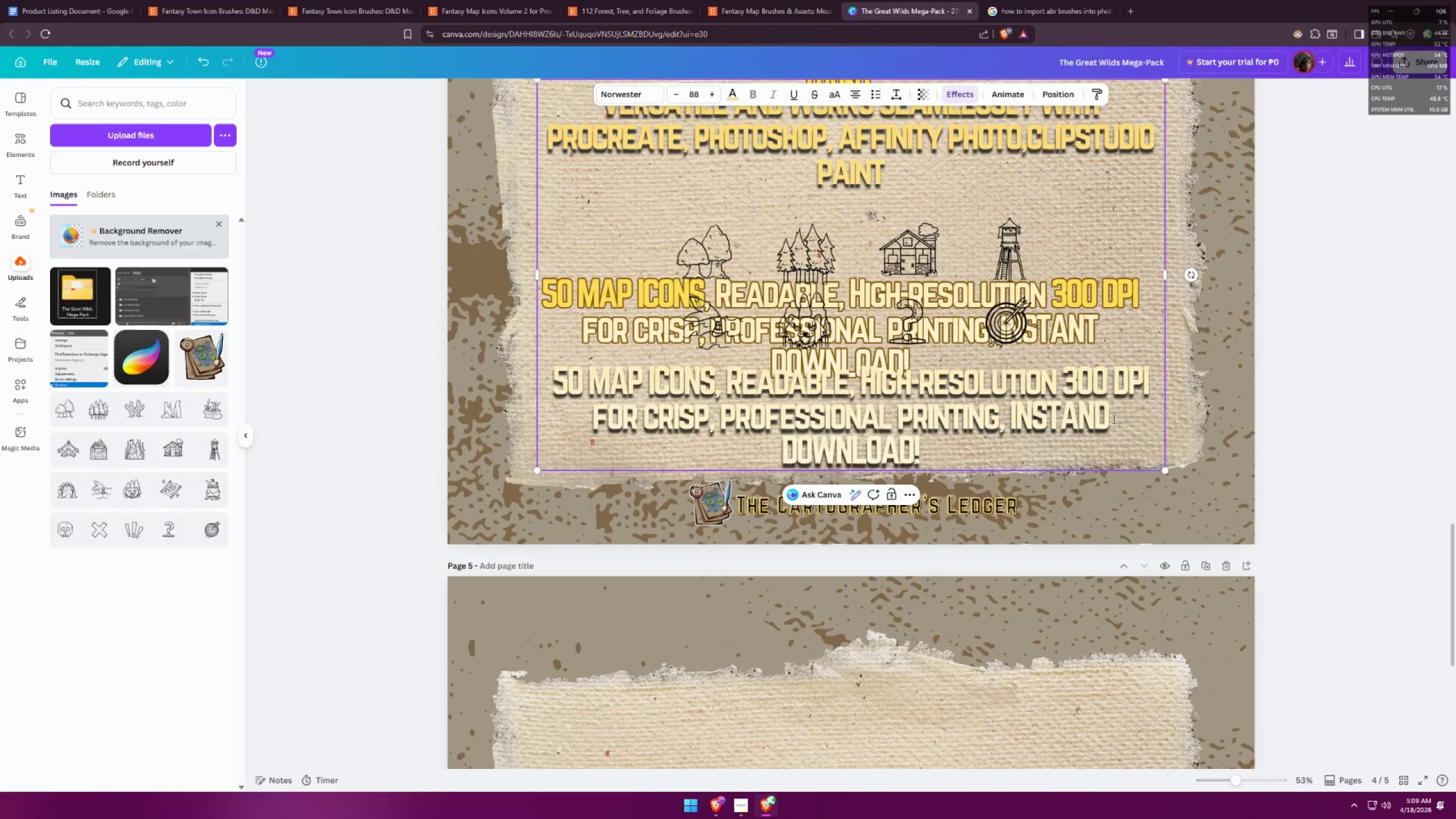 
key(Backspace)
 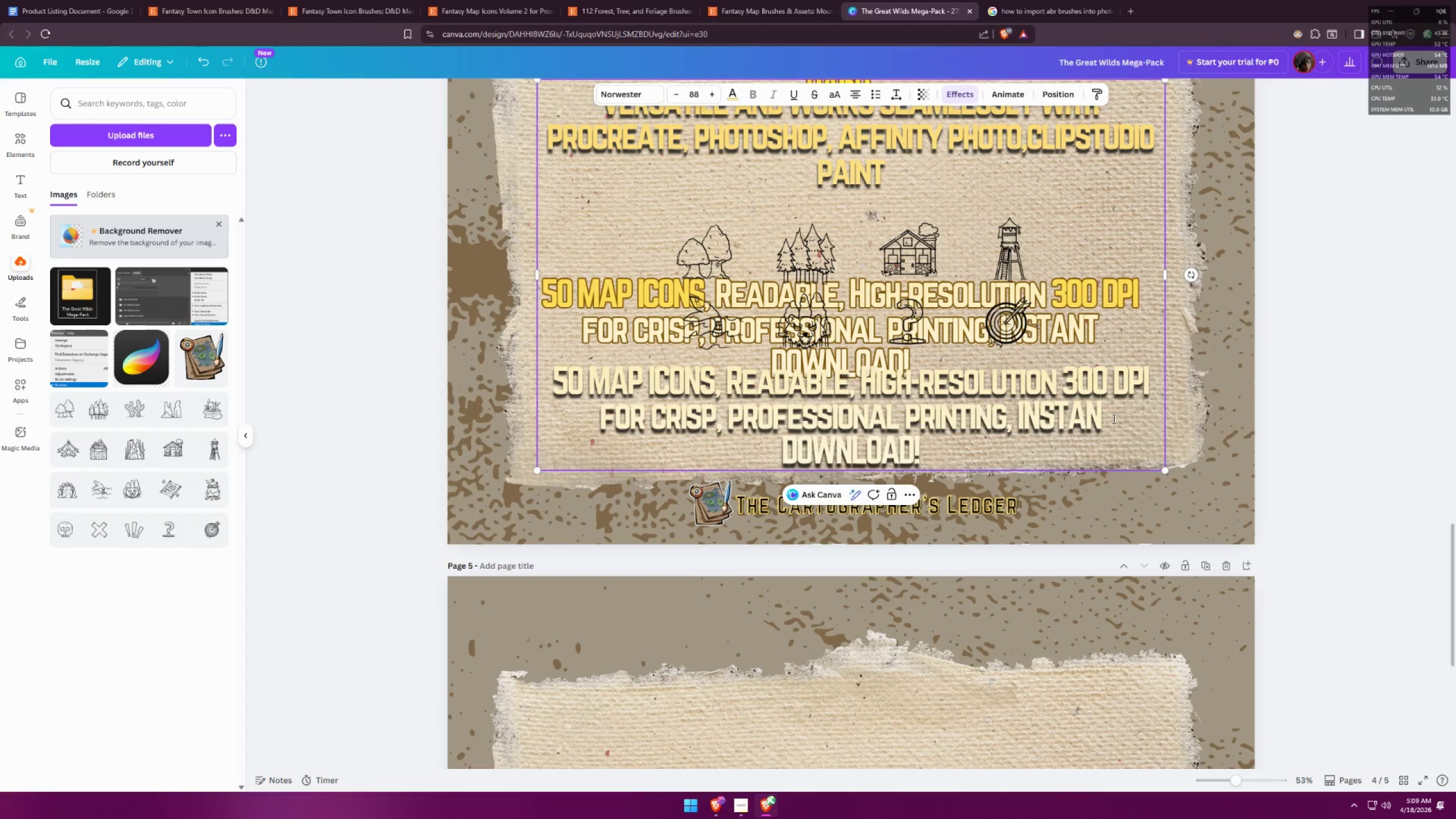 
key(Shift+ShiftLeft)
 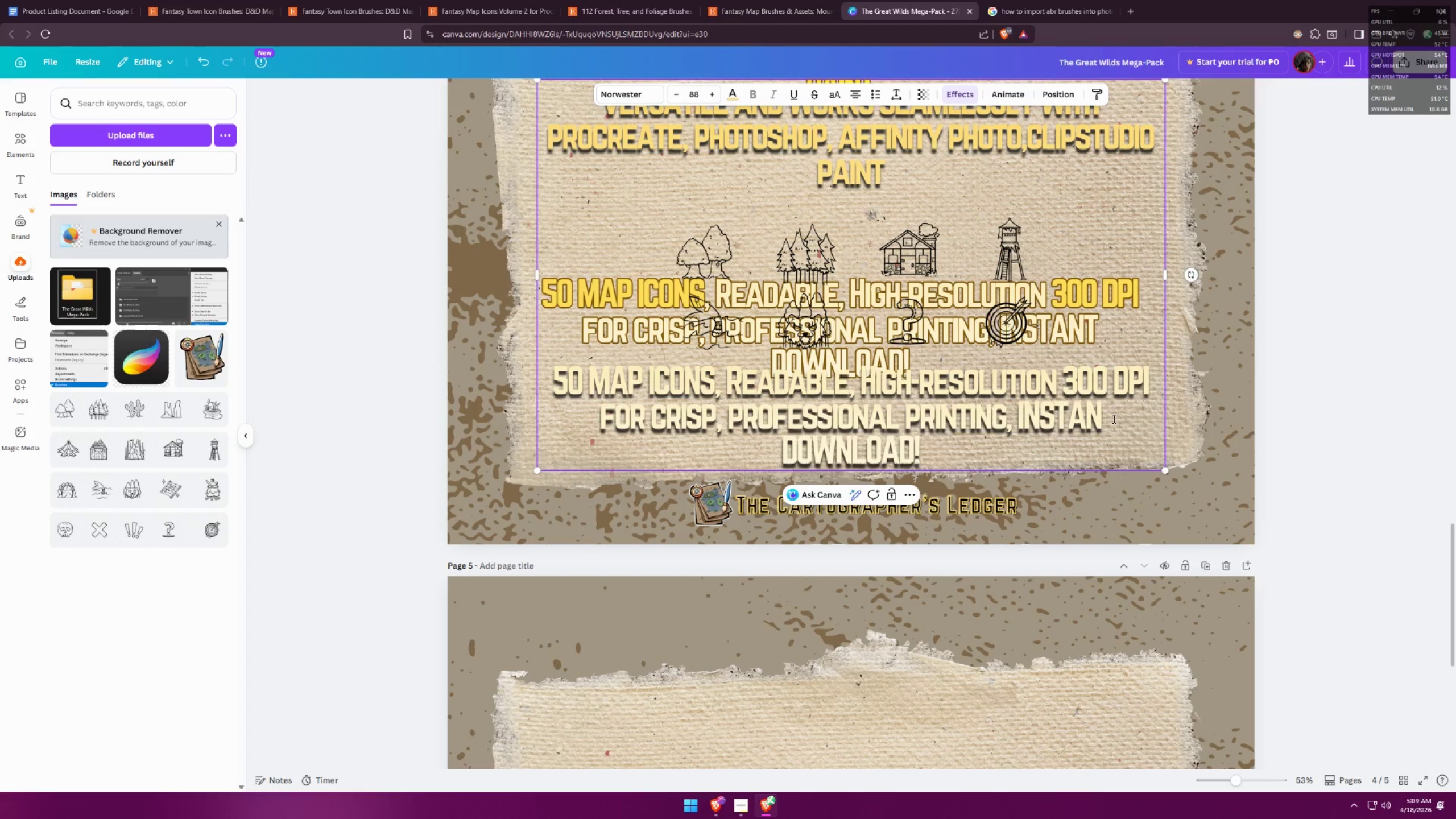 
key(Shift+T)
 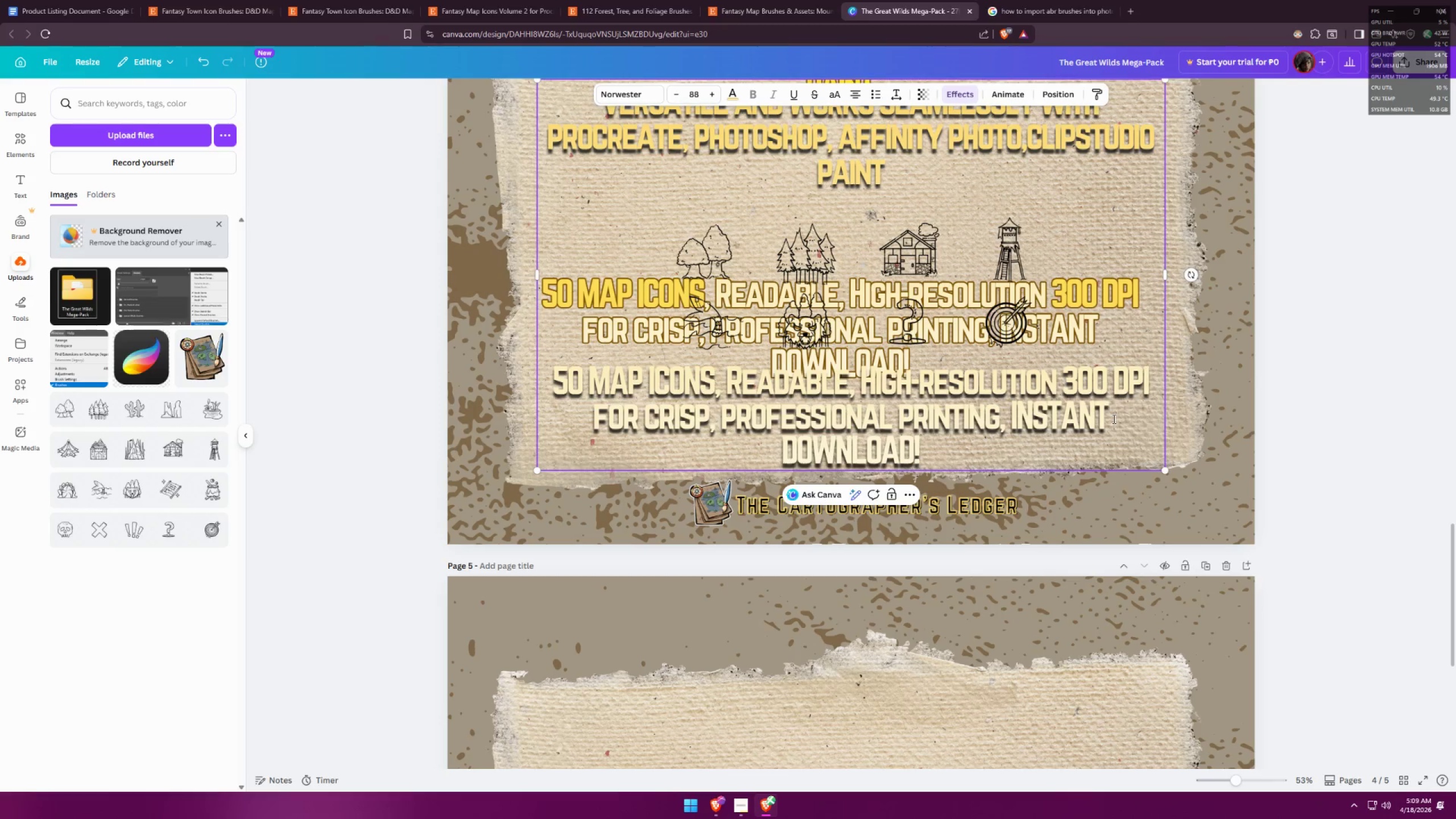 
key(Backspace)
 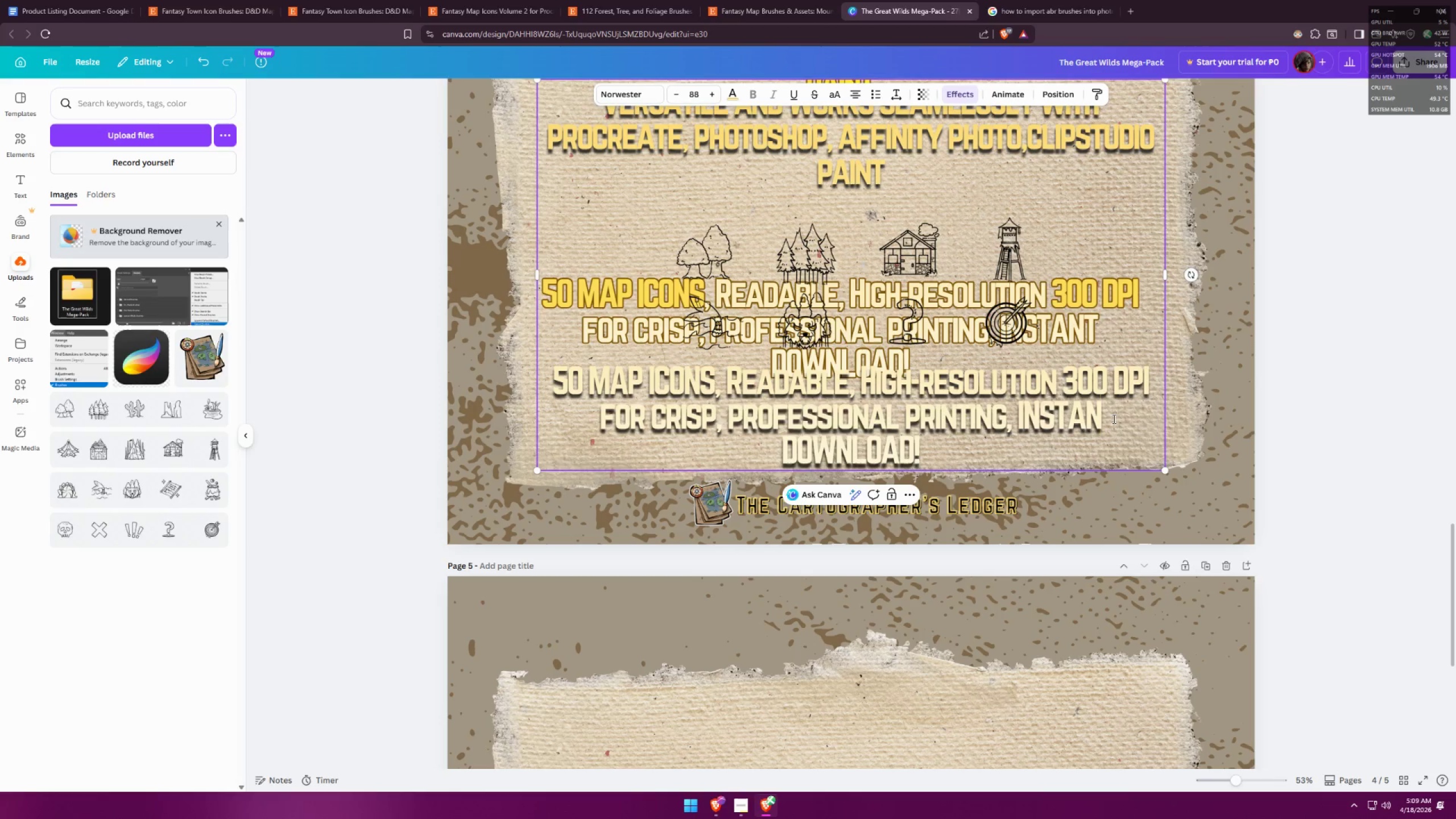 
key(T)
 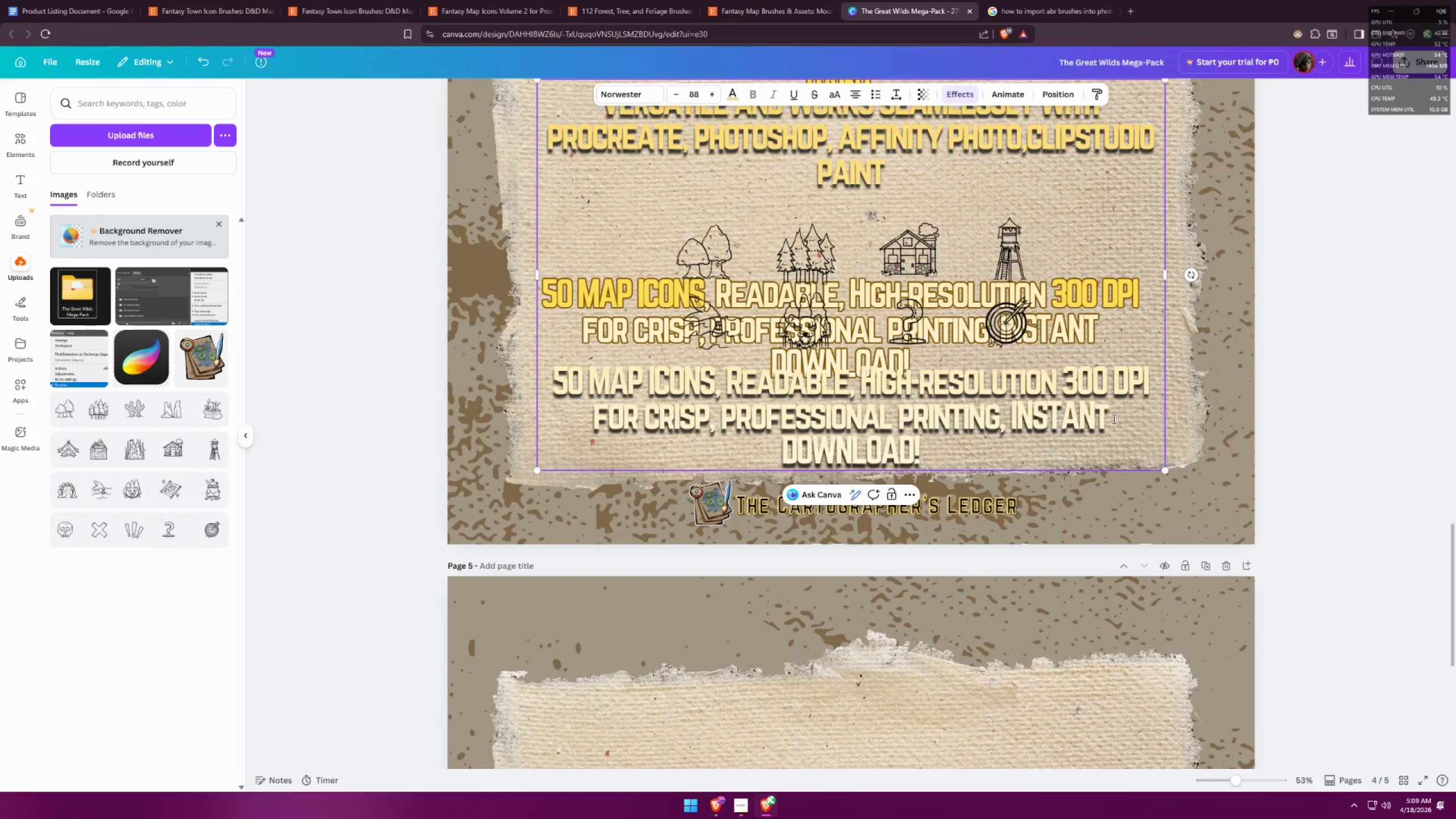 
key(Backspace)
 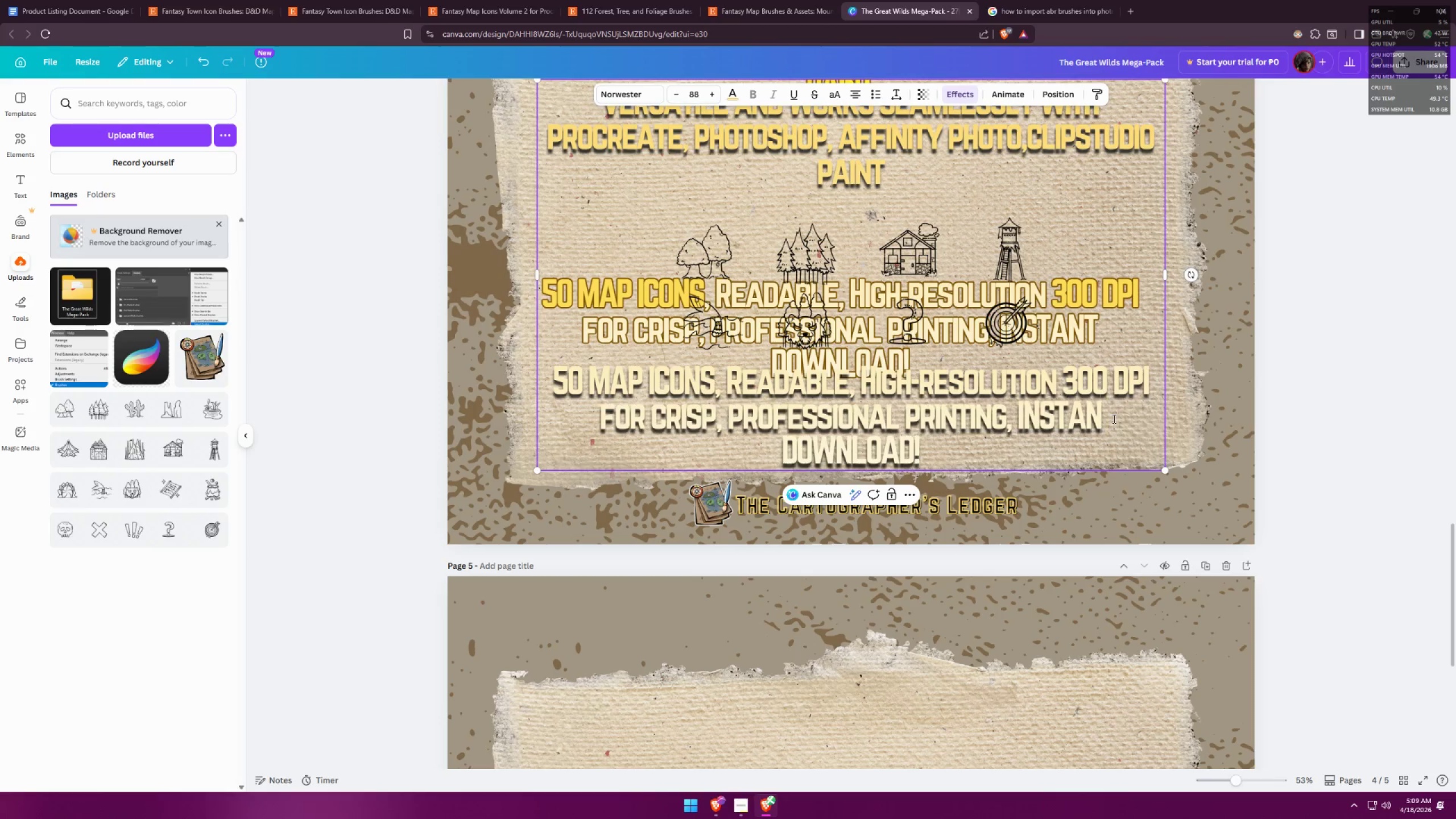 
key(Shift+ShiftLeft)
 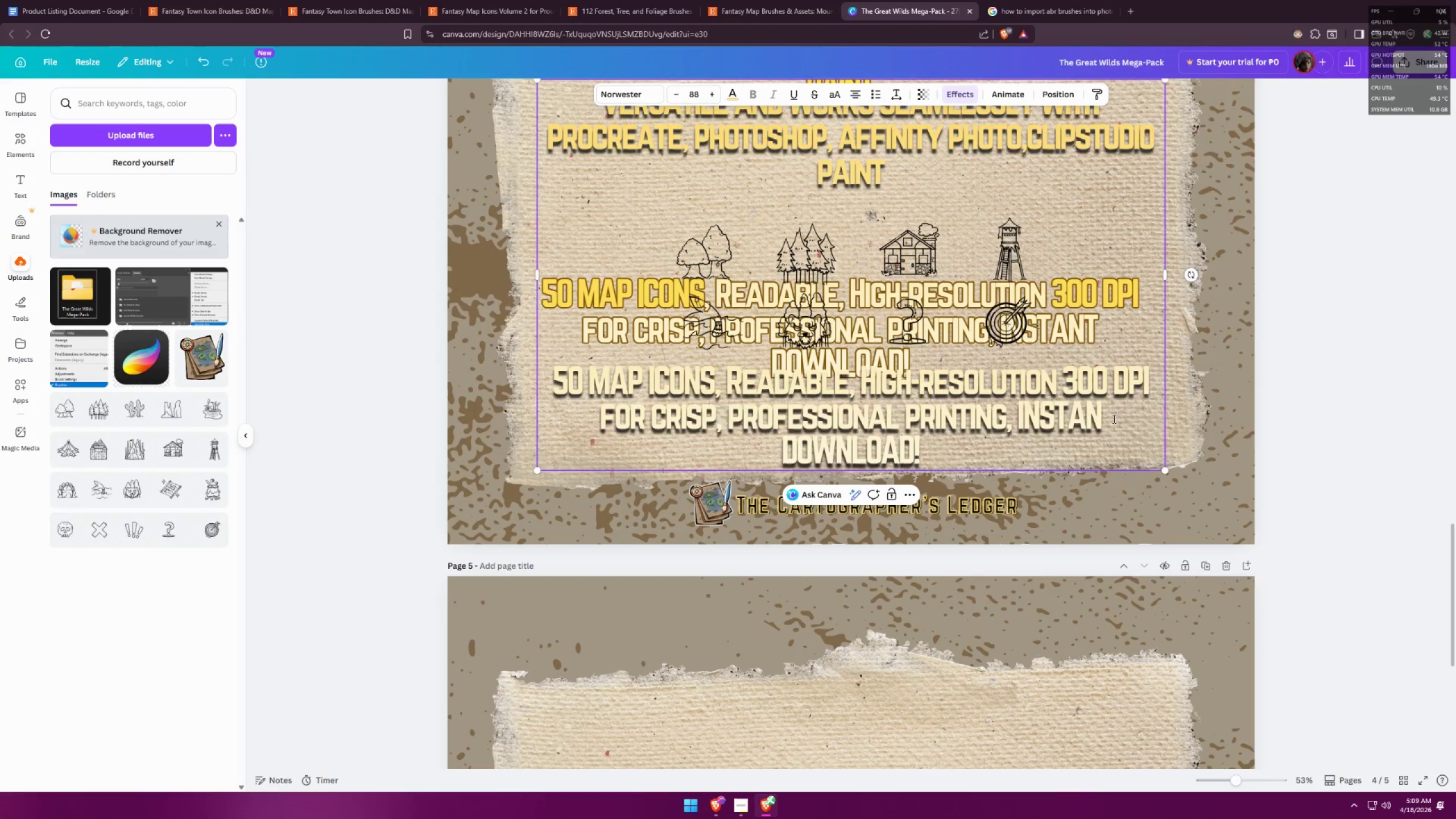 
key(Shift+T)
 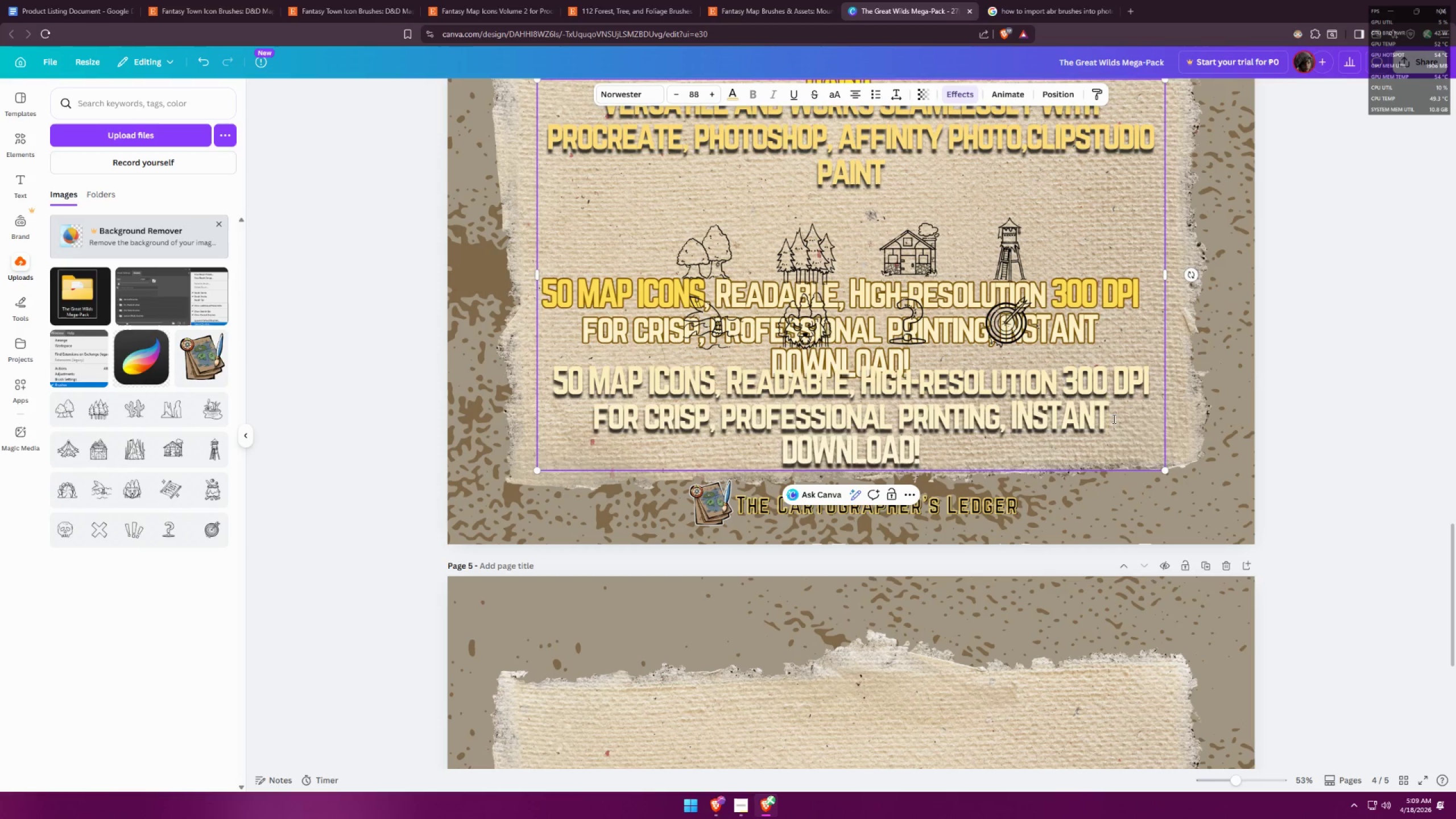 
key(Enter)
 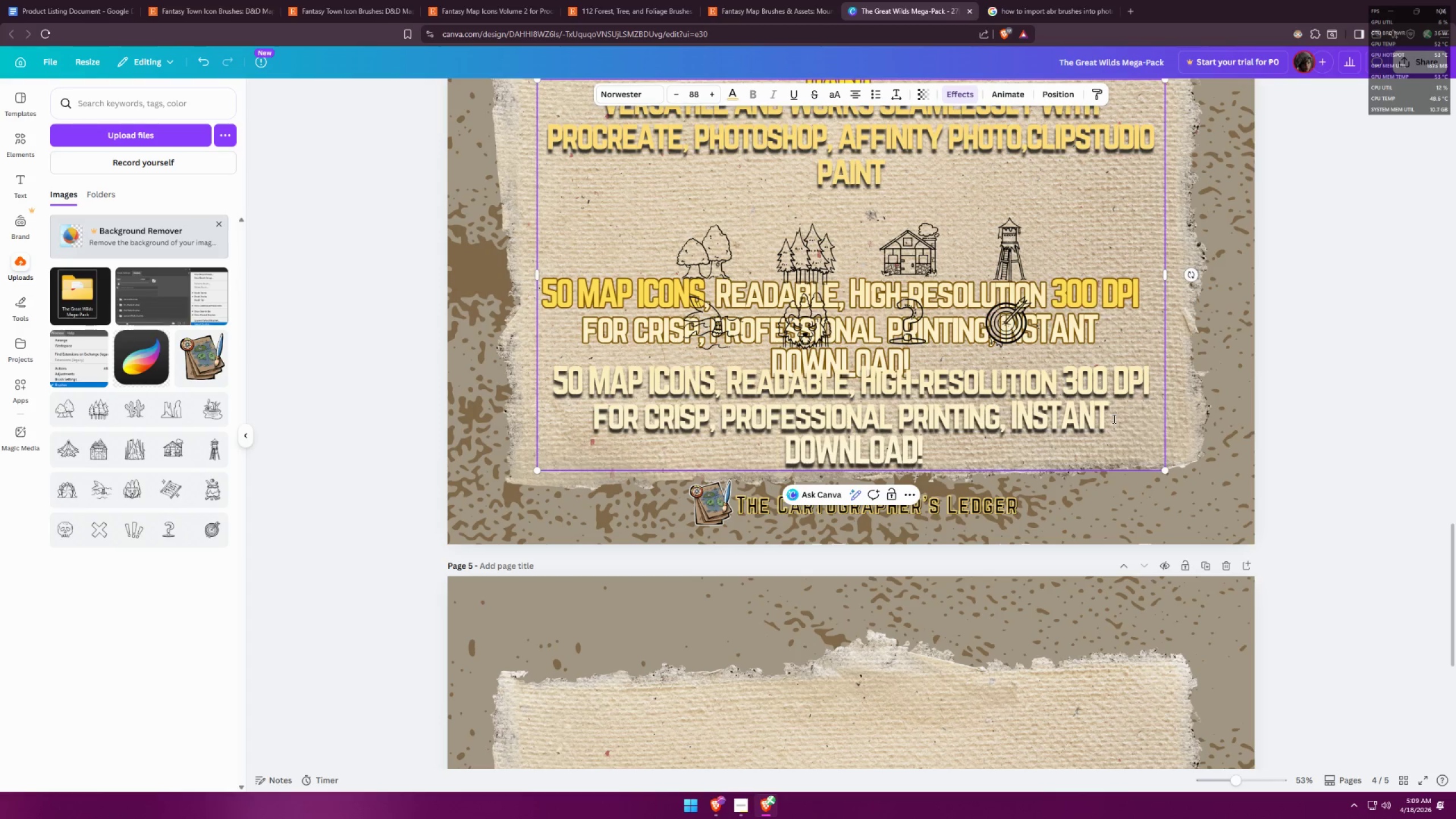 
key(Backspace)
 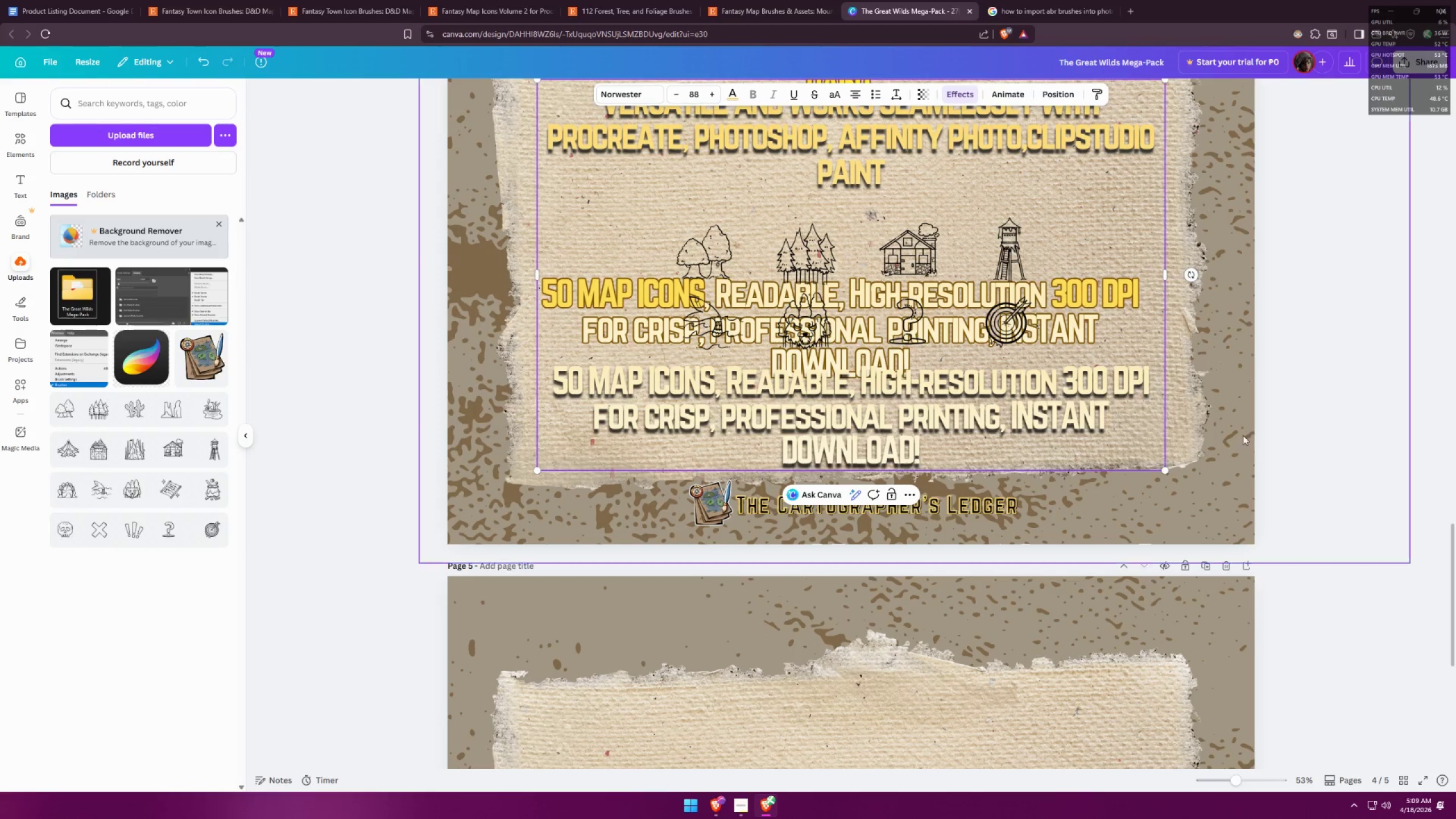 
left_click([1310, 439])
 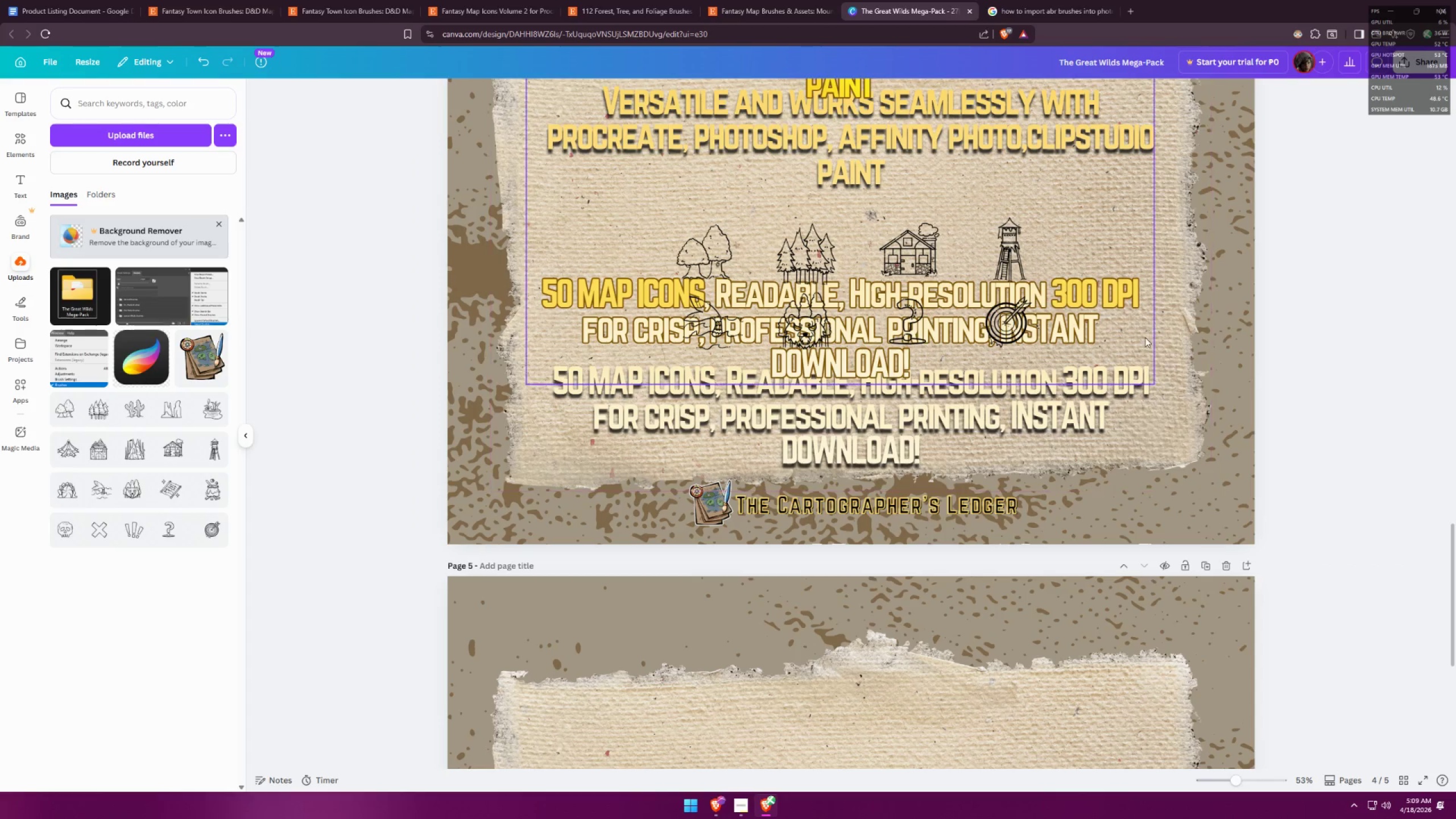 
left_click_drag(start_coordinate=[1120, 313], to_coordinate=[1132, 397])
 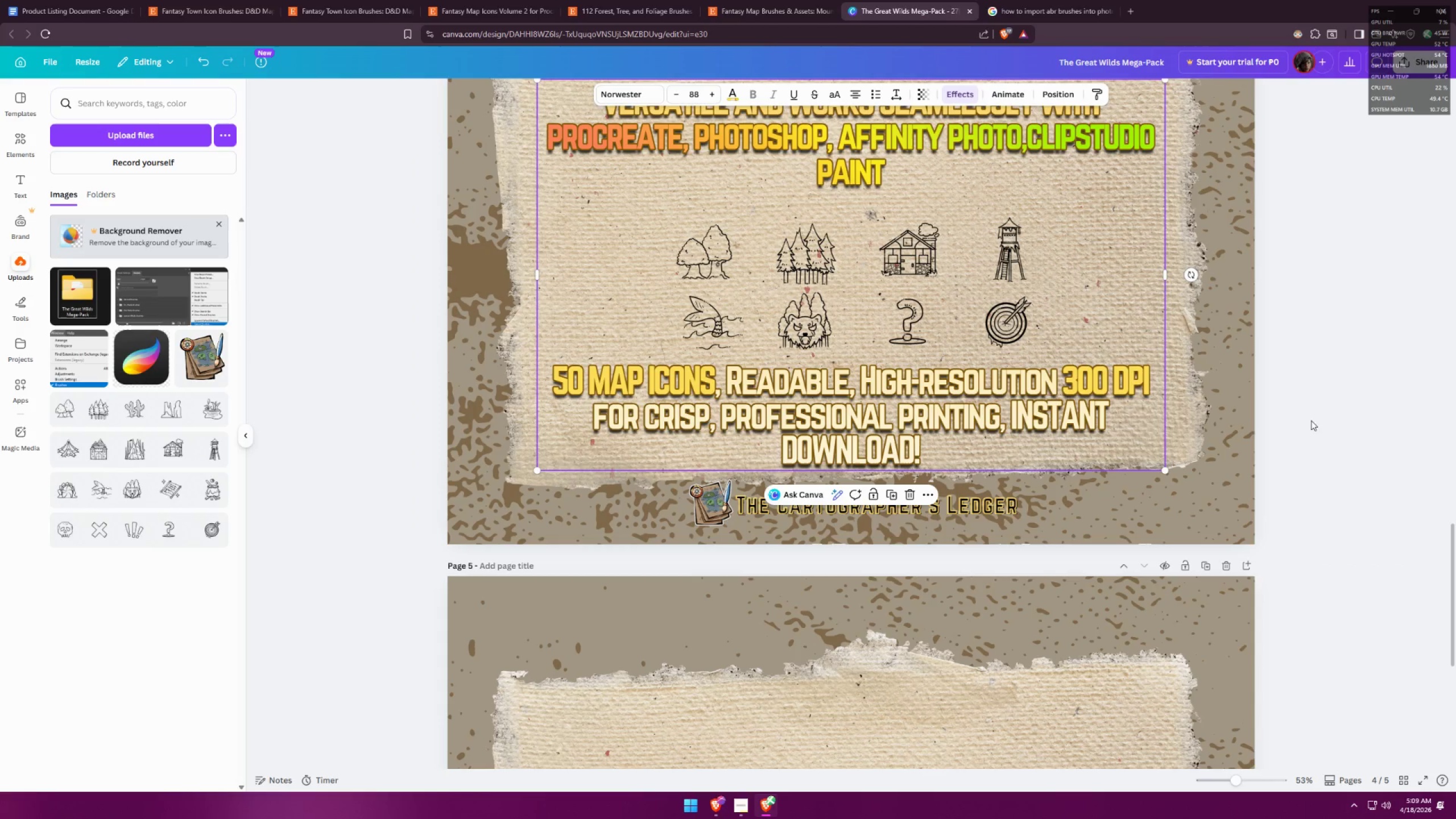 
left_click([1364, 420])
 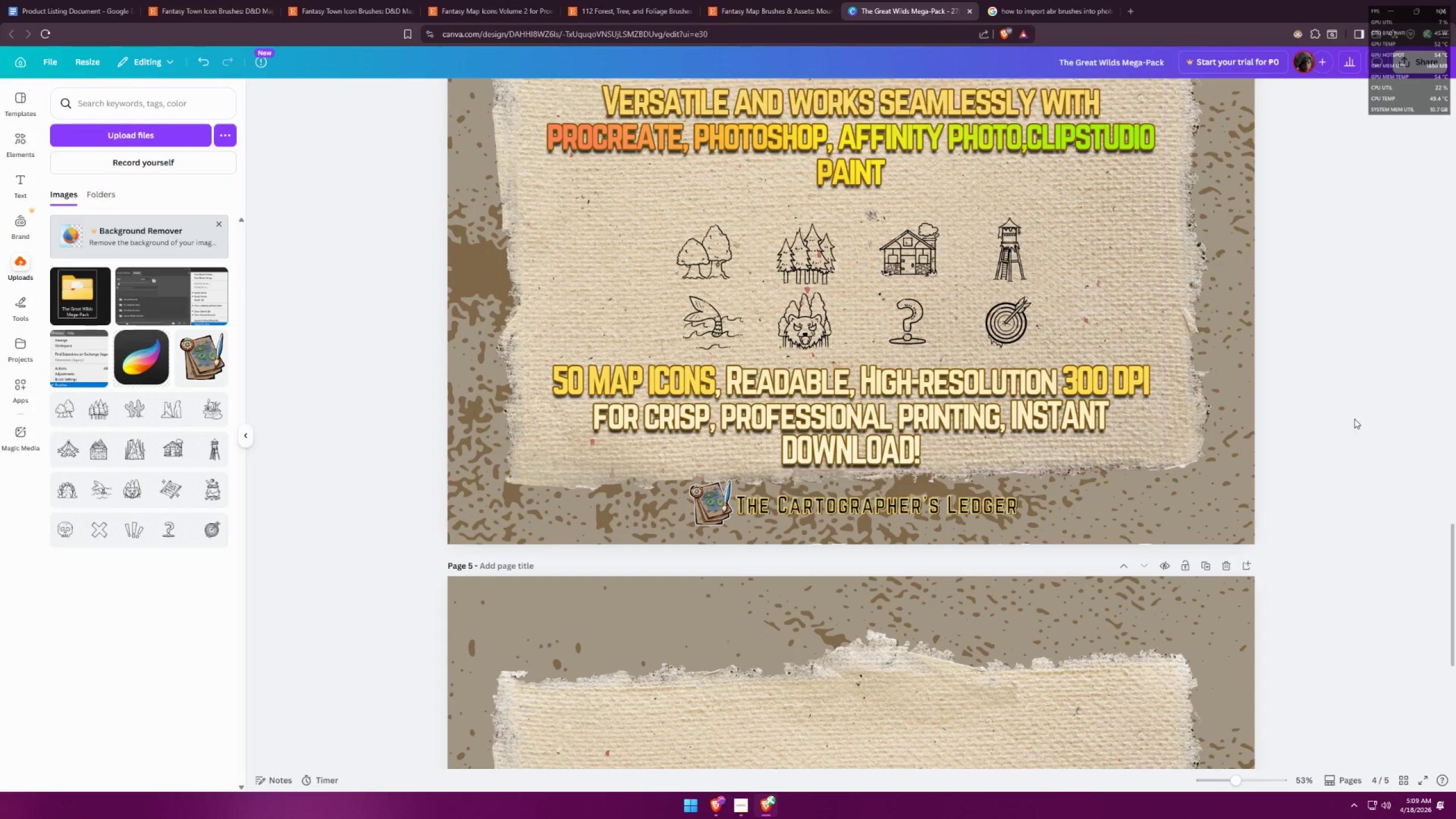 
hold_key(key=ControlLeft, duration=0.89)
scroll: coordinate [1043, 467], scroll_direction: down, amount: 4.0
 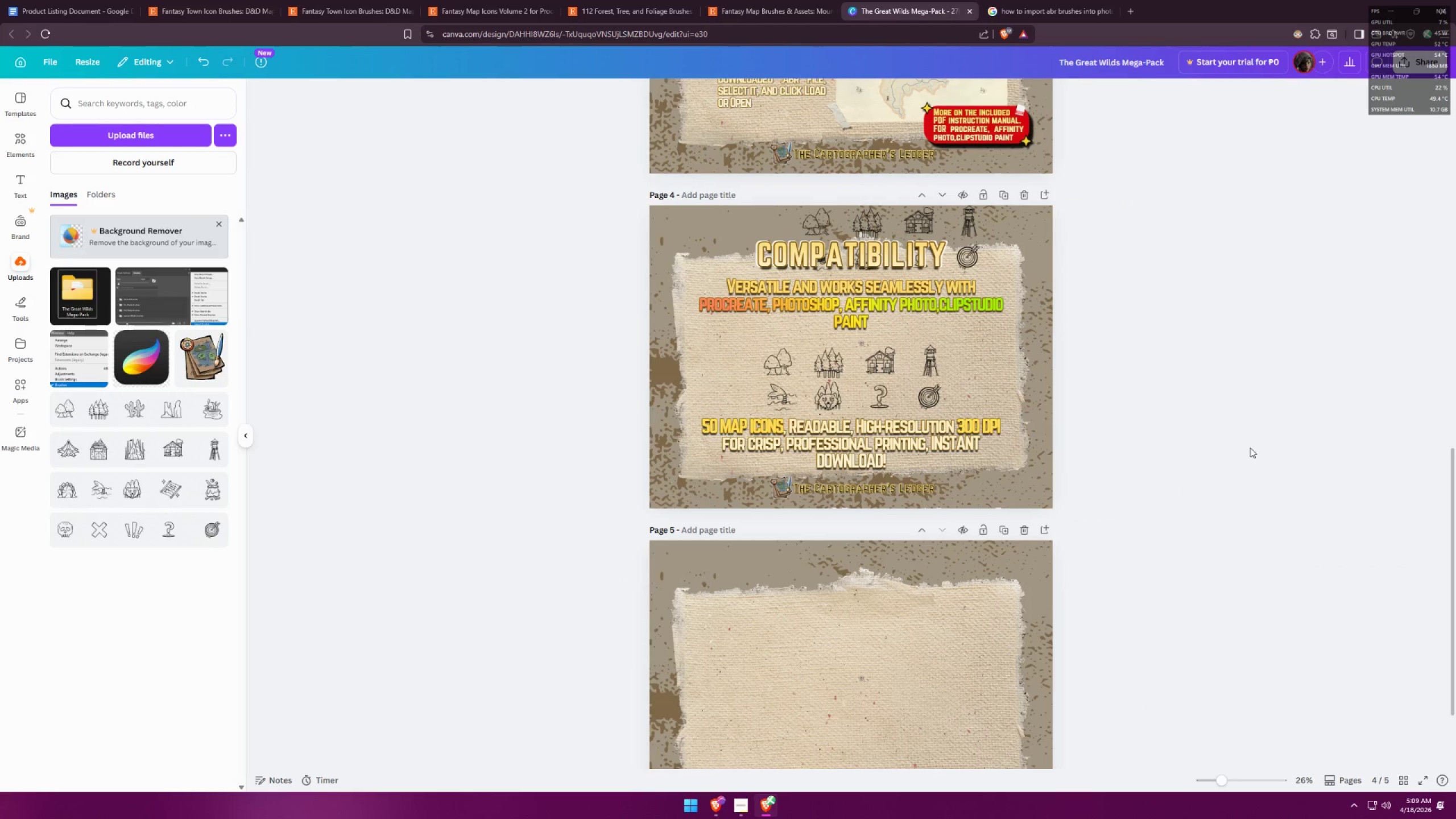 
left_click([1240, 443])
 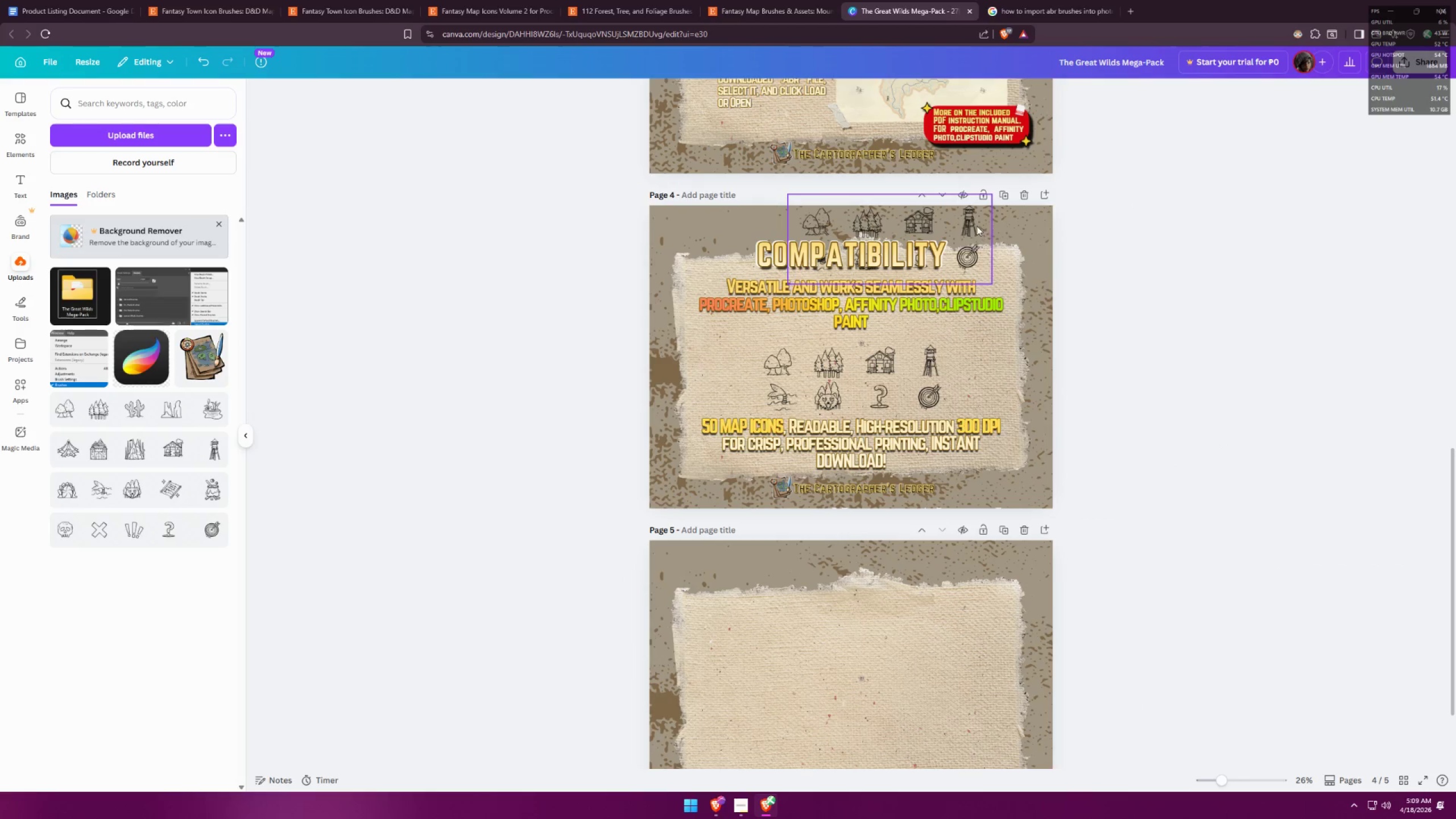 
left_click_drag(start_coordinate=[975, 225], to_coordinate=[1041, 279])
 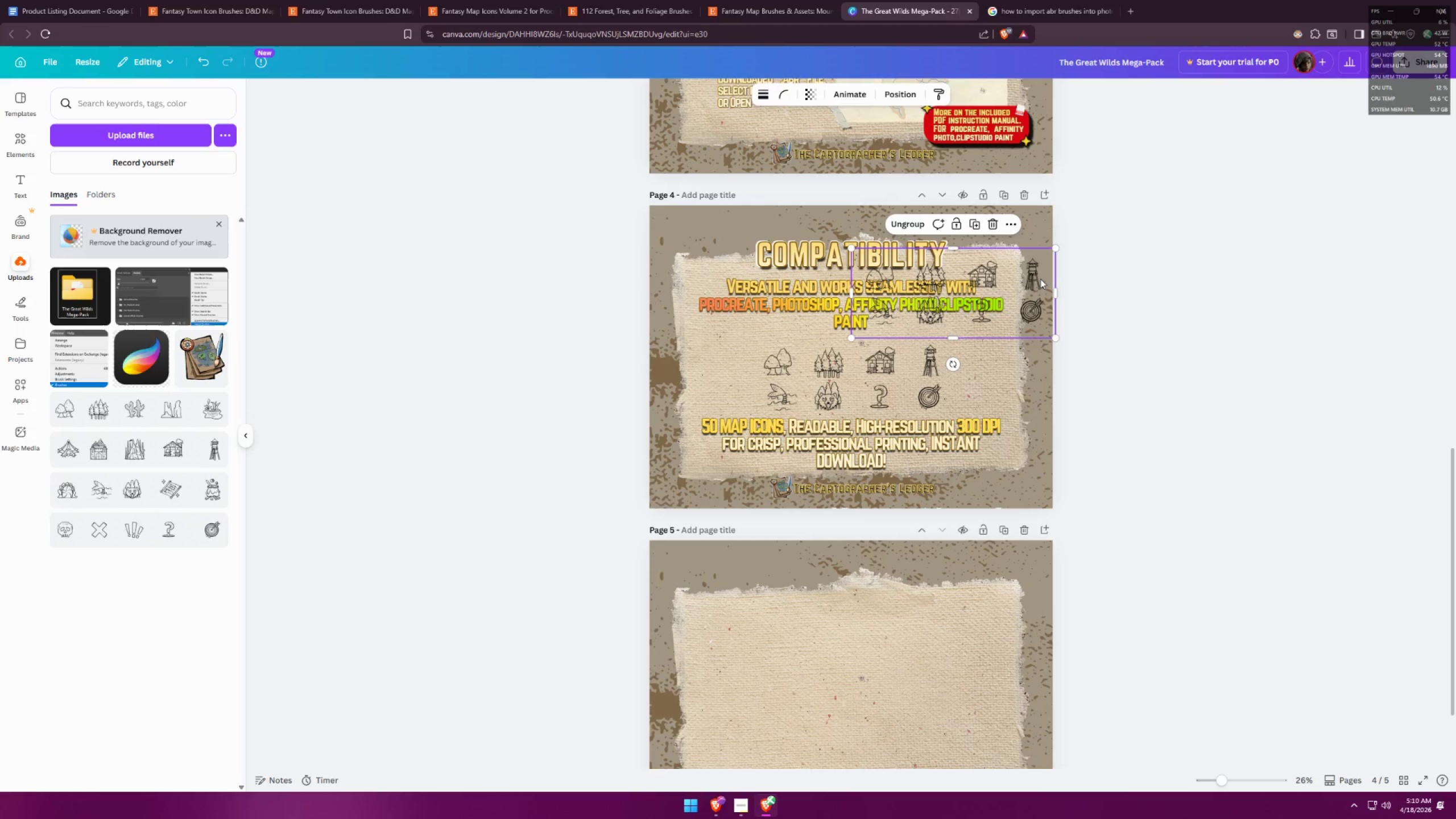 
key(Control+X)
 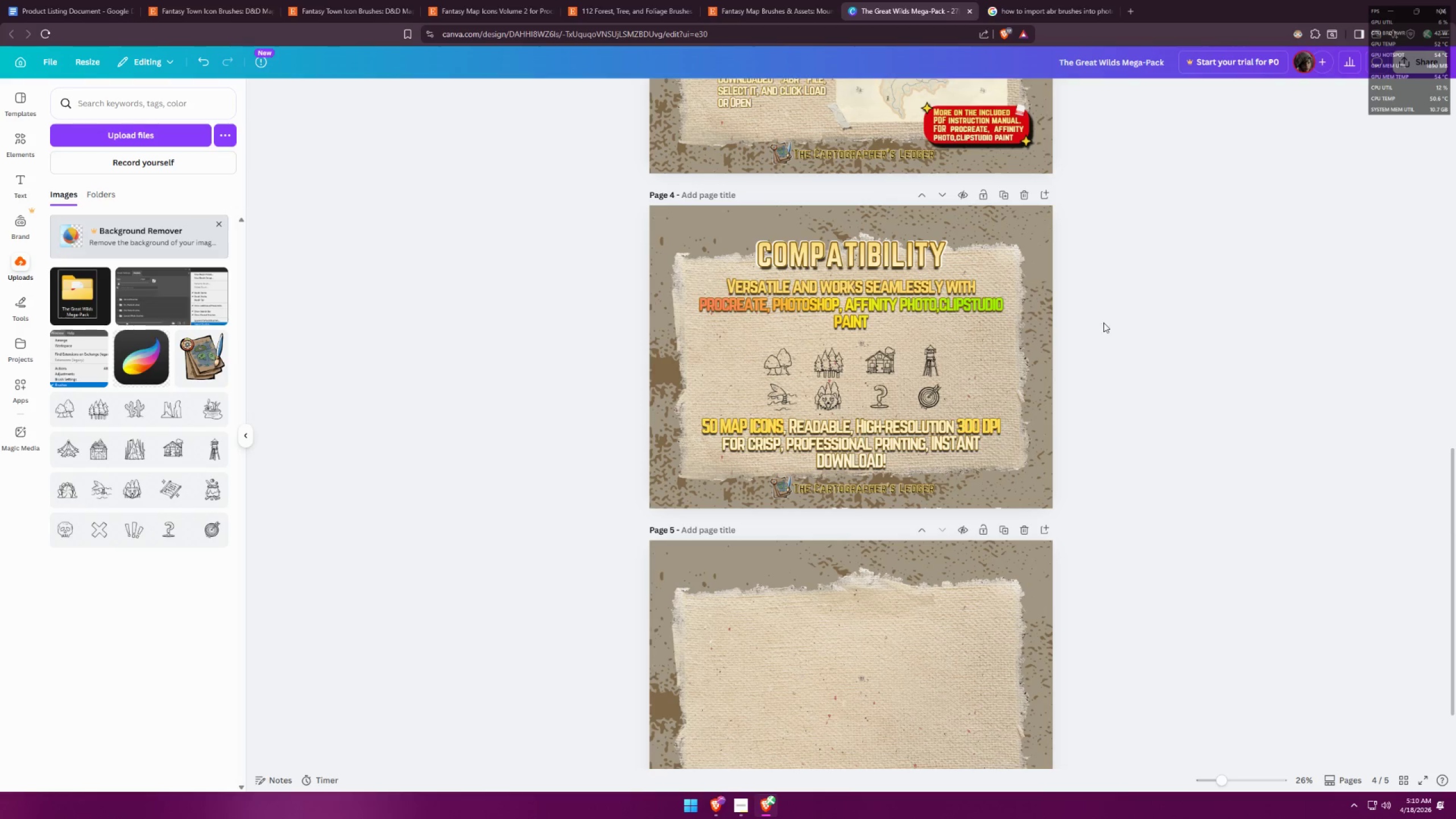 
left_click([1143, 340])
 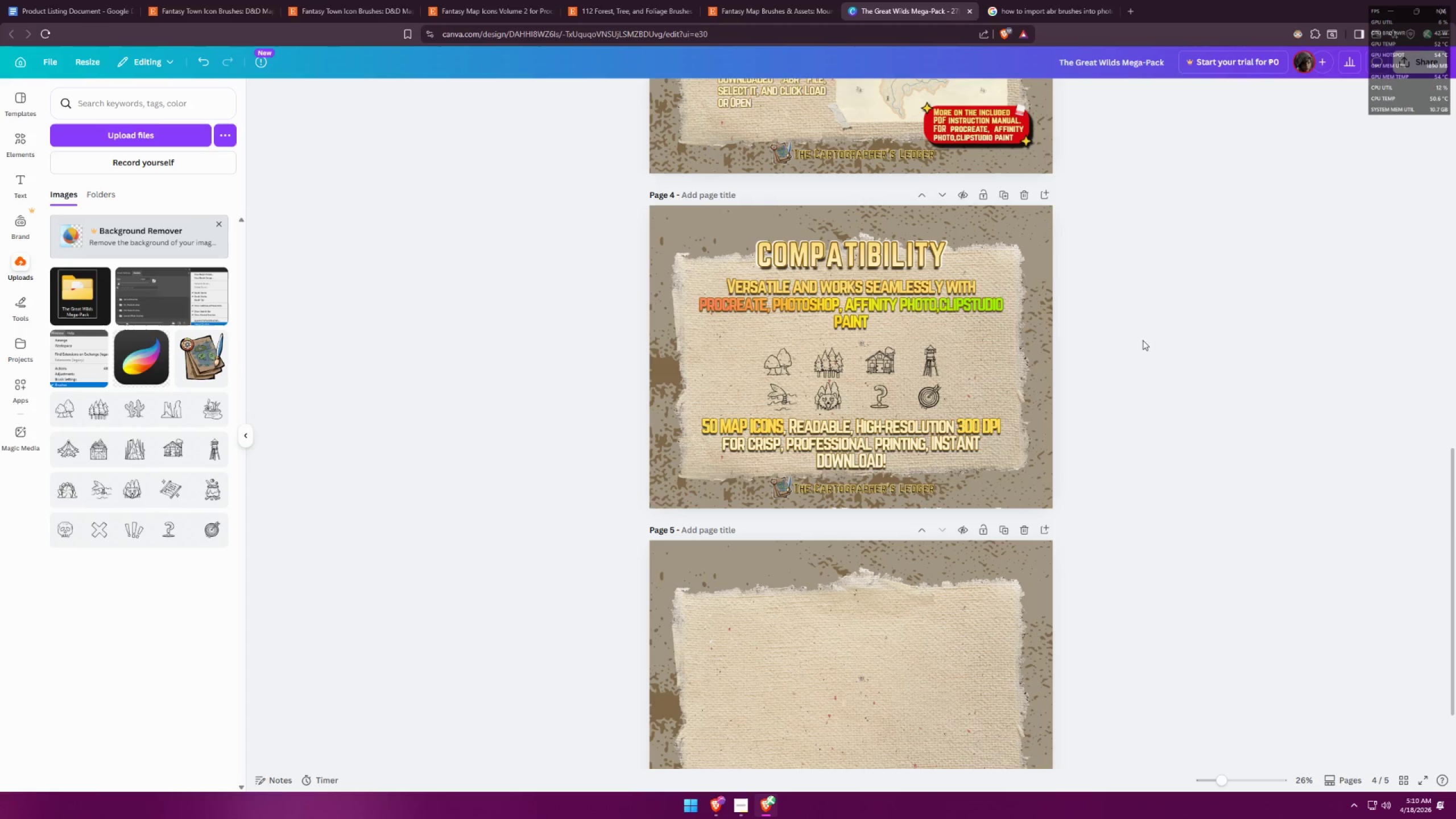 
hold_key(key=ControlLeft, duration=1.51)
scroll: coordinate [1048, 432], scroll_direction: down, amount: 6.0
 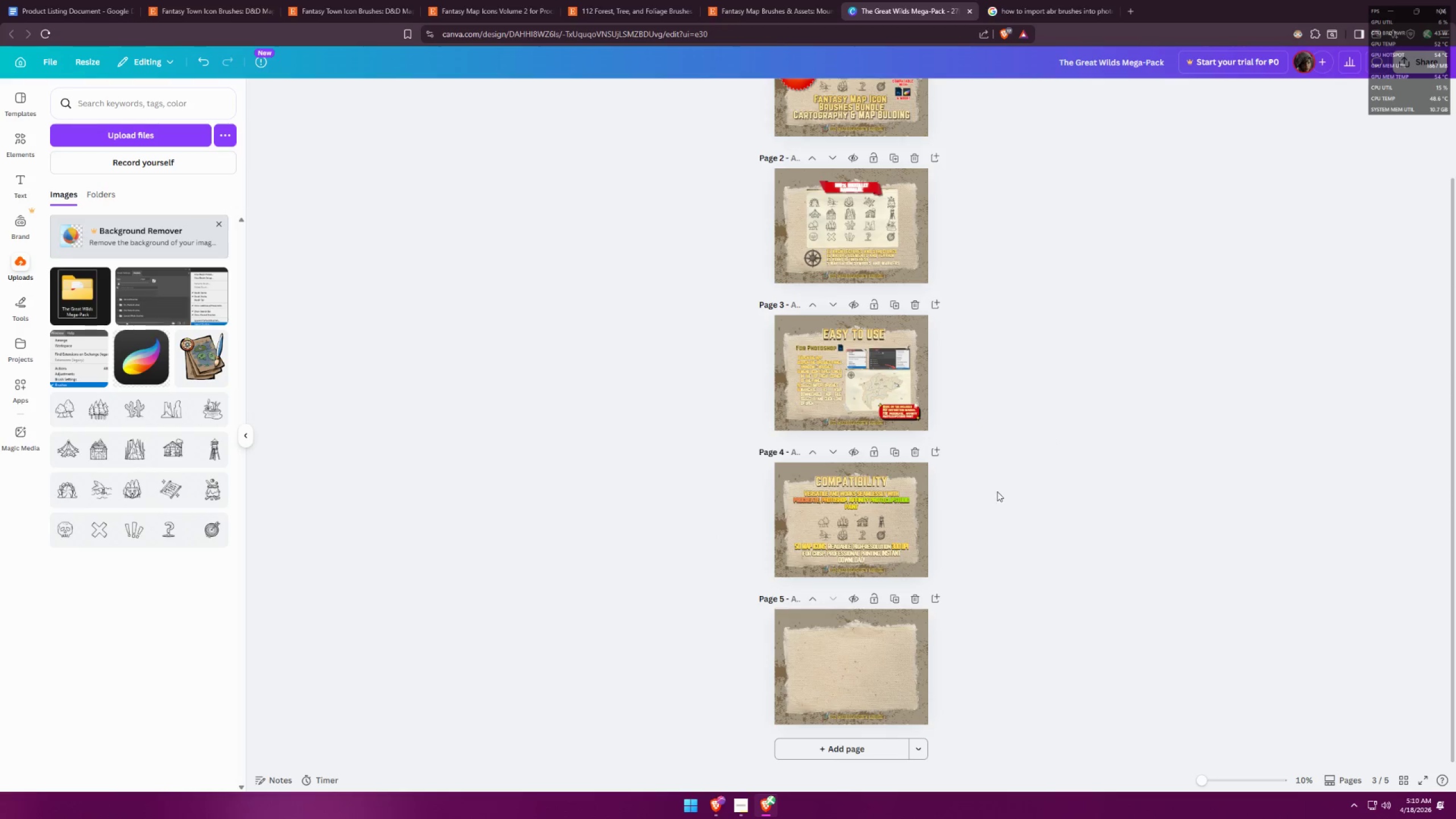 
key(Control+ControlLeft)
 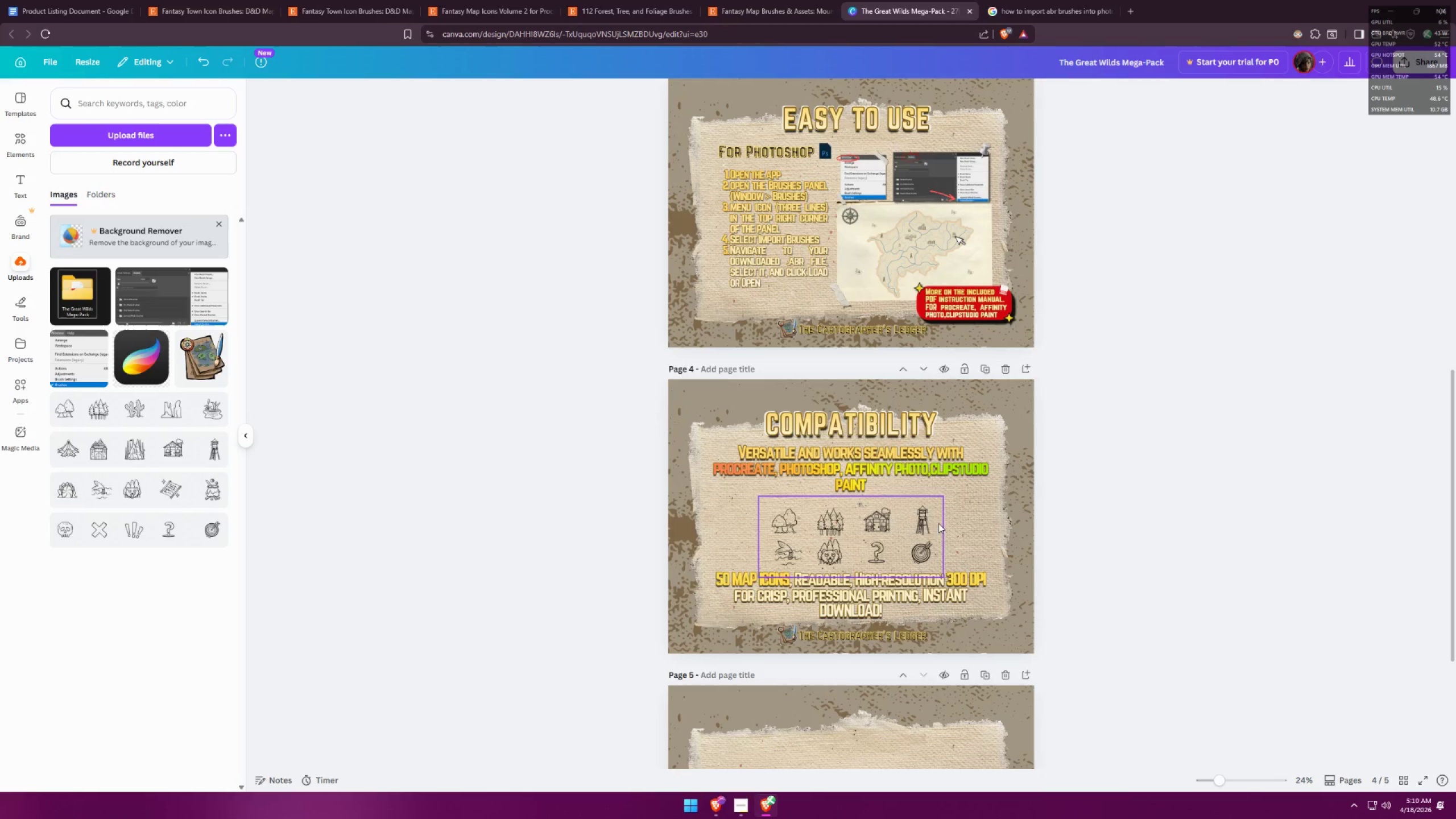 
key(Control+ControlLeft)
 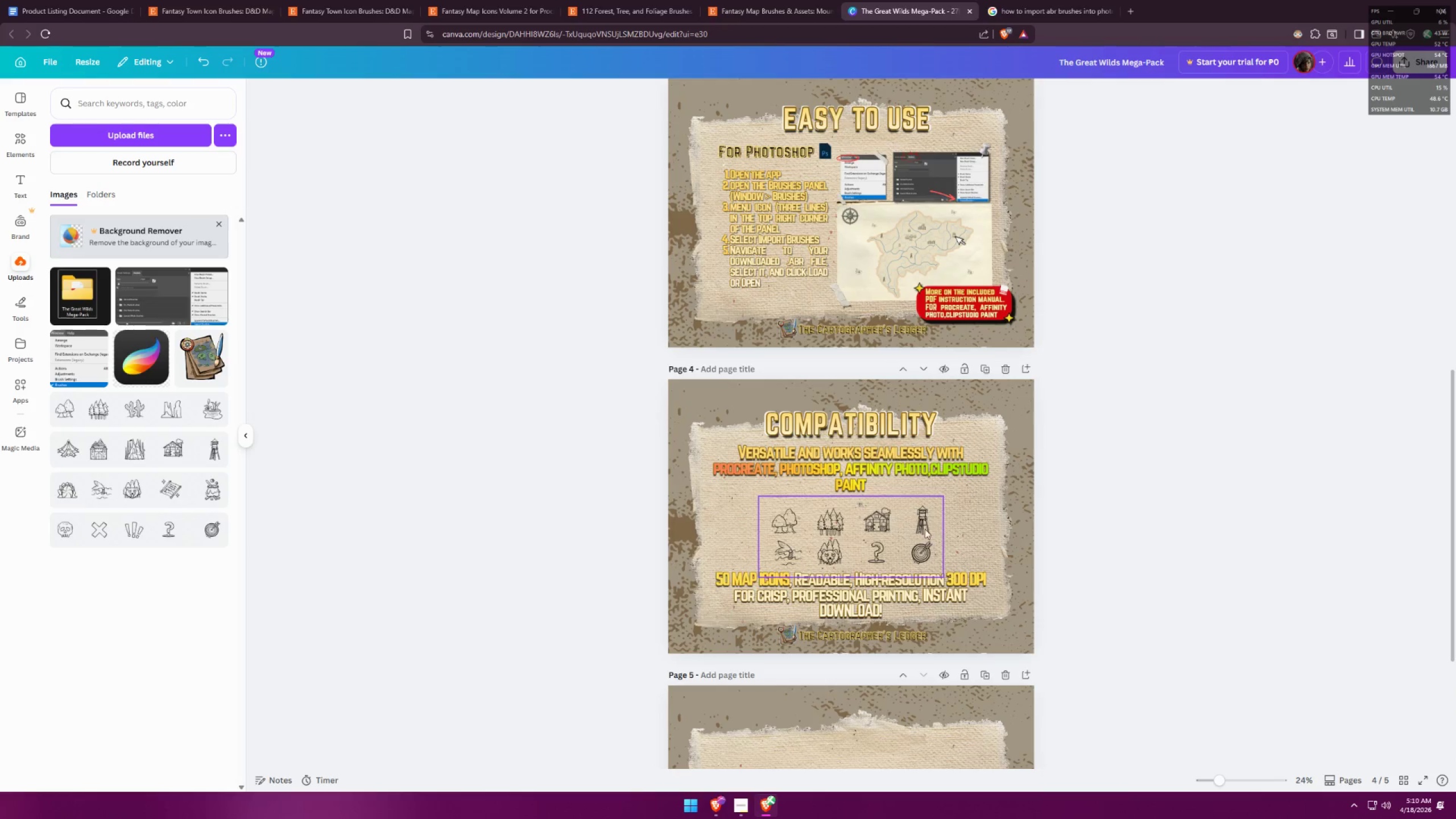 
key(Control+ControlLeft)
 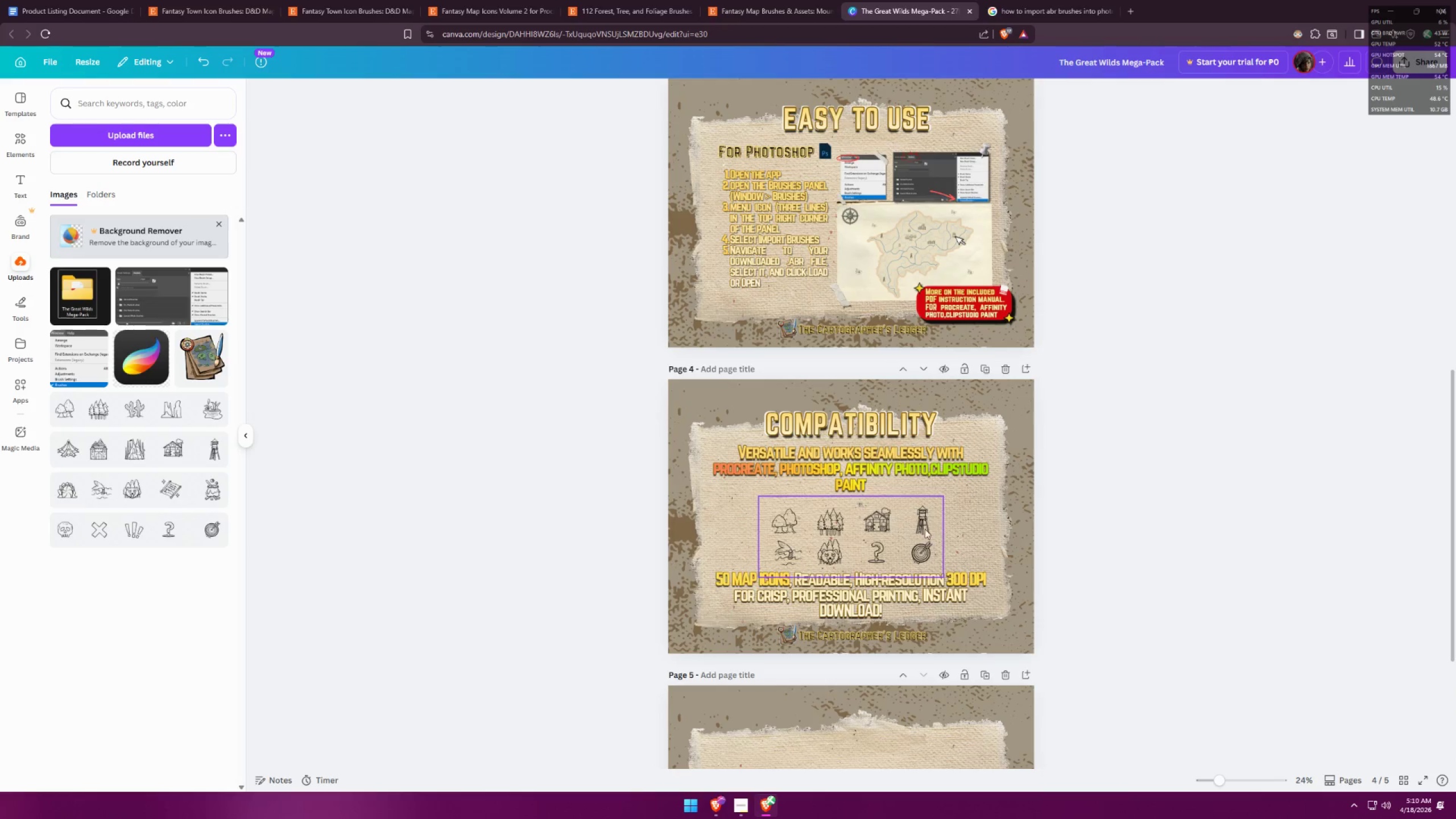 
key(Control+ControlLeft)
 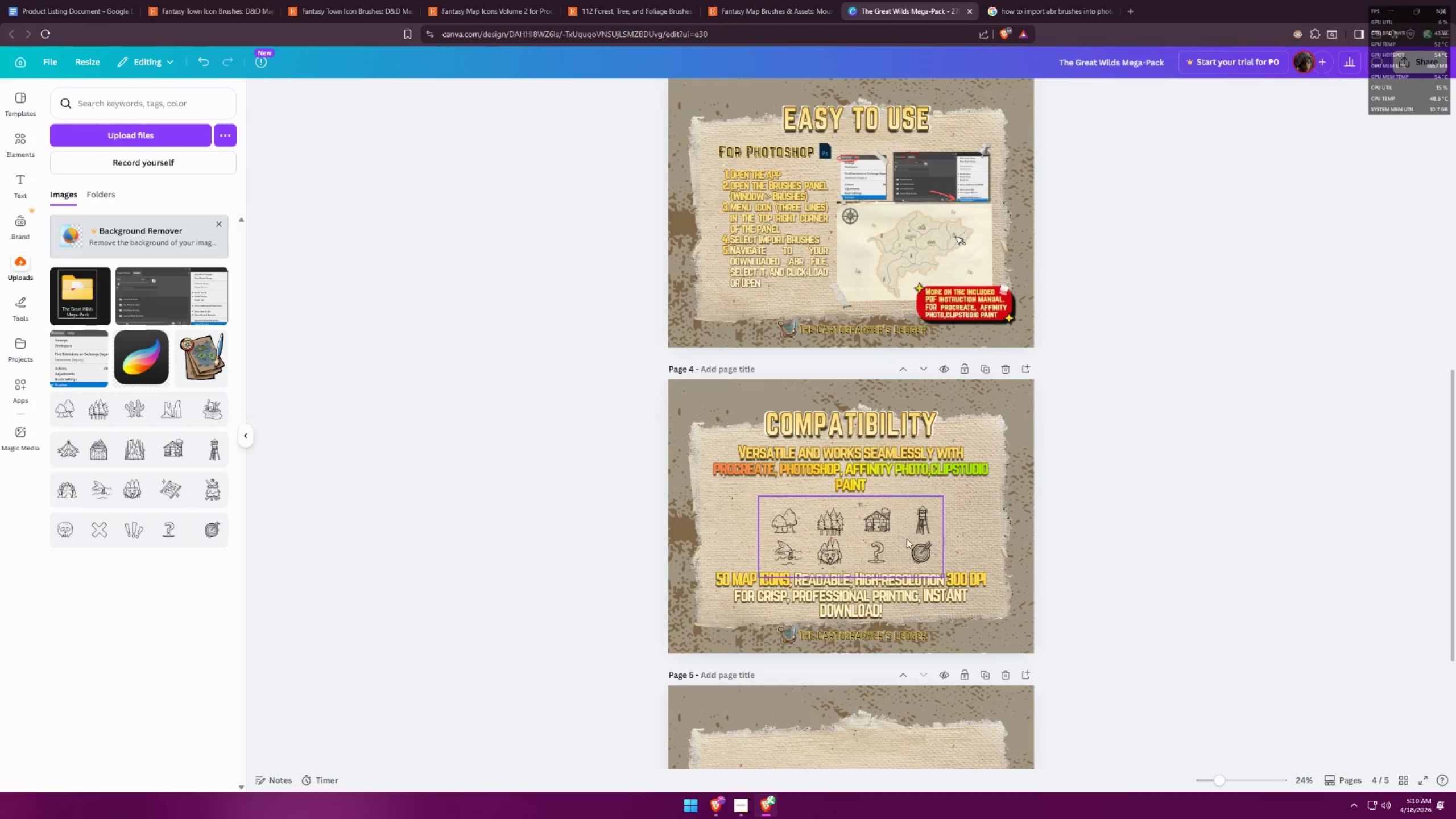 
key(Control+ControlLeft)
 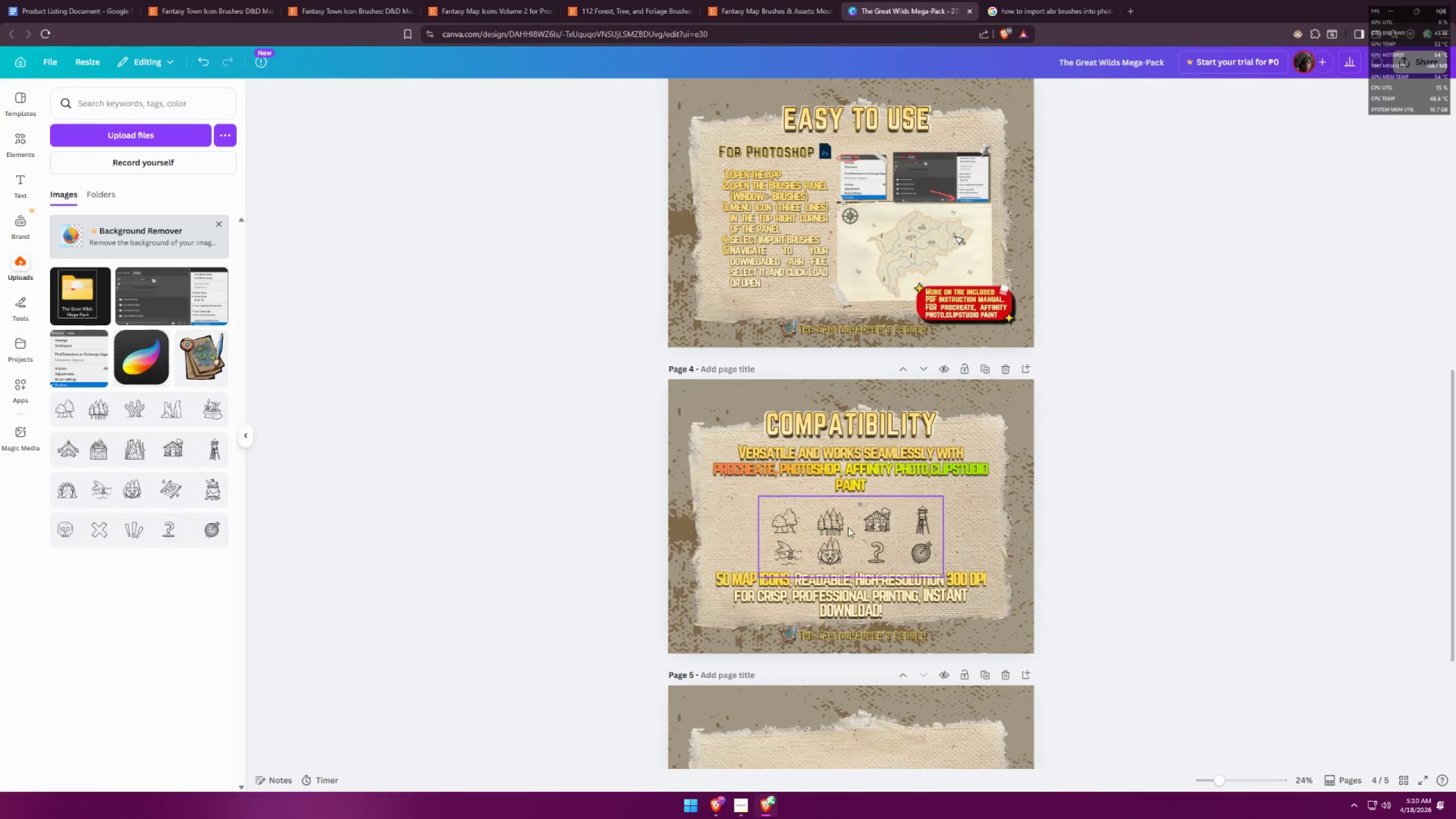 
scroll: coordinate [951, 521], scroll_direction: up, amount: 5.0
 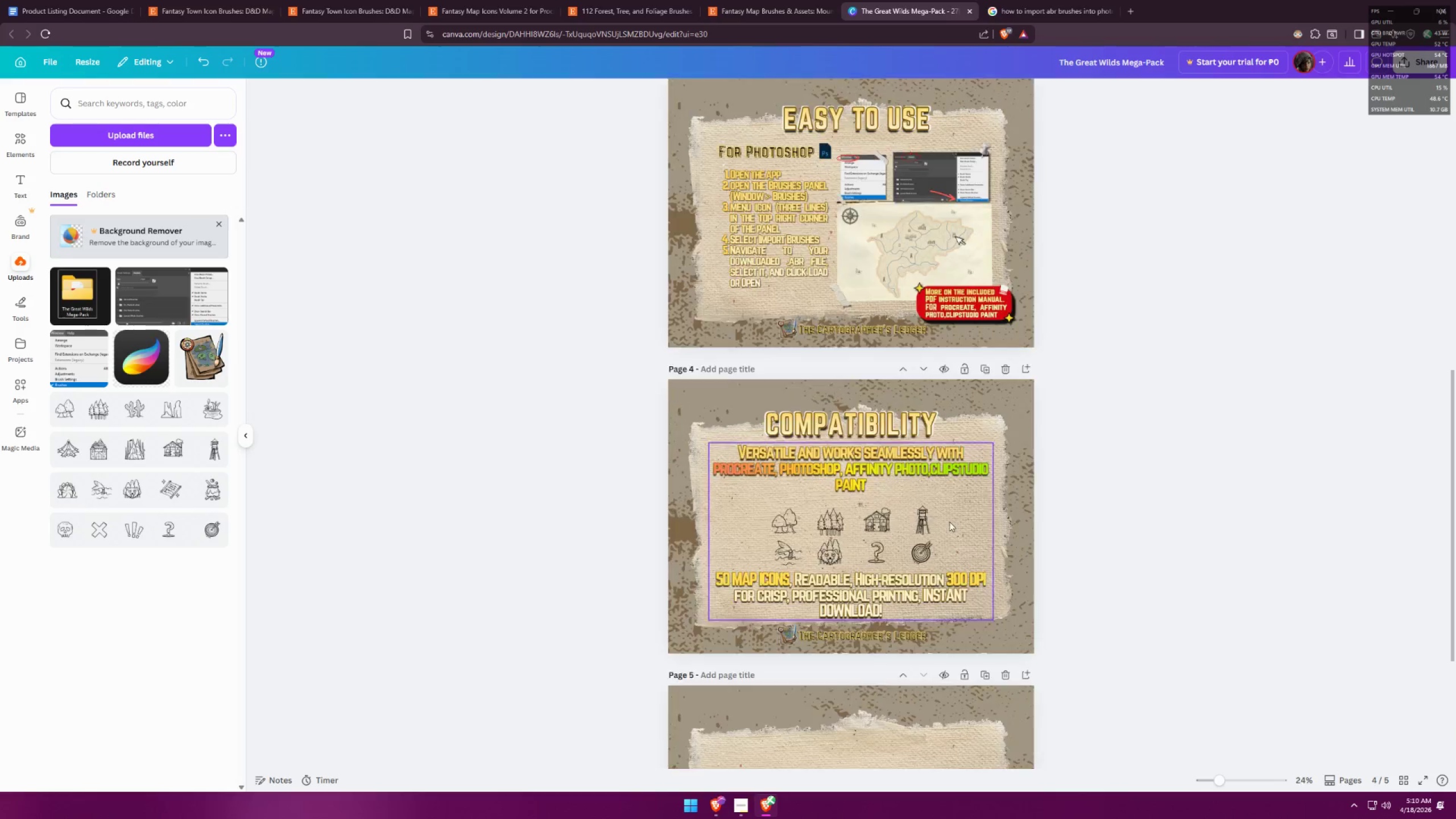 
left_click_drag(start_coordinate=[848, 527], to_coordinate=[848, 524])
 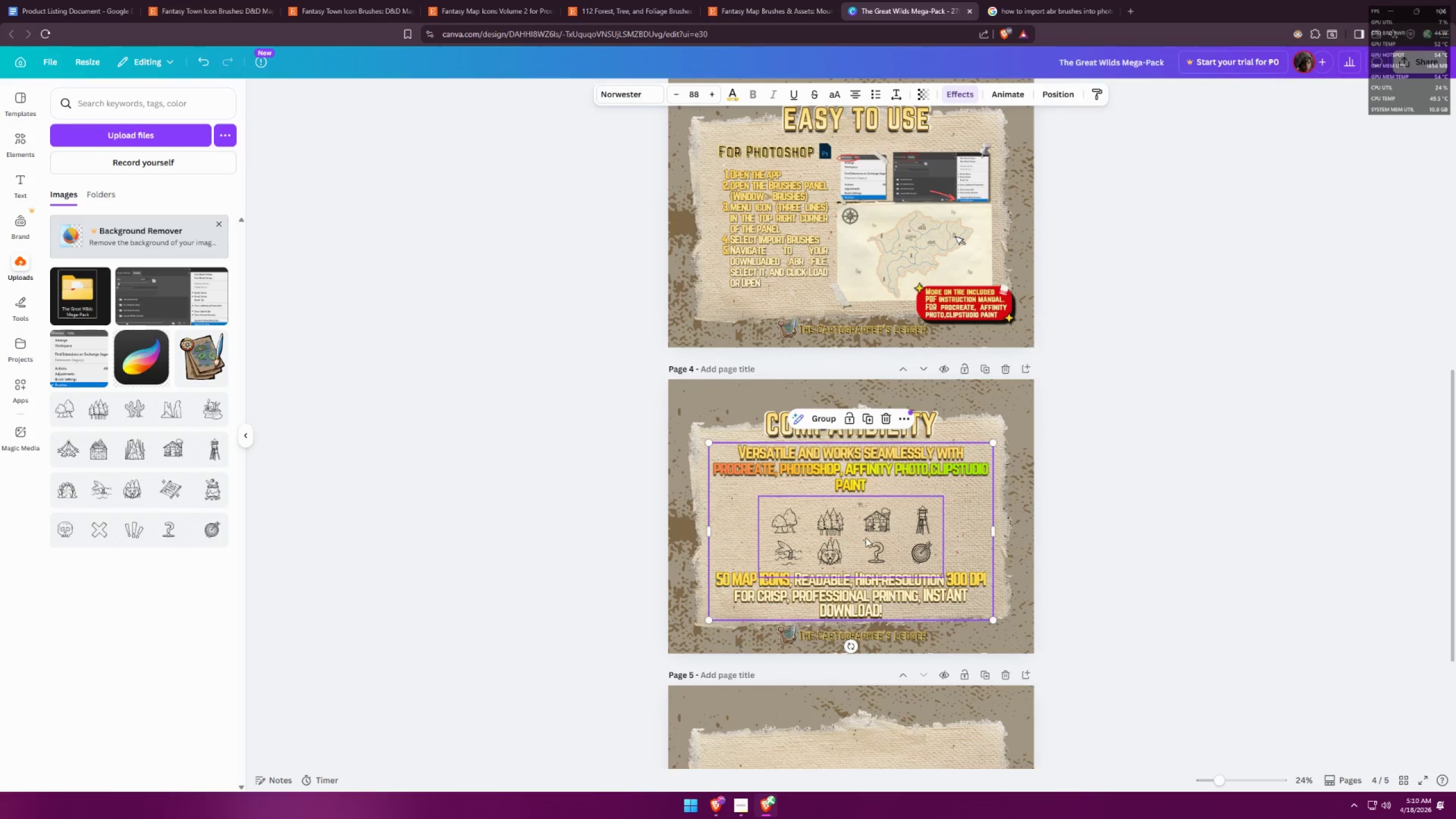 
left_click([866, 539])
 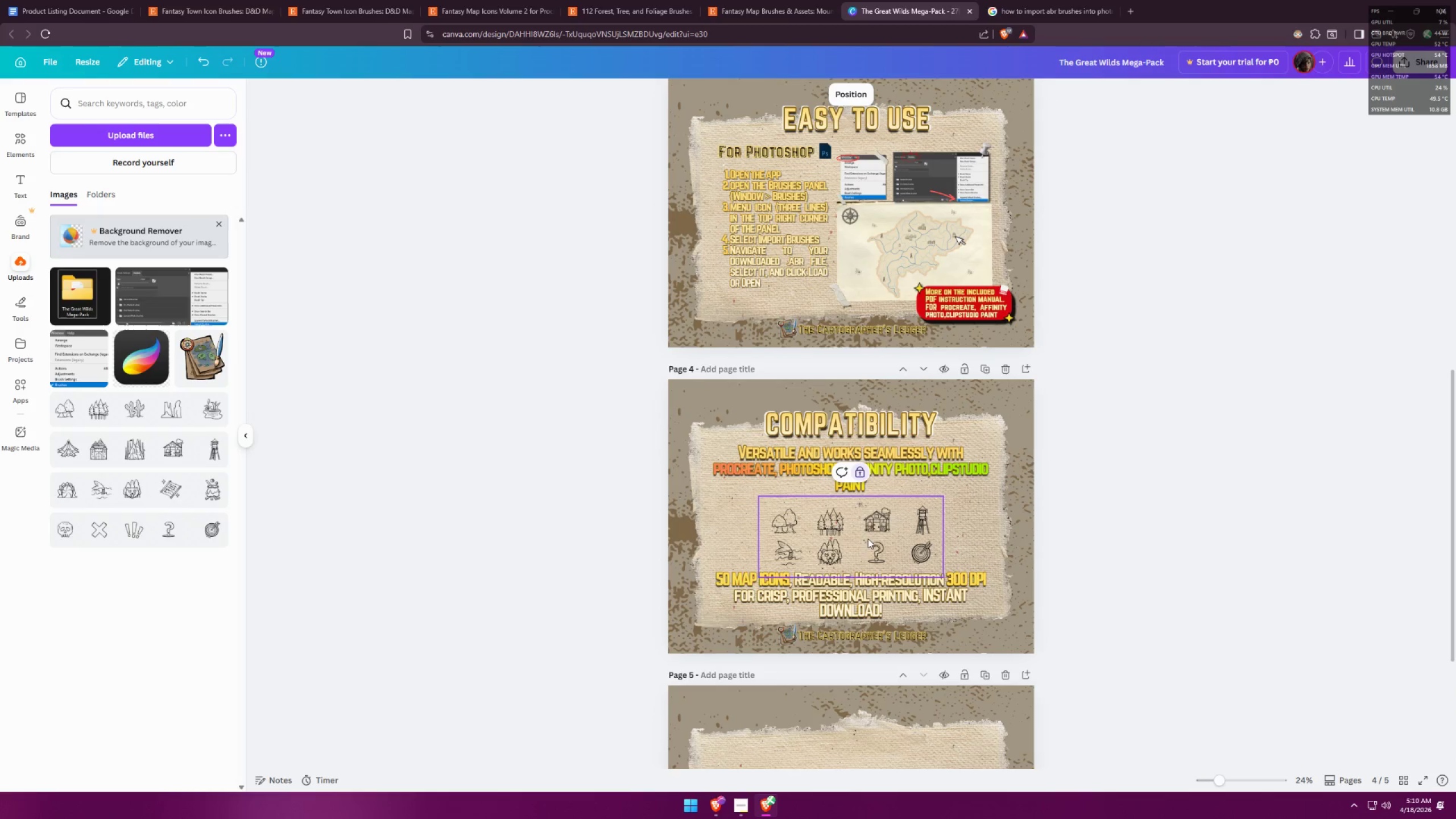 
left_click_drag(start_coordinate=[875, 536], to_coordinate=[876, 530])
 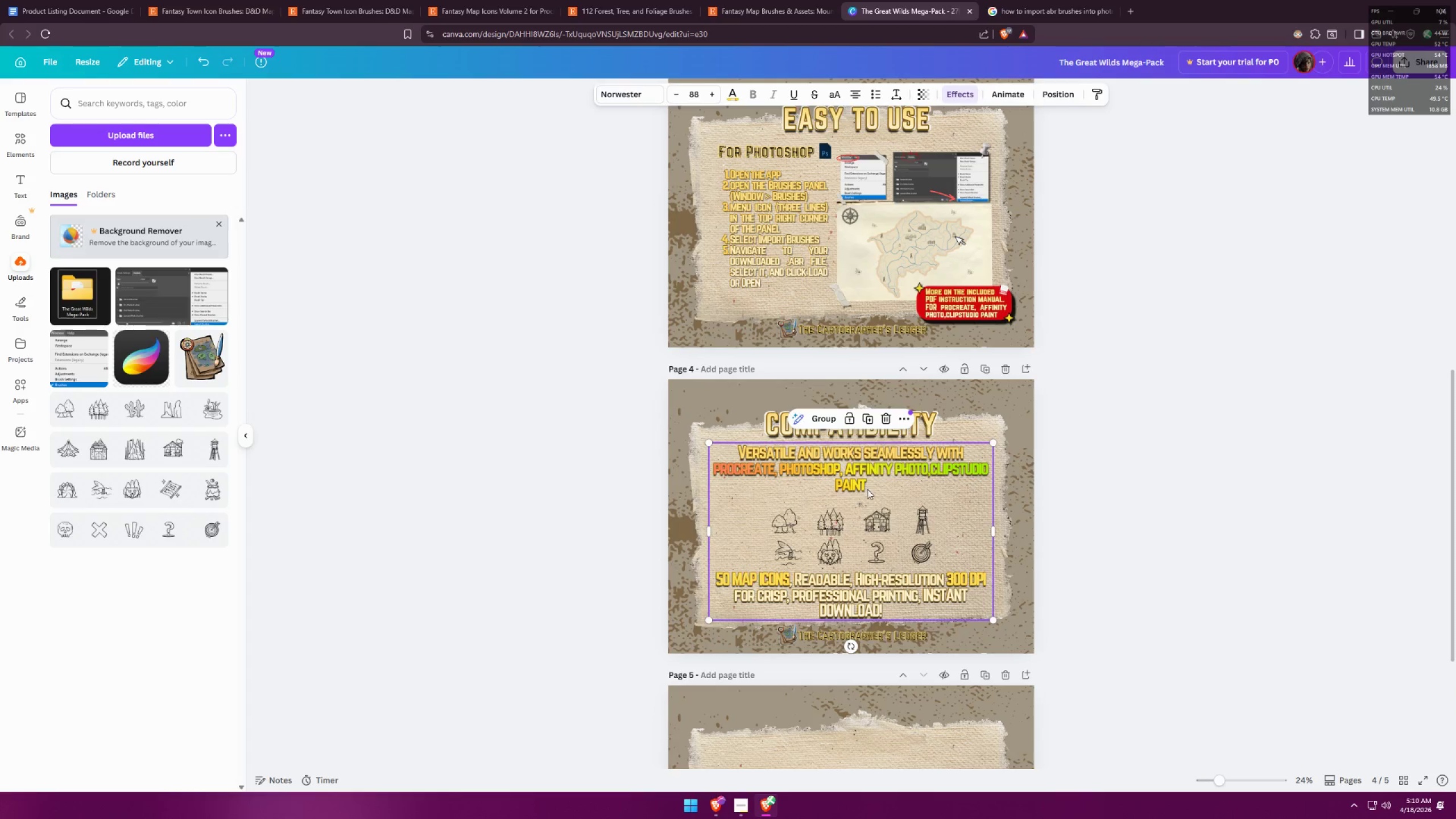 
left_click([868, 538])
 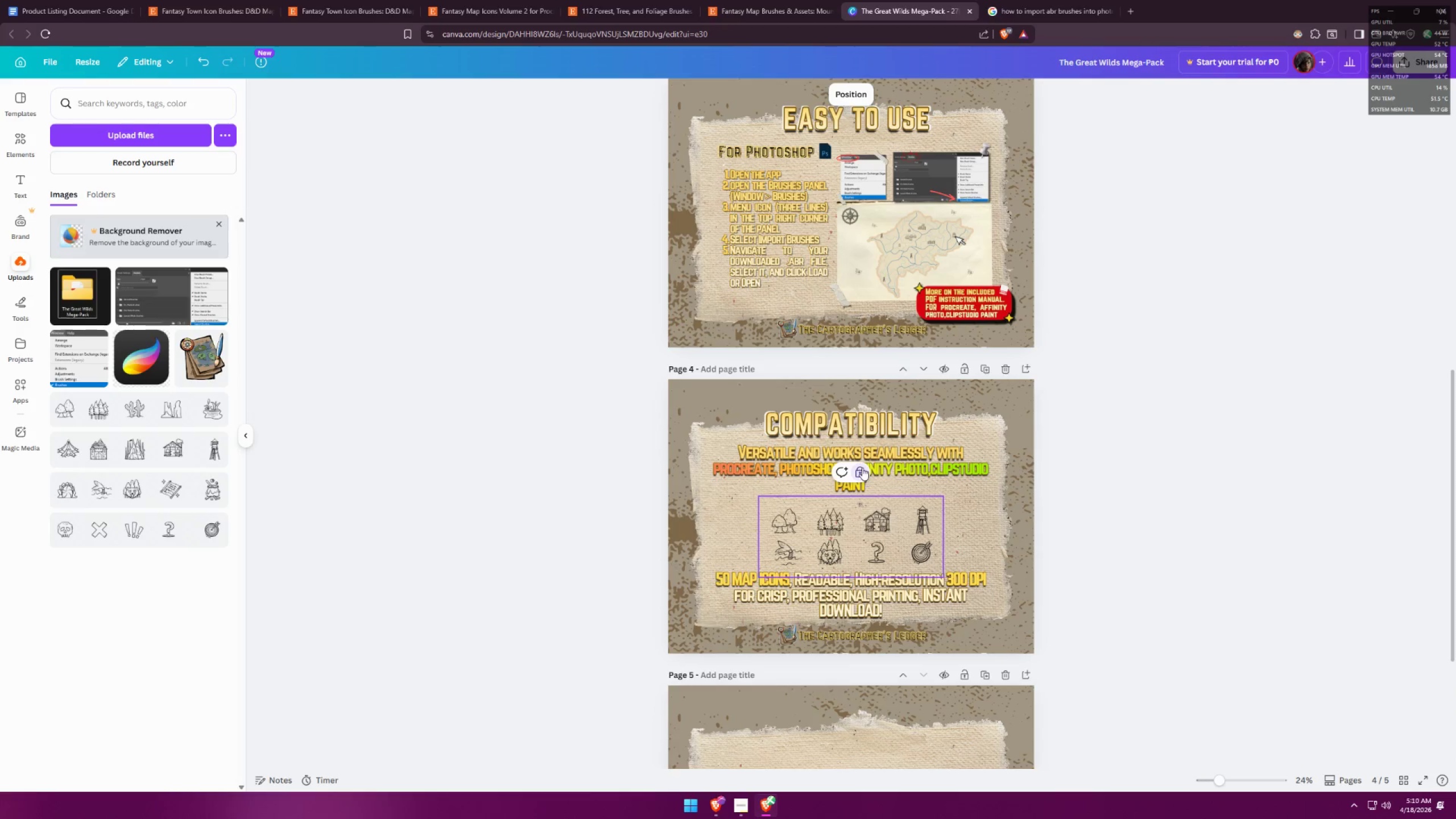 
left_click([862, 468])
 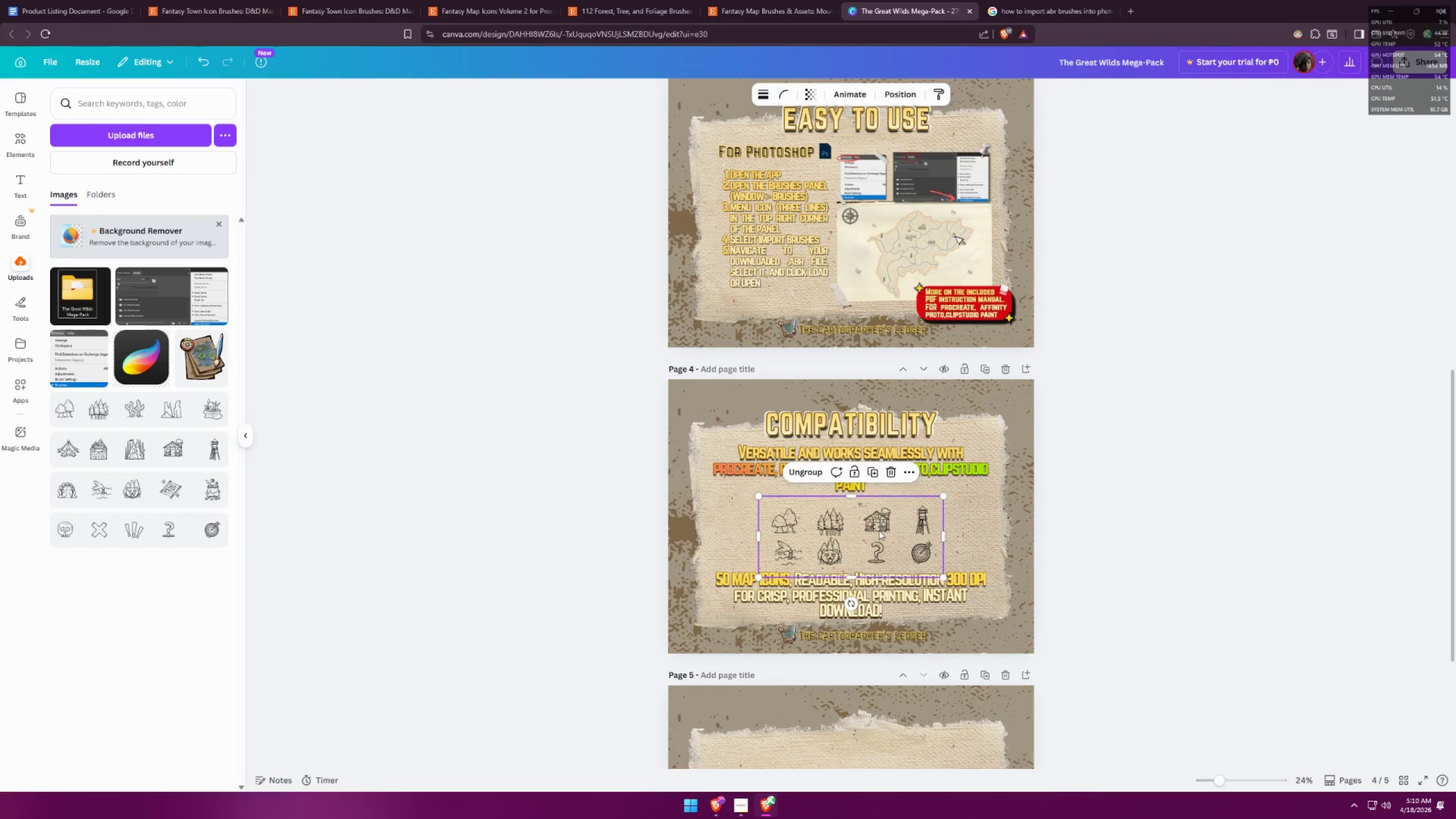 
left_click_drag(start_coordinate=[879, 530], to_coordinate=[879, 525])
 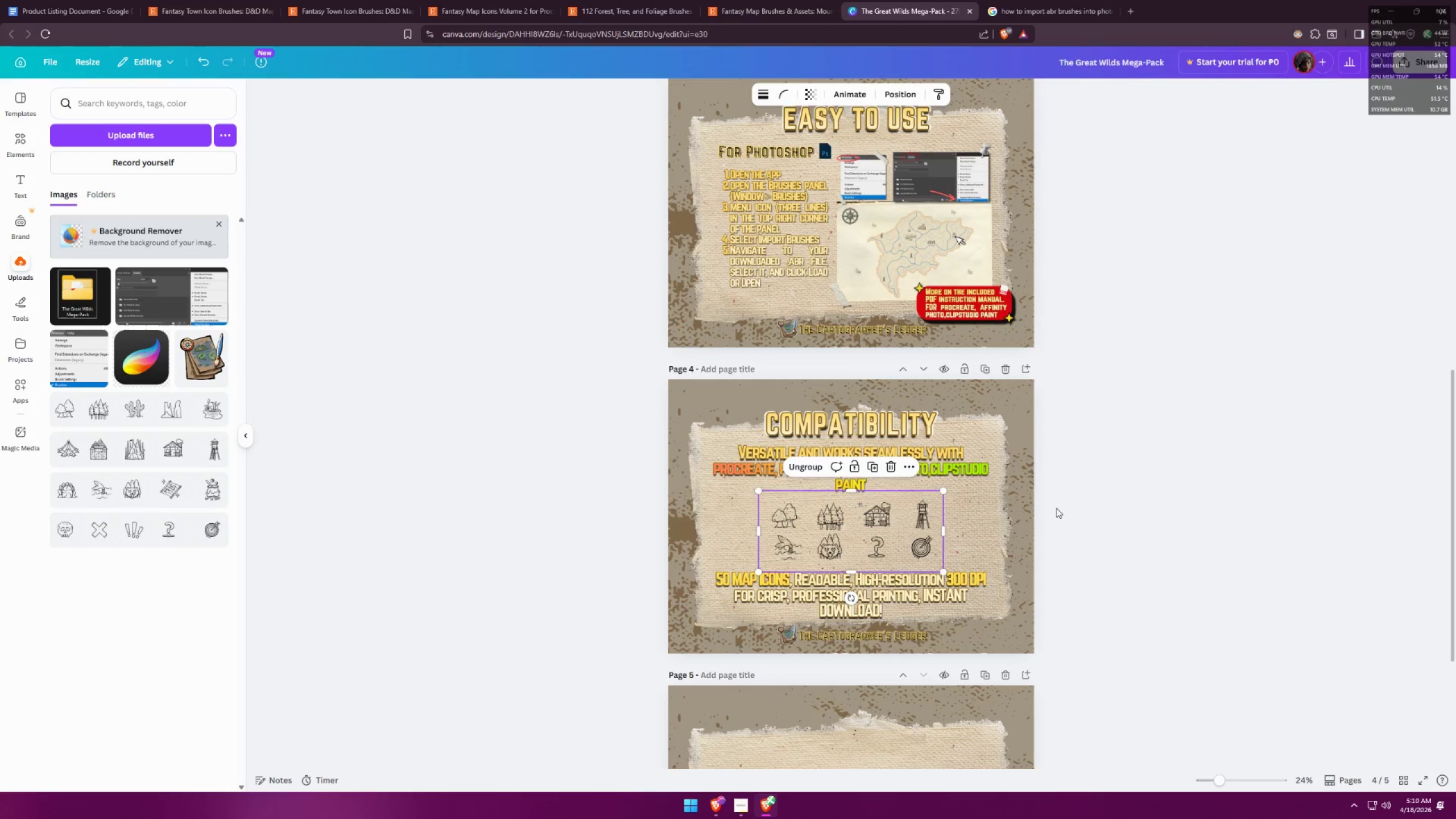 
left_click([1065, 504])
 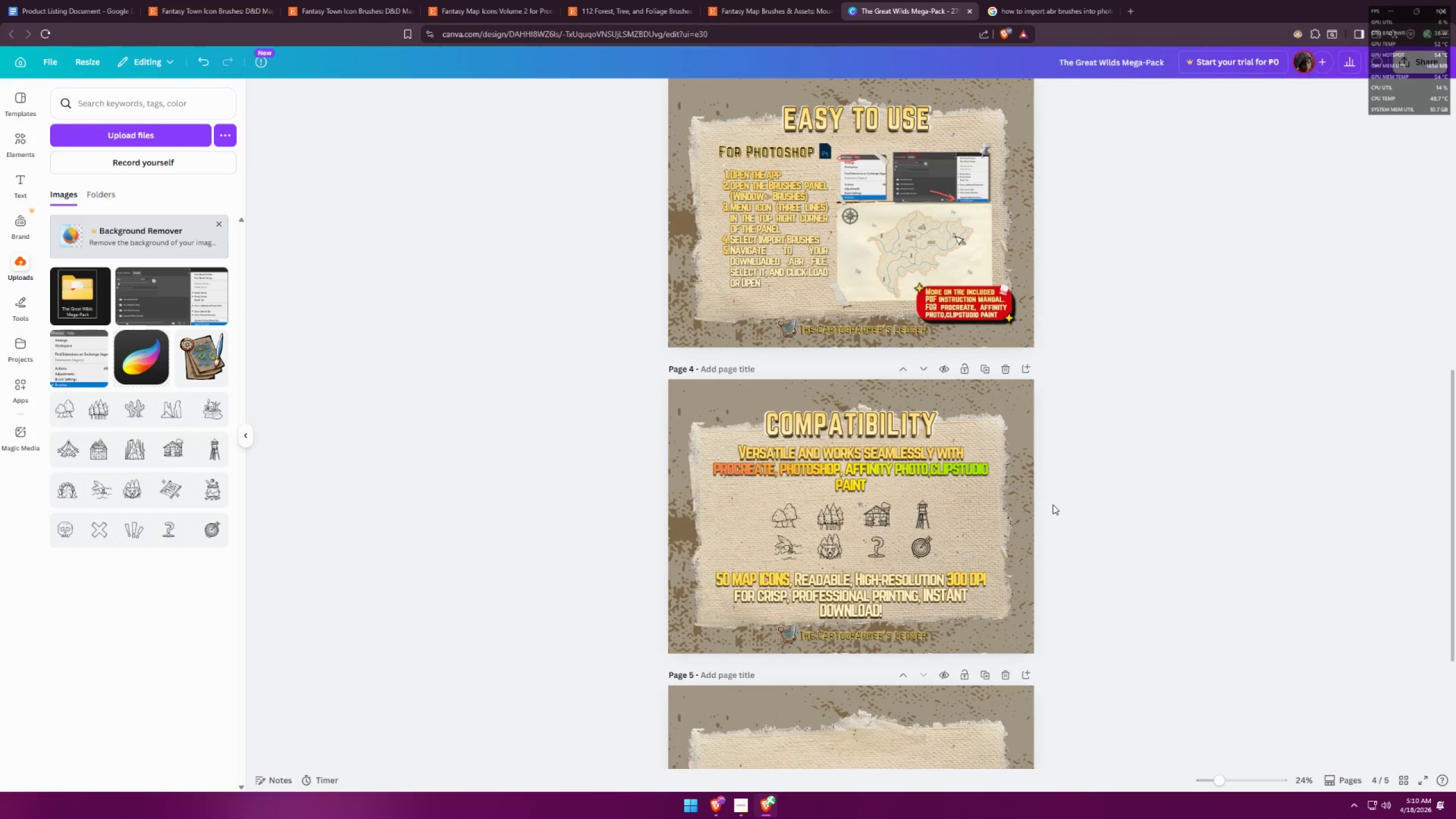 
hold_key(key=ControlLeft, duration=0.55)
scroll: coordinate [991, 448], scroll_direction: down, amount: 5.0
 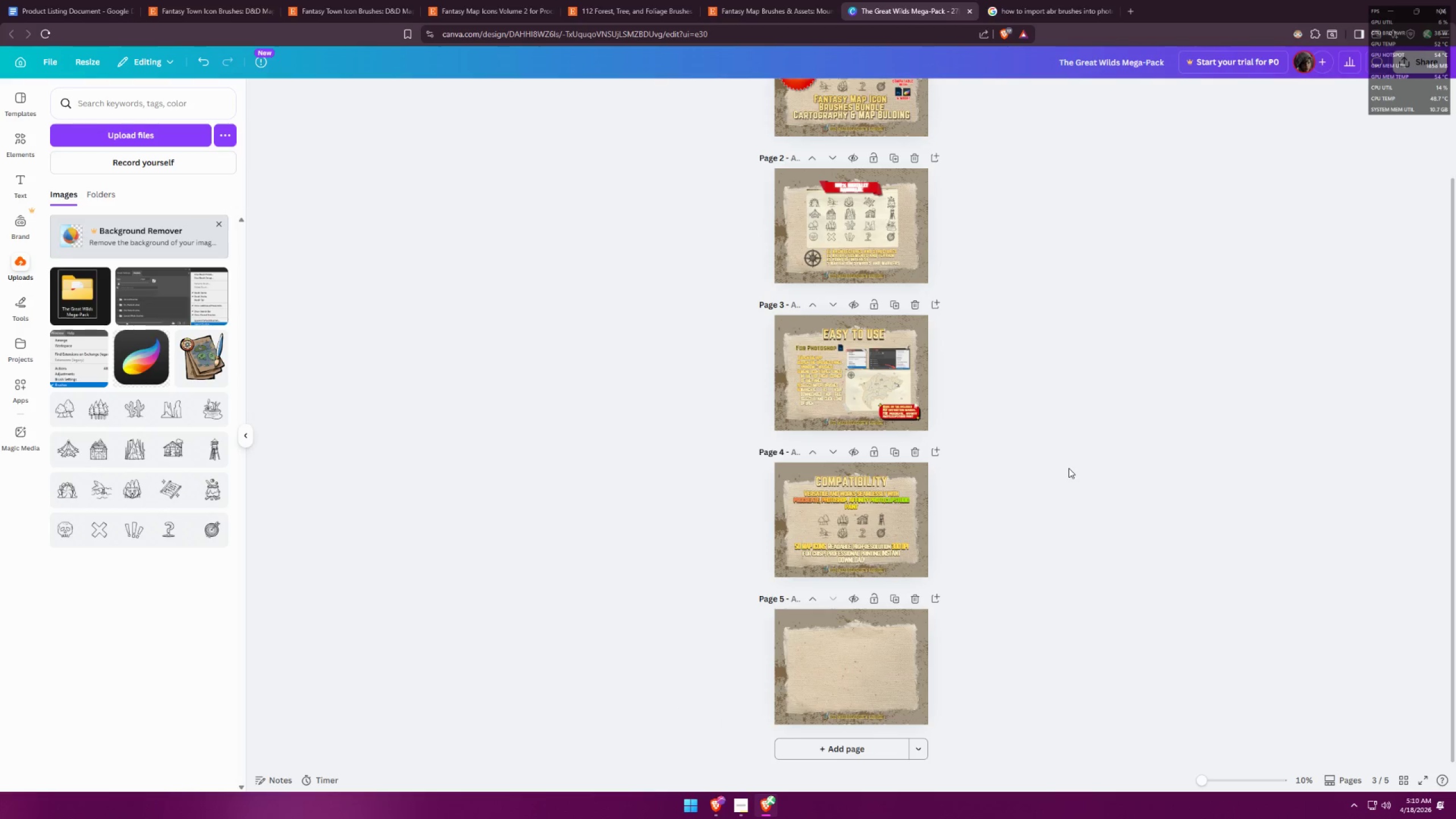 
left_click([1069, 468])
 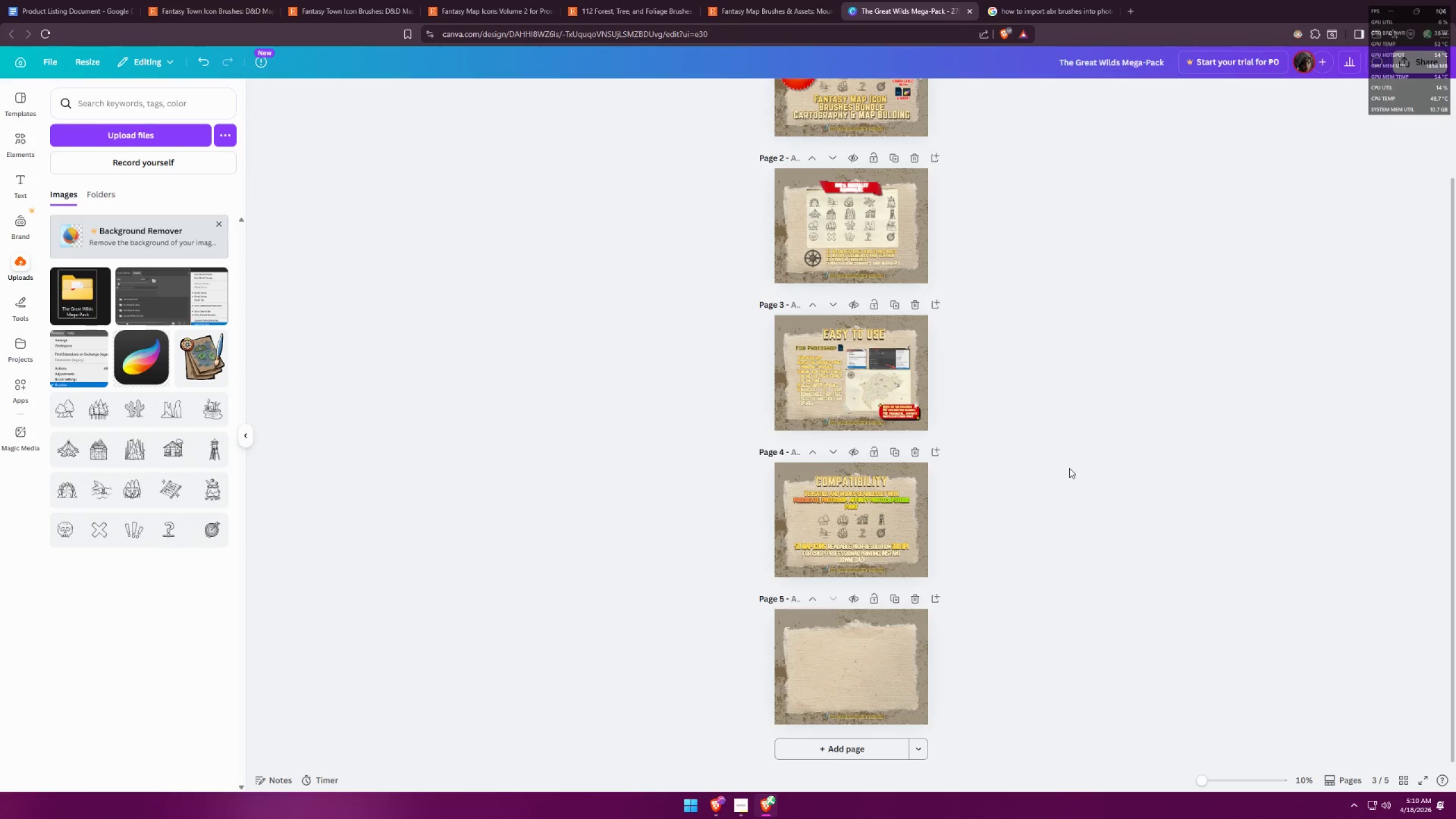 
hold_key(key=ControlLeft, duration=0.62)
scroll: coordinate [1069, 468], scroll_direction: down, amount: 5.0
 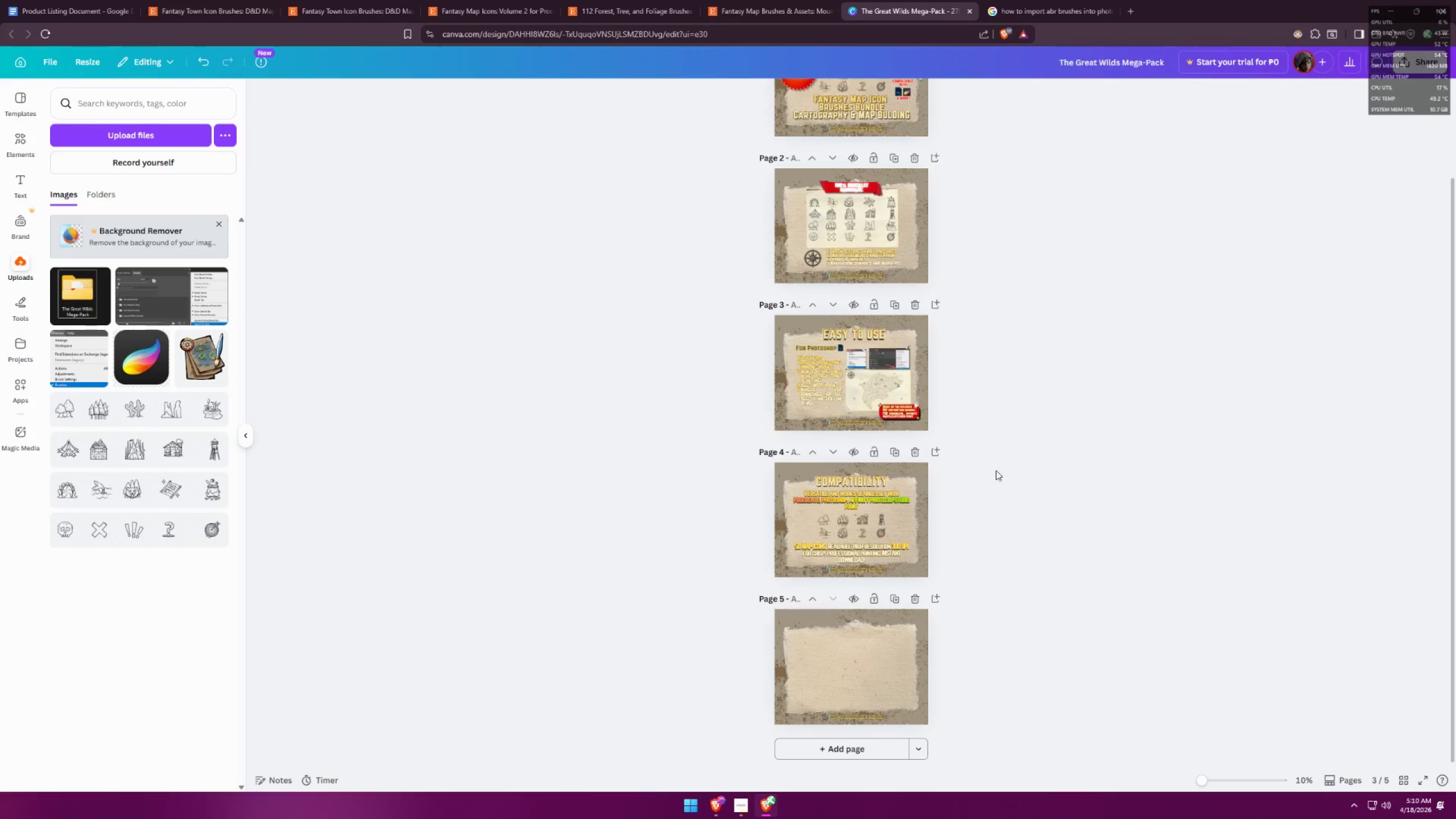 
hold_key(key=ControlLeft, duration=1.5)
 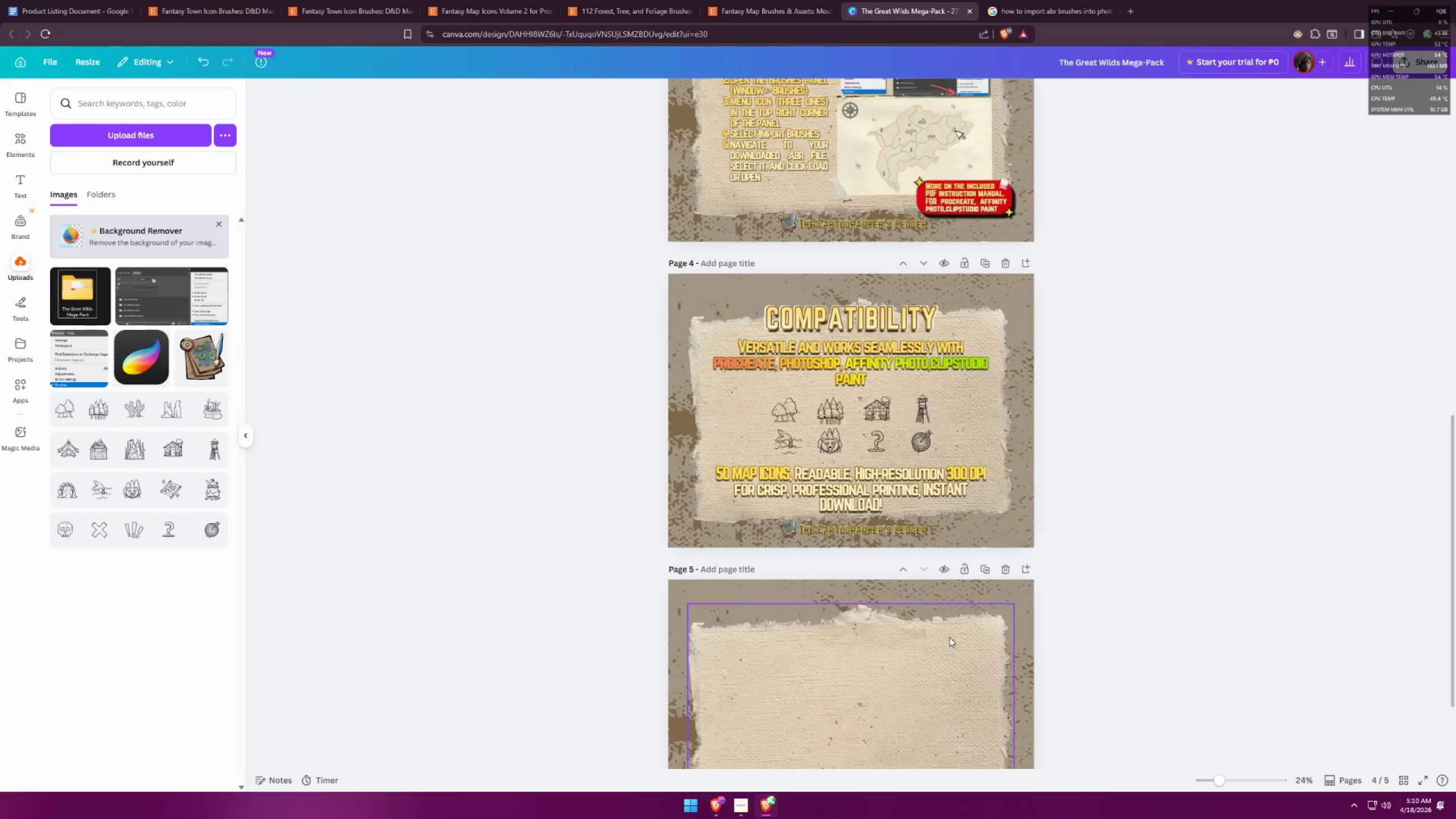 
hold_key(key=ControlLeft, duration=0.58)
 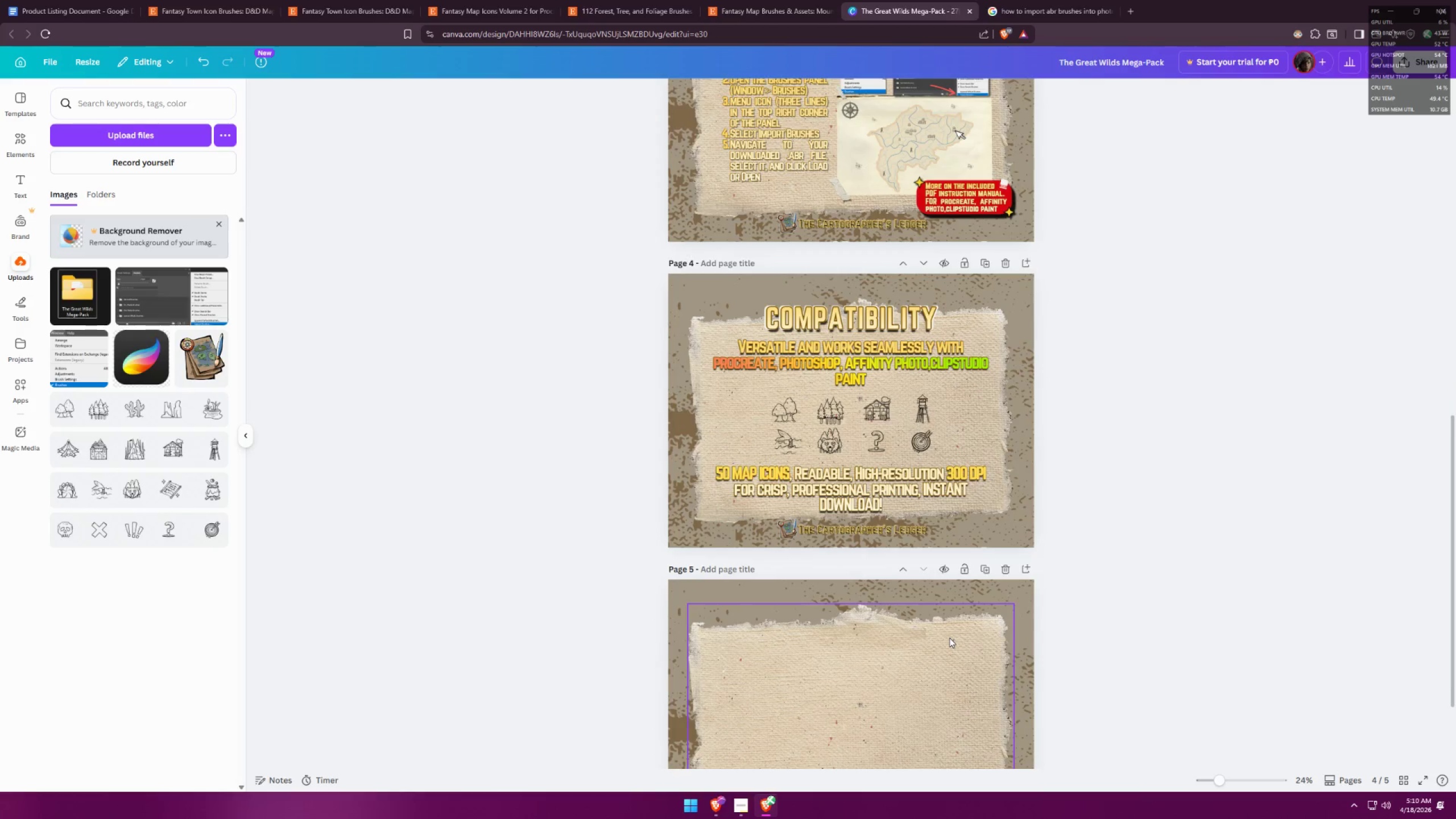 
hold_key(key=ControlLeft, duration=0.86)
 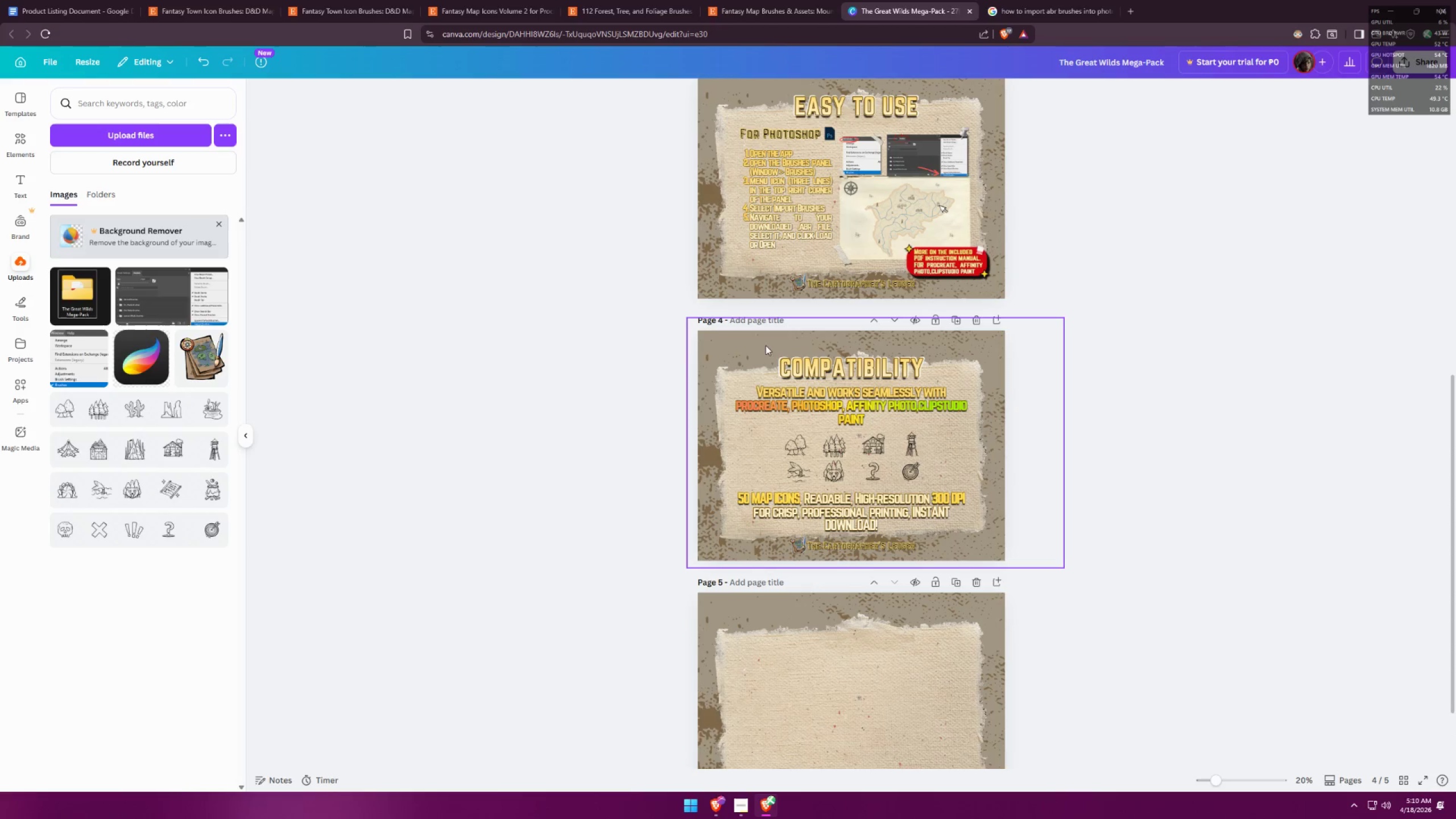 
scroll: coordinate [949, 637], scroll_direction: up, amount: 3.0
 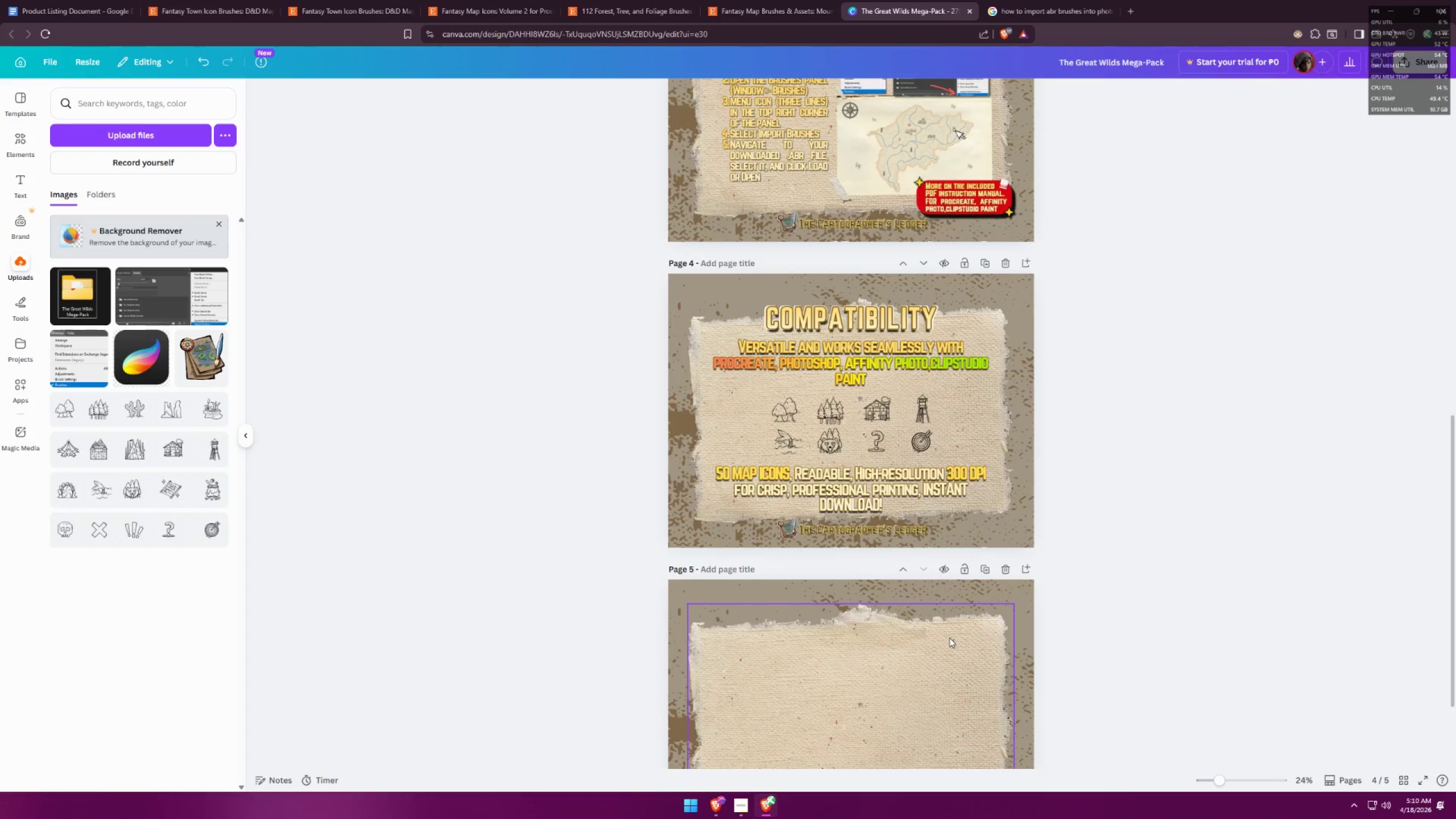 
scroll: coordinate [1007, 617], scroll_direction: down, amount: 1.0
 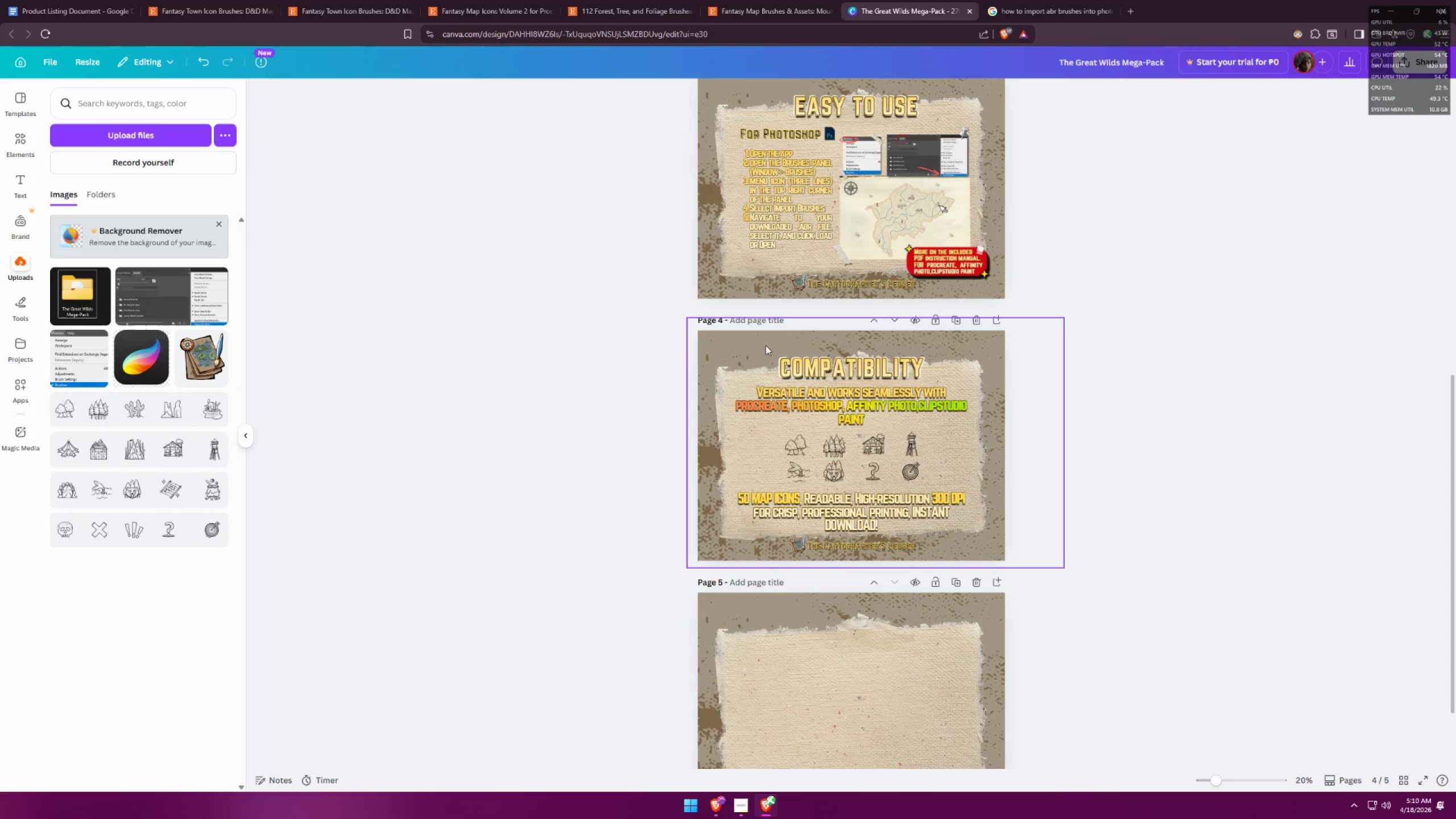 
left_click_drag(start_coordinate=[756, 345], to_coordinate=[895, 382])
 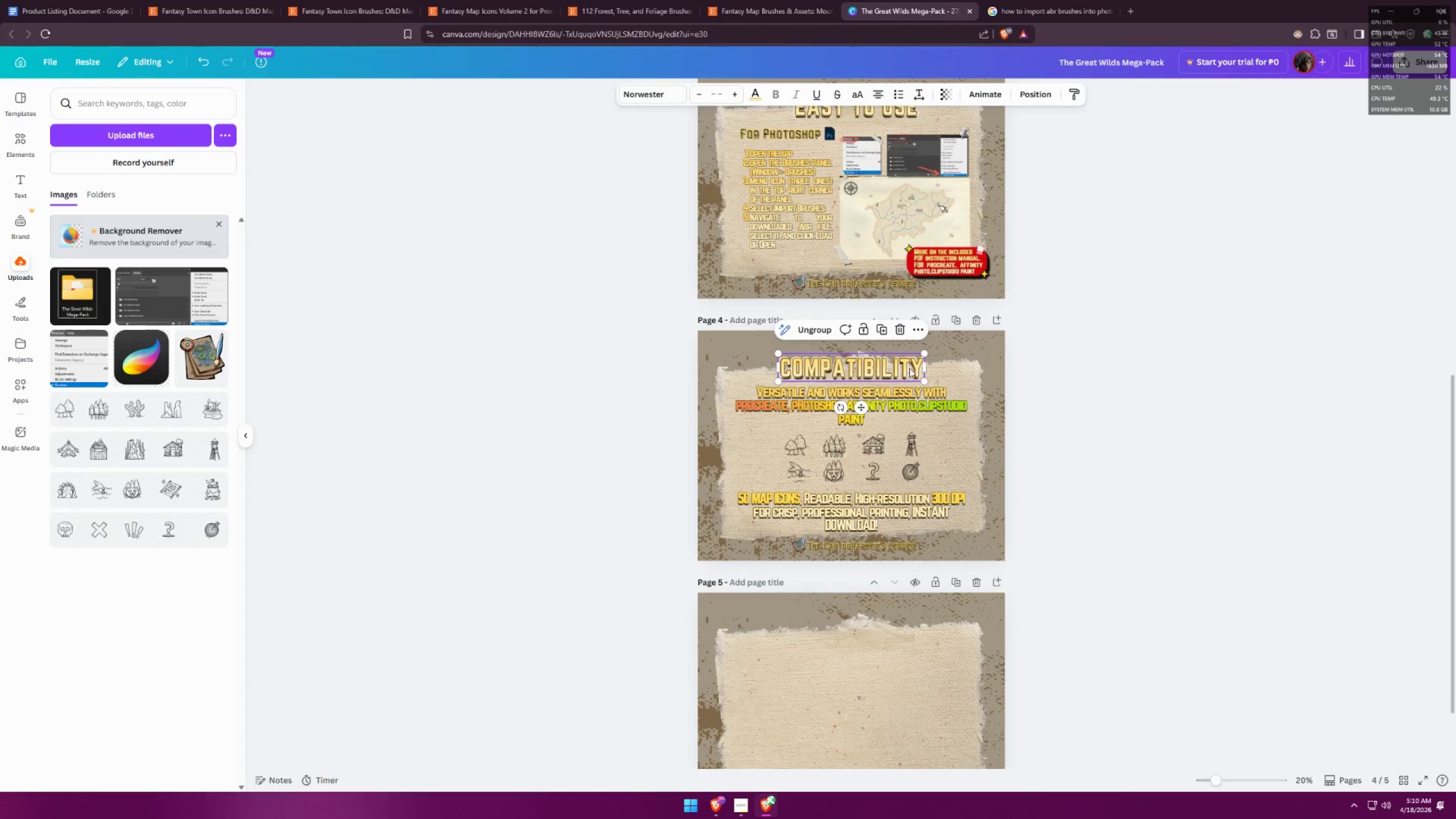 
hold_key(key=AltLeft, duration=1.5)
left_click_drag(start_coordinate=[905, 366], to_coordinate=[904, 637])
 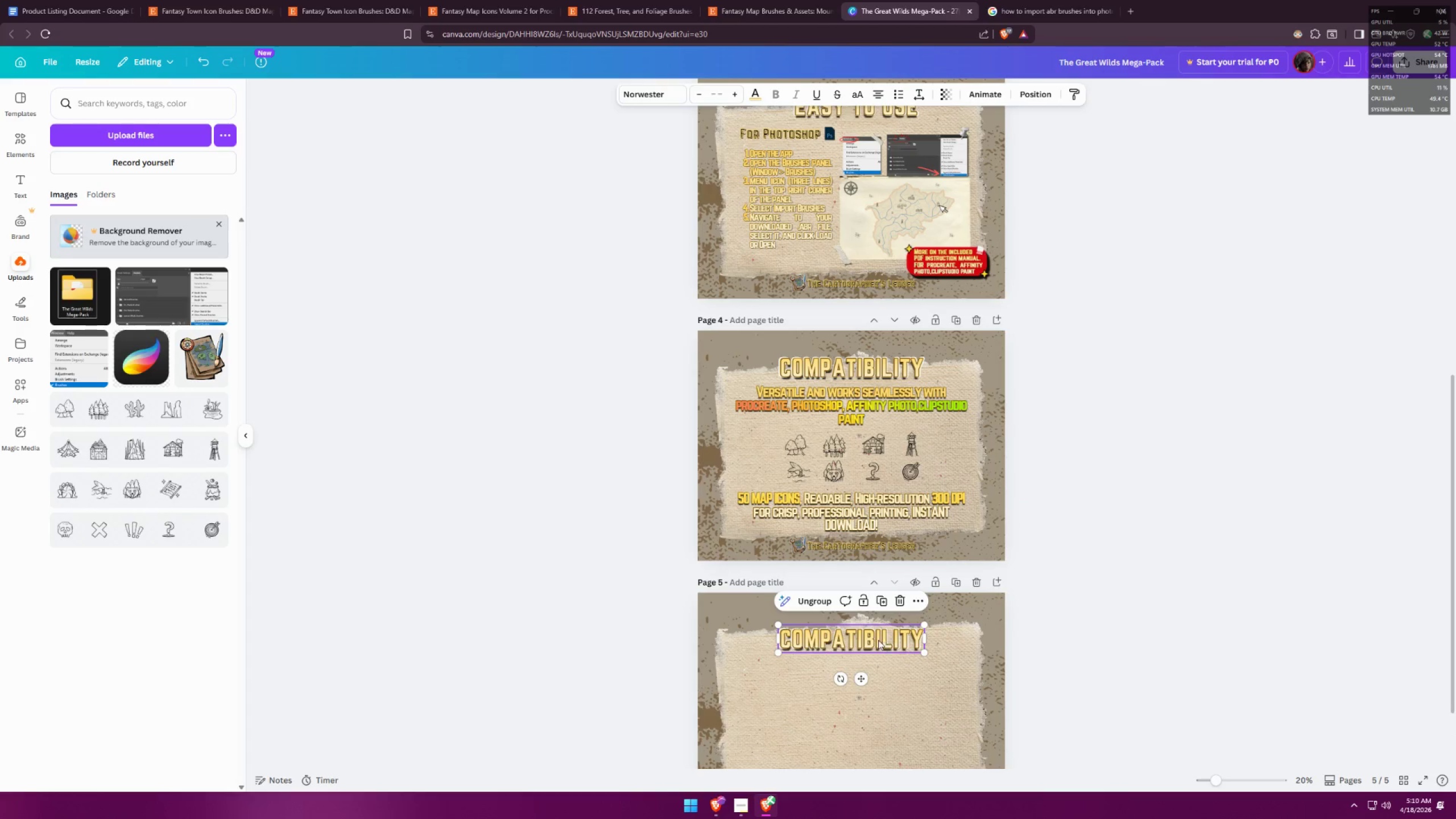 
hold_key(key=AltLeft, duration=1.51)
 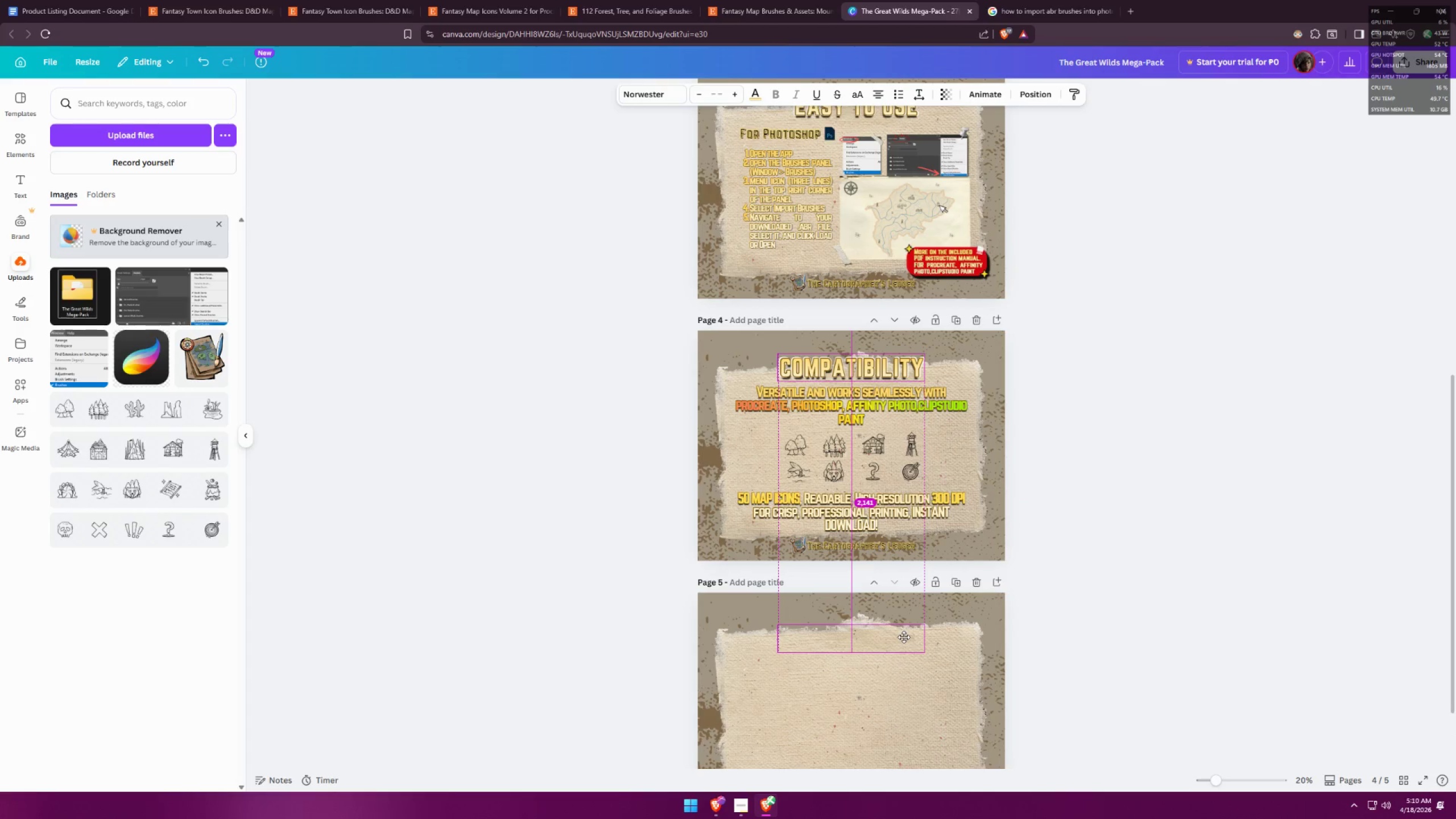 
hold_key(key=AltLeft, duration=1.0)
 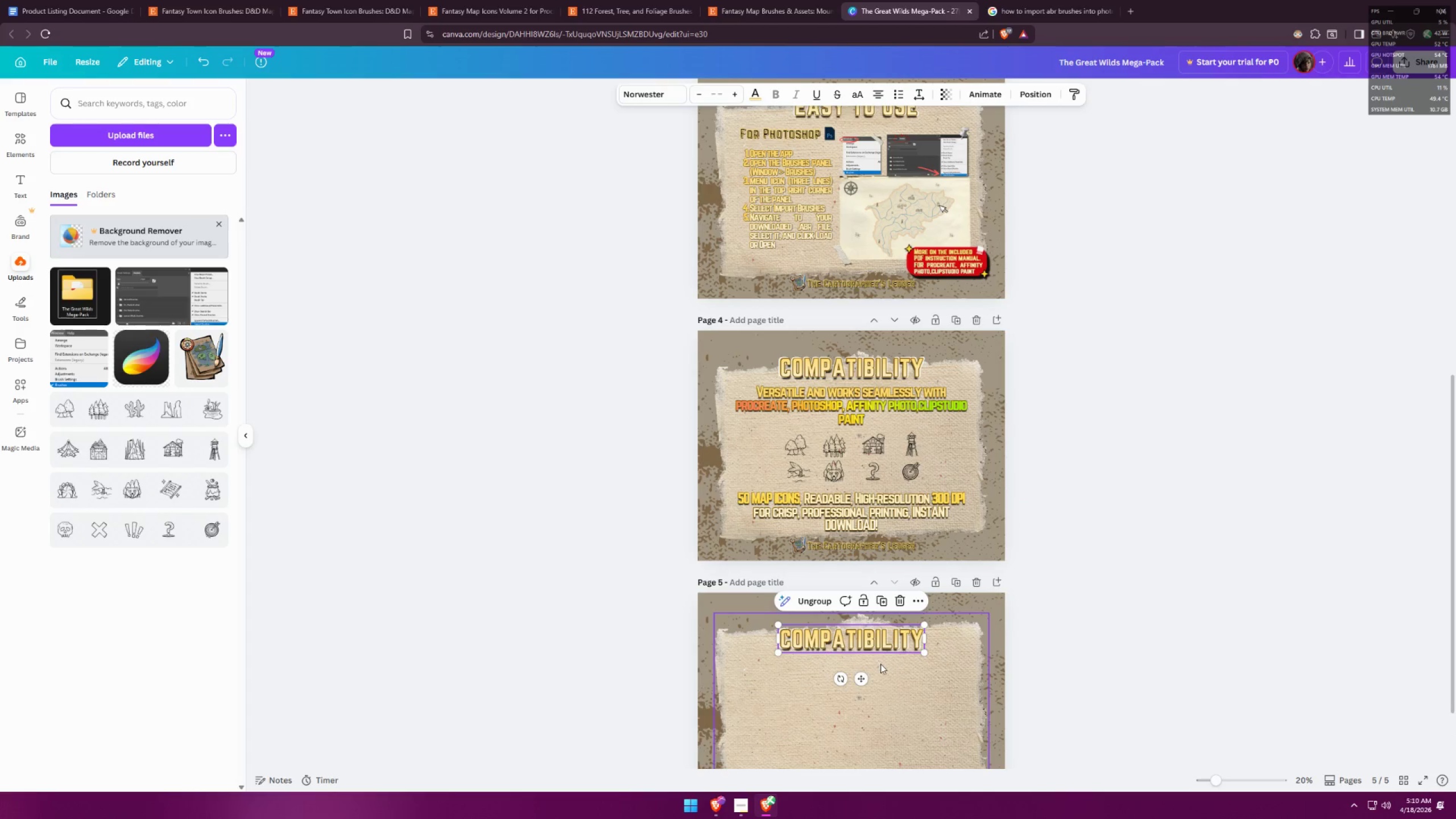 
key(Control+ControlLeft)
 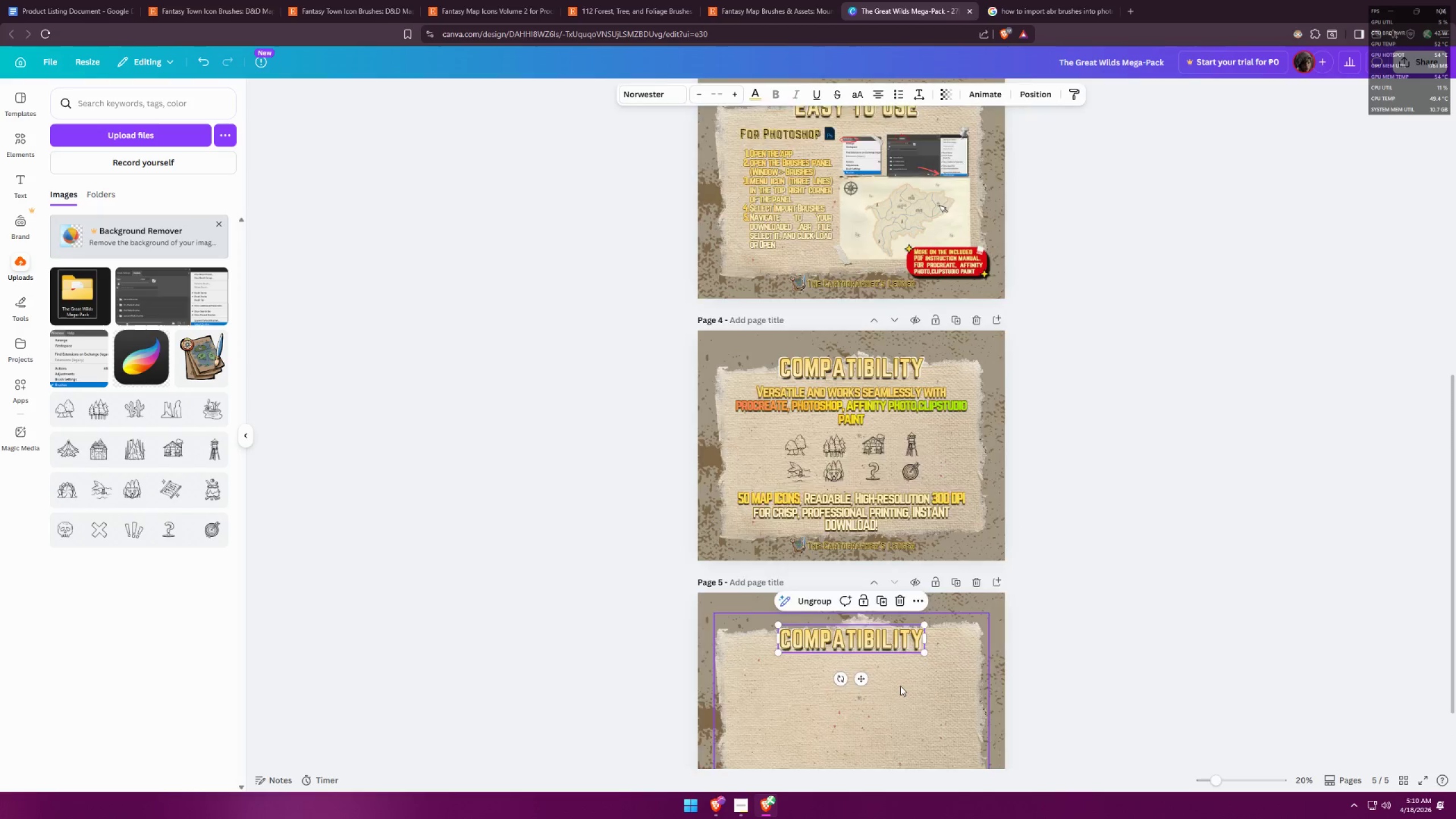 
scroll: coordinate [900, 686], scroll_direction: up, amount: 6.0
 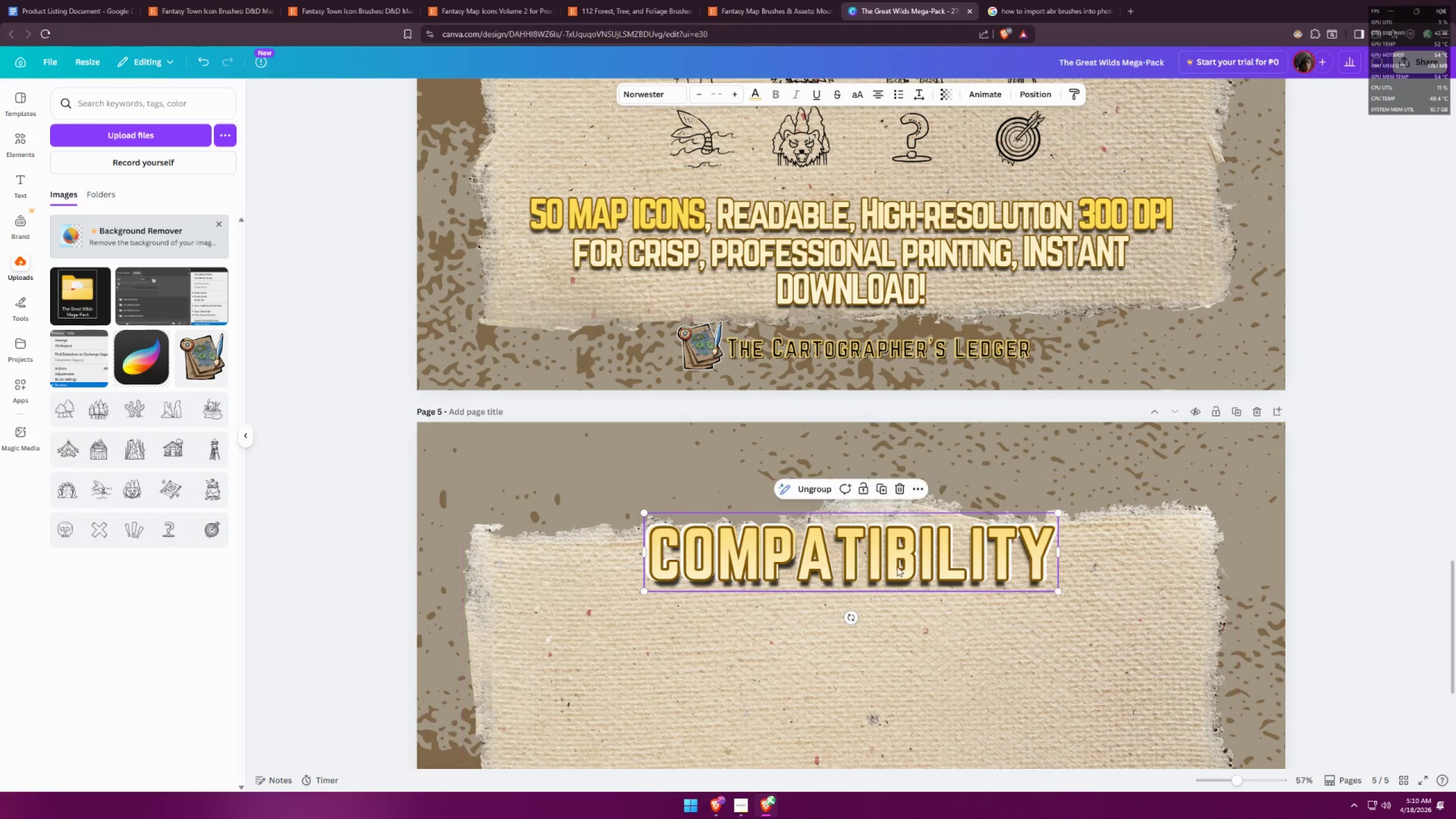 
left_click_drag(start_coordinate=[897, 566], to_coordinate=[908, 693])
 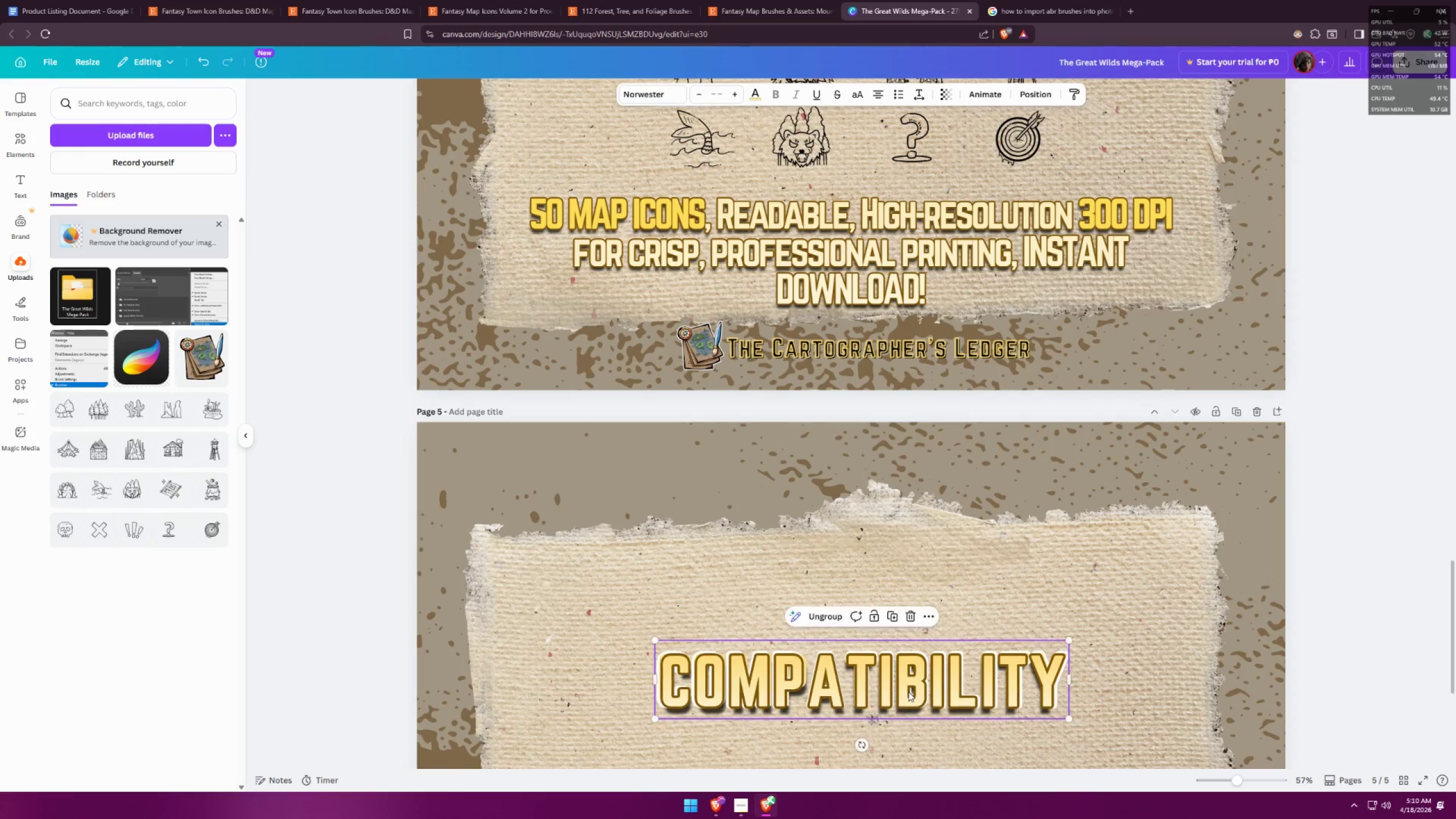 
double_click([908, 692])
 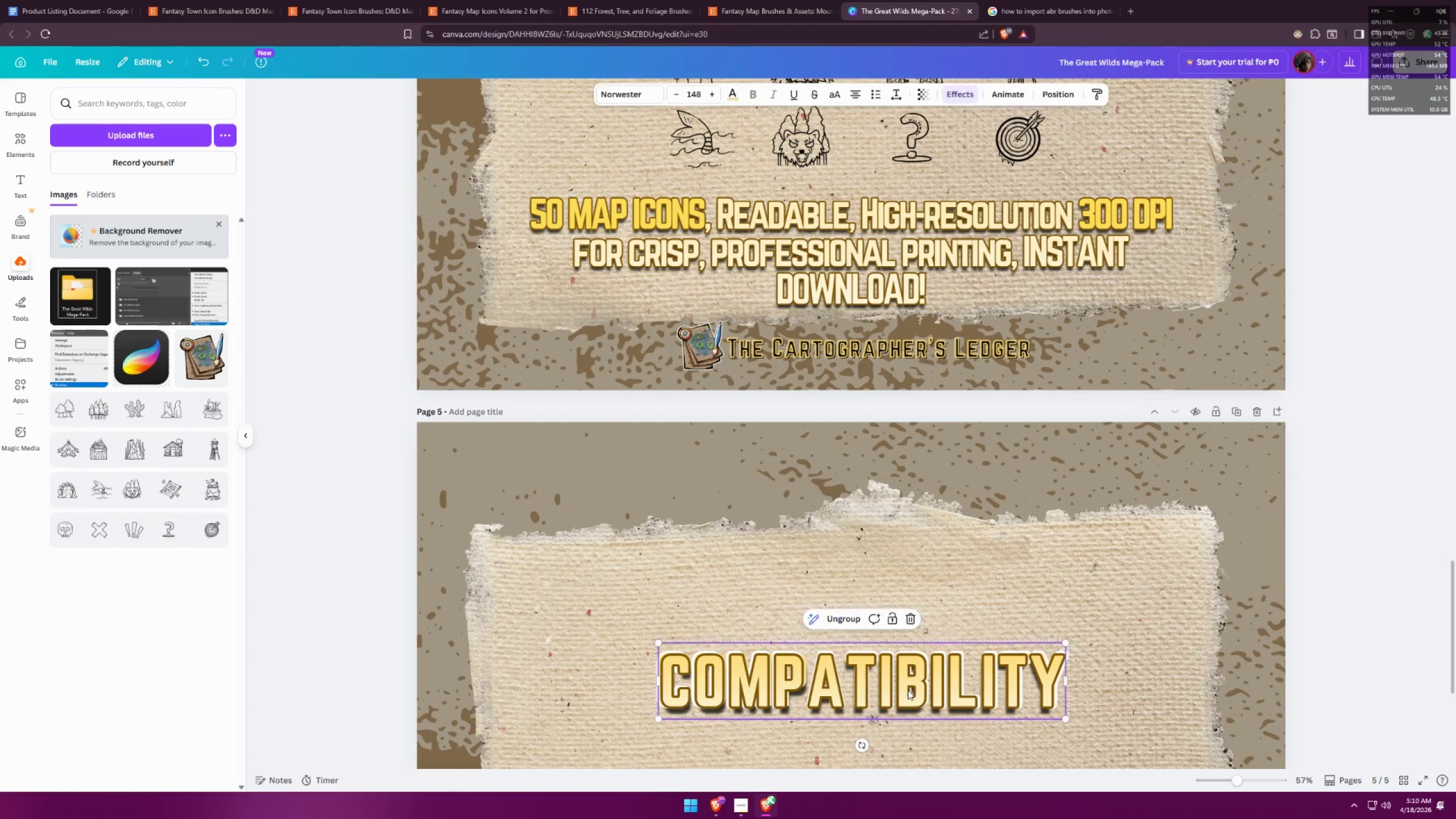 
key(Control+ControlLeft)
 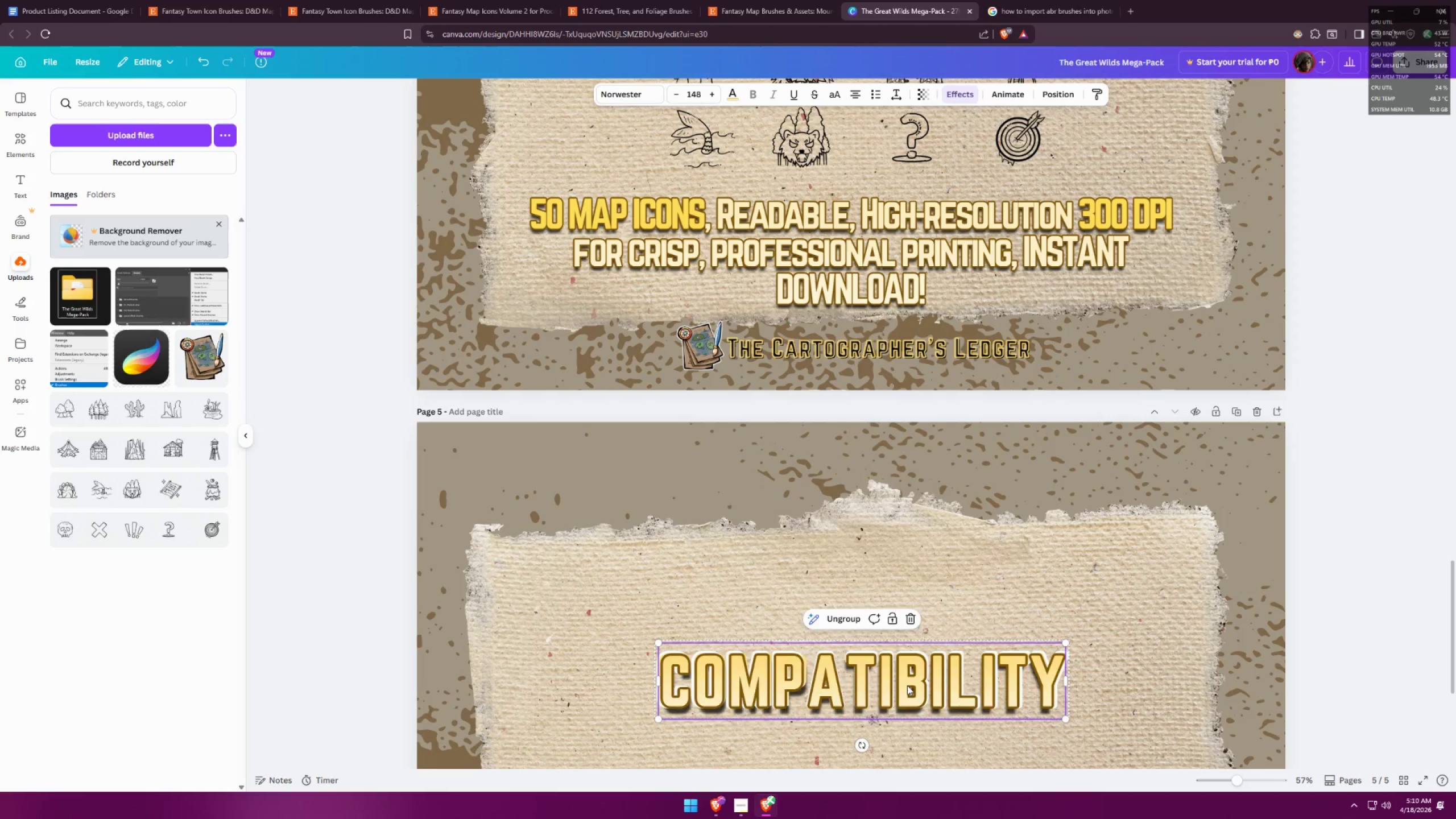 
key(Control+Z)
 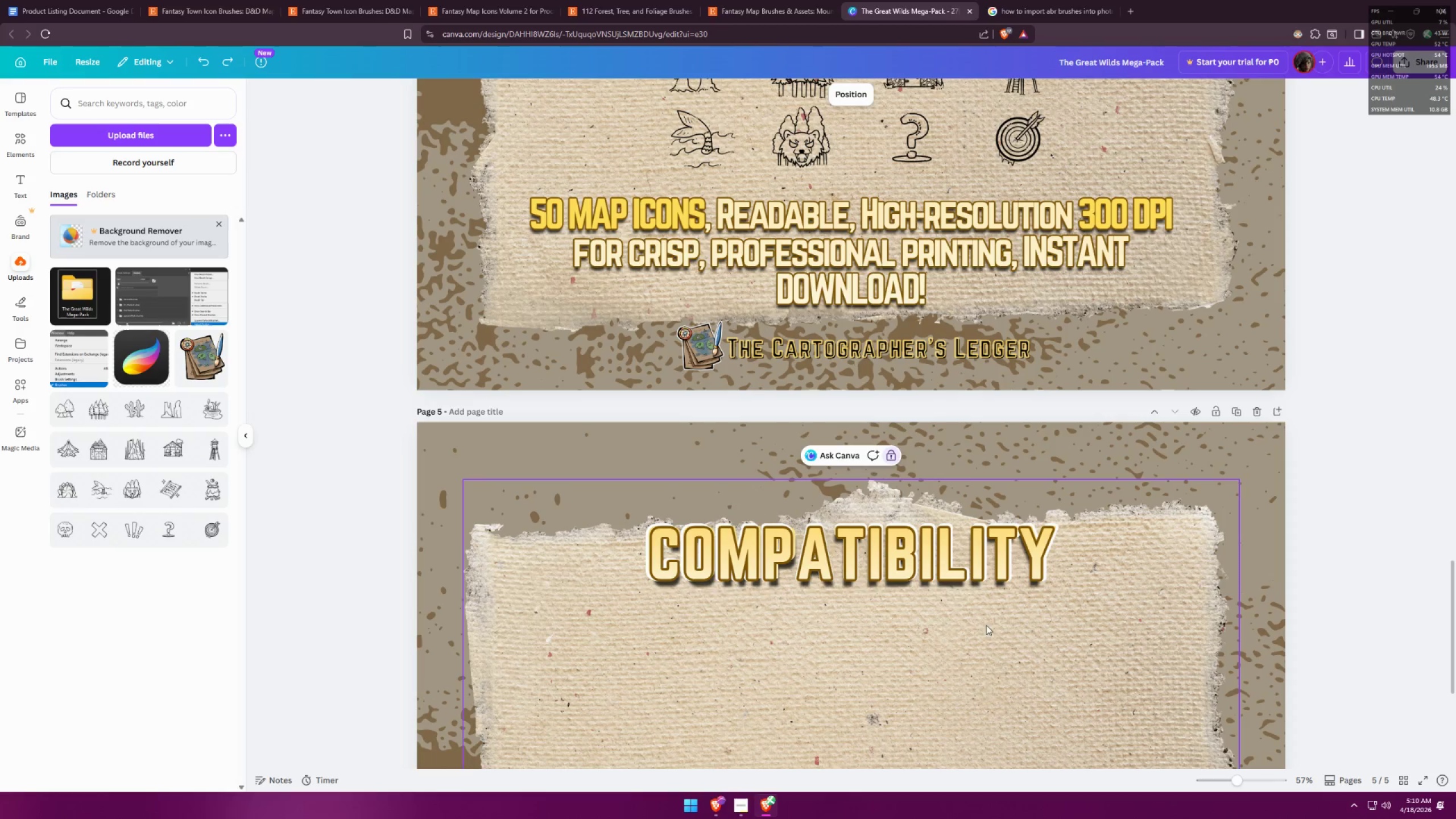 
double_click([909, 558])
 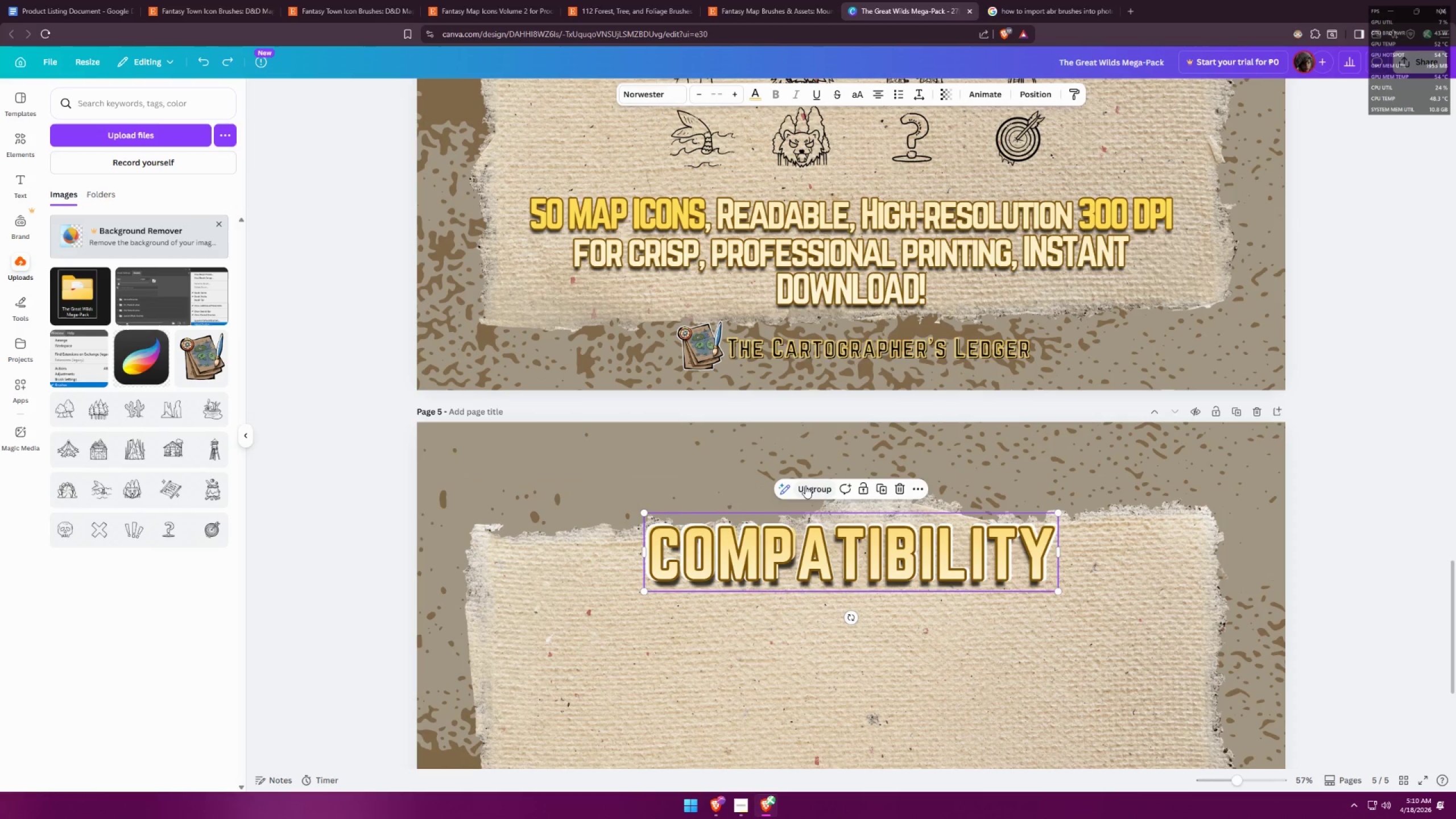 
triple_click([805, 486])
 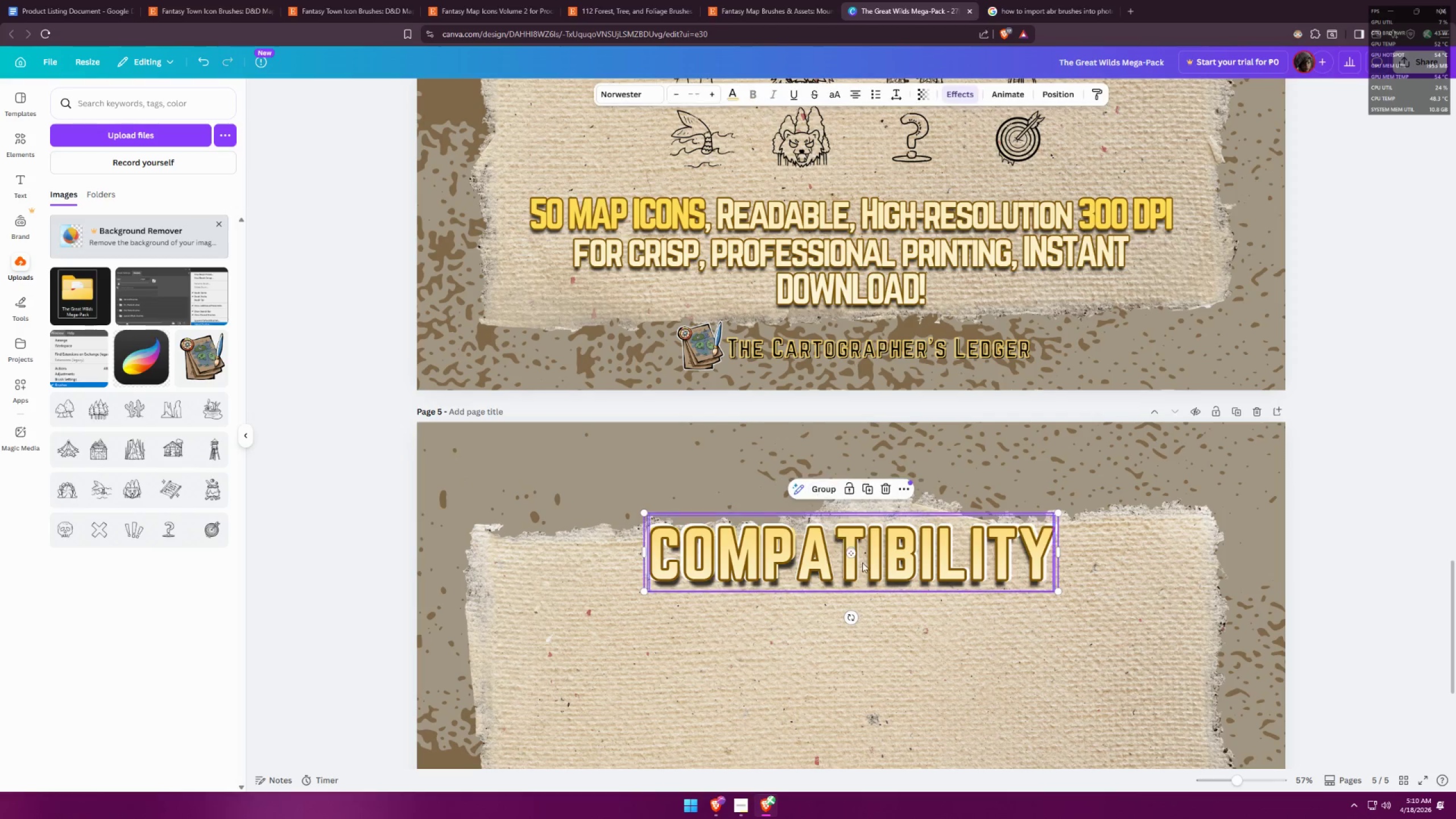 
left_click_drag(start_coordinate=[863, 562], to_coordinate=[863, 642])
 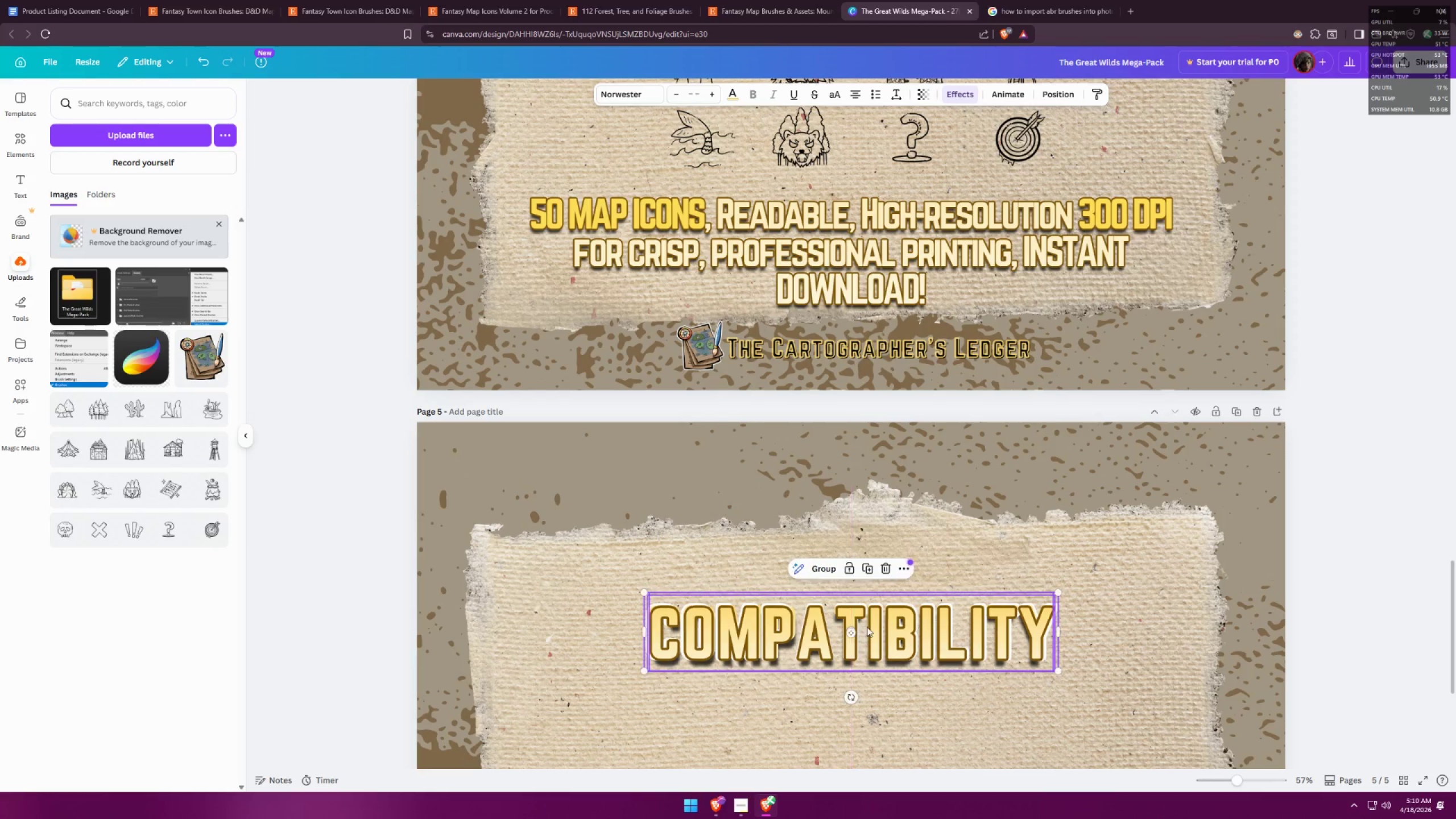 
key(Control+ControlLeft)
 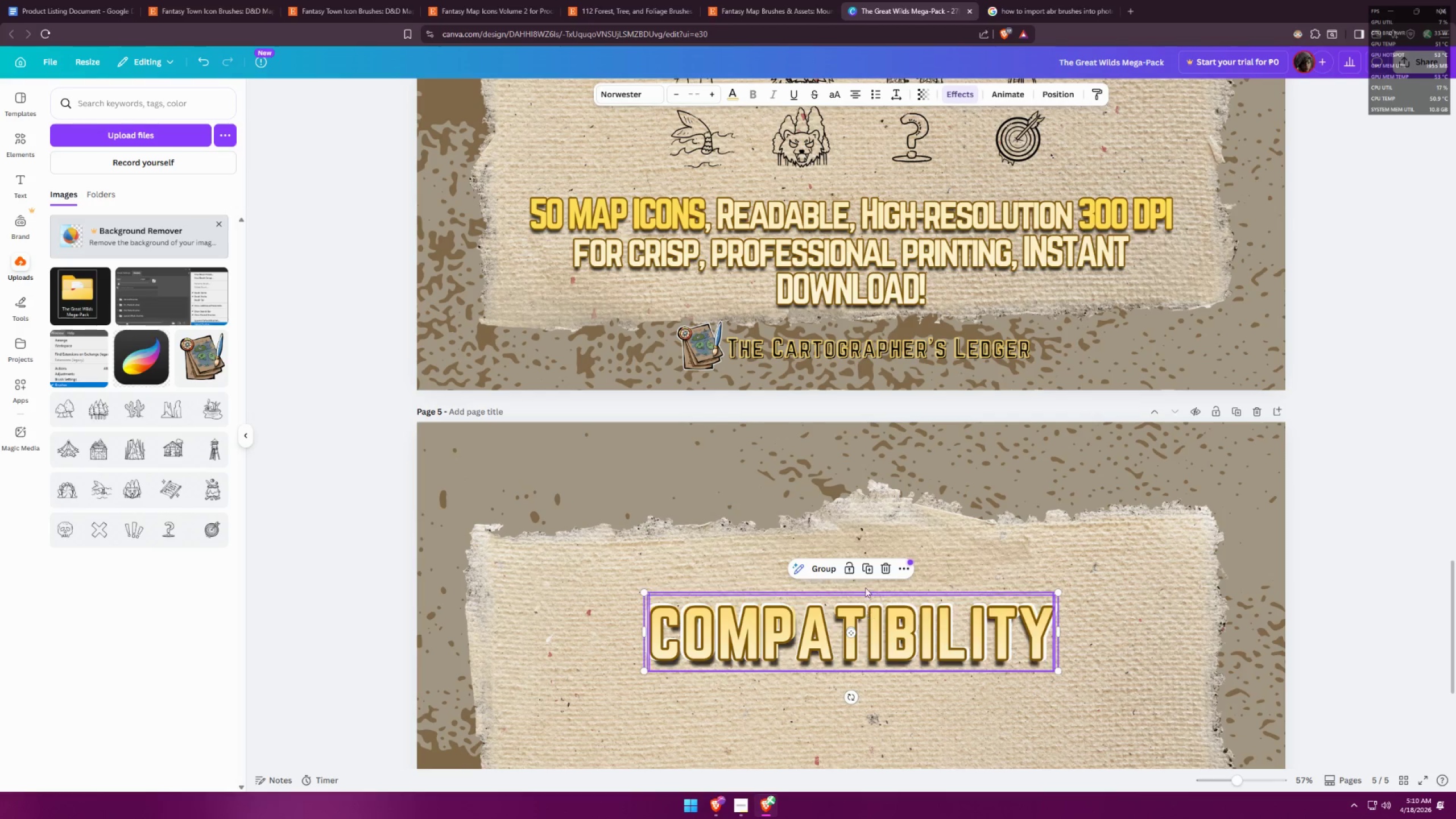 
key(Control+Z)
 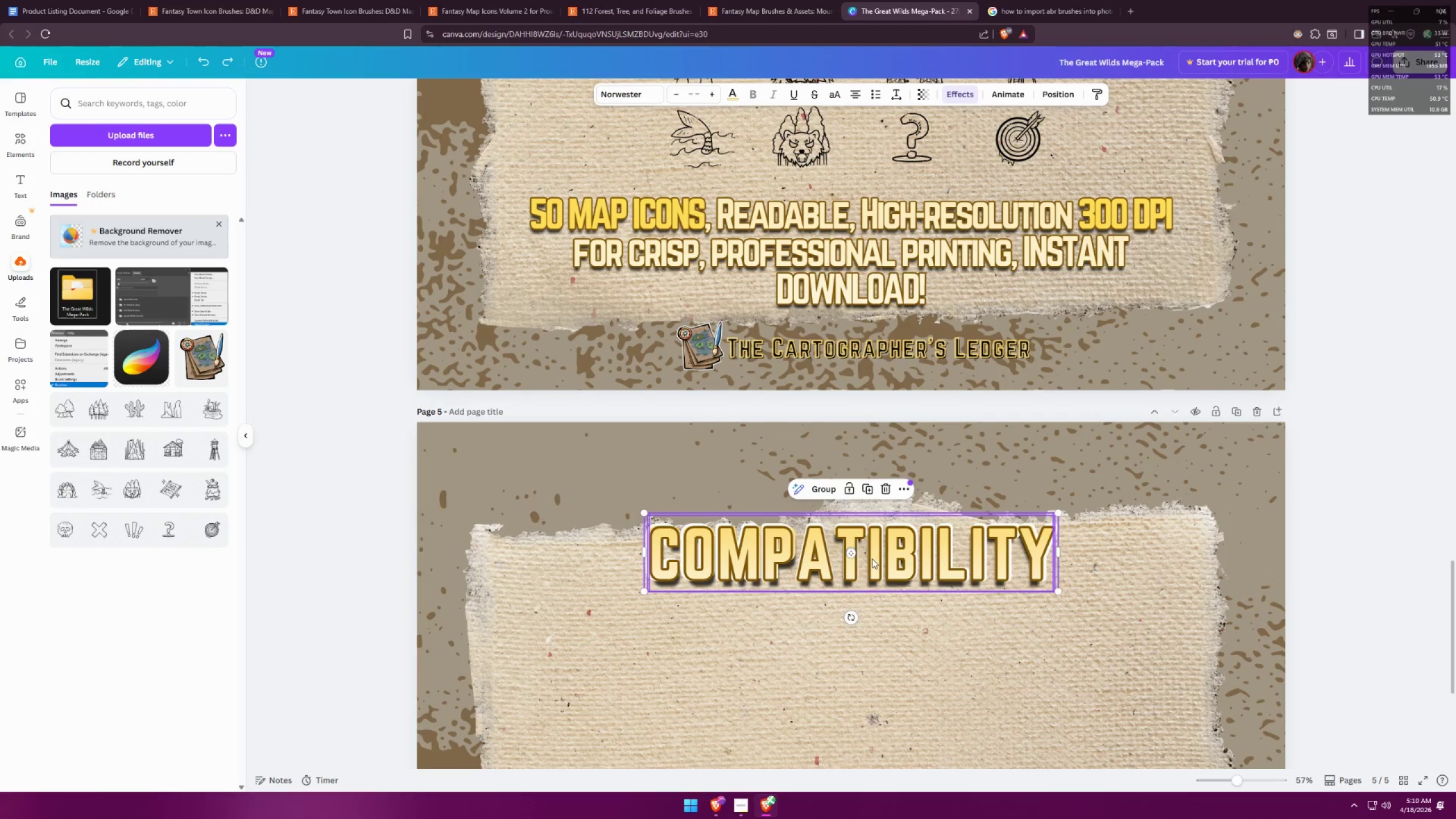 
left_click([899, 559])
 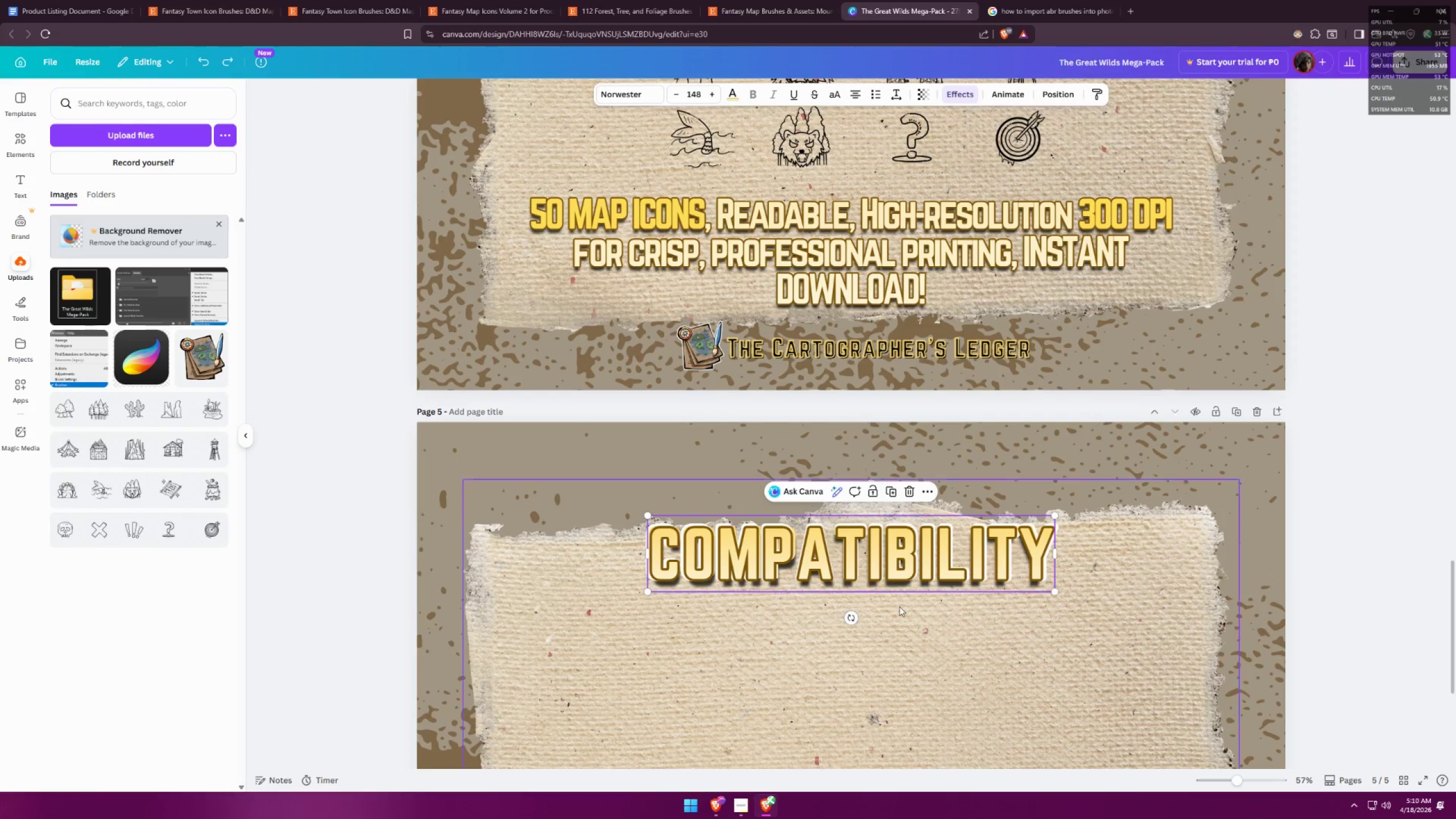 
left_click_drag(start_coordinate=[908, 571], to_coordinate=[907, 638])
 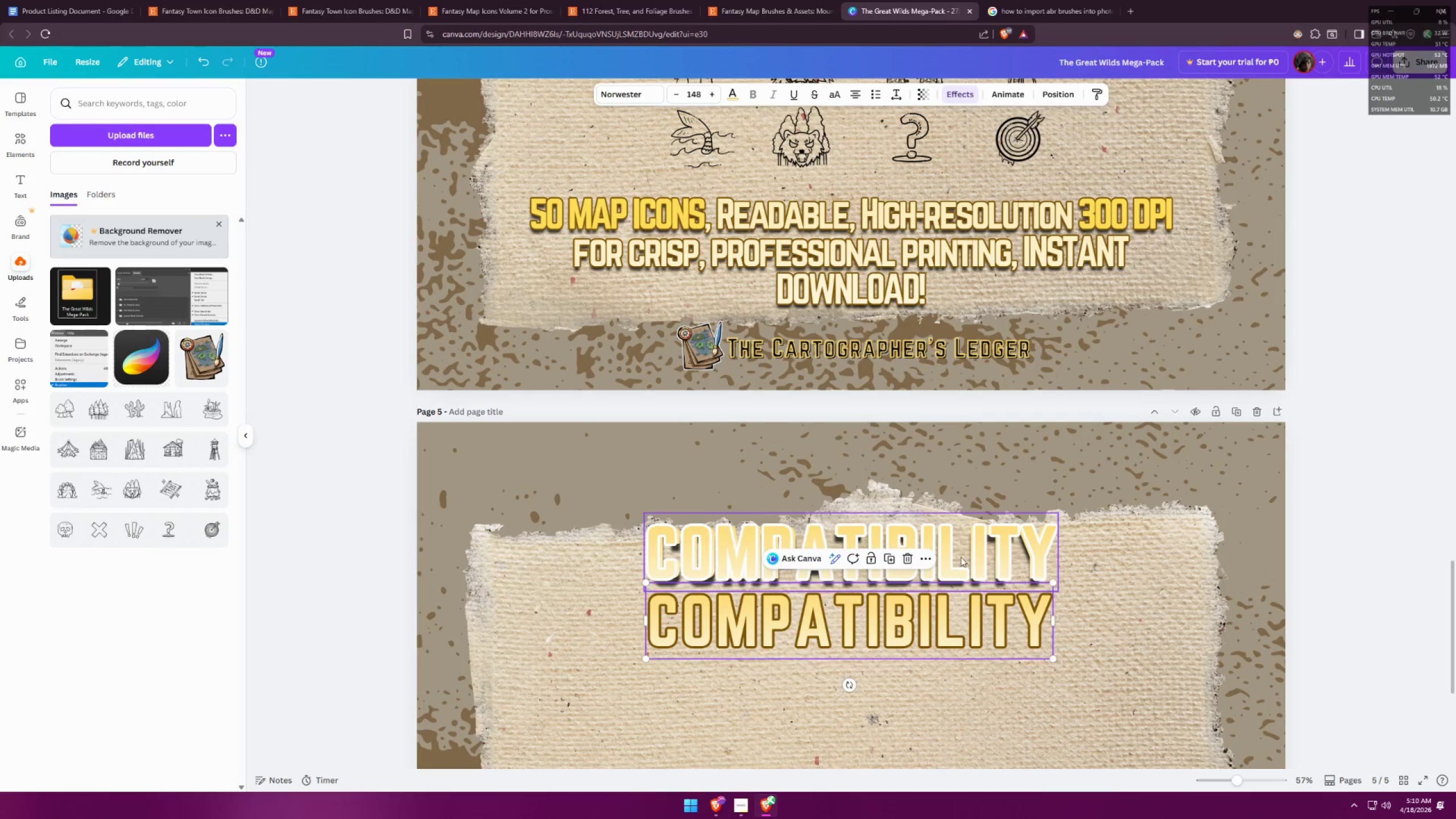 
double_click([971, 552])
 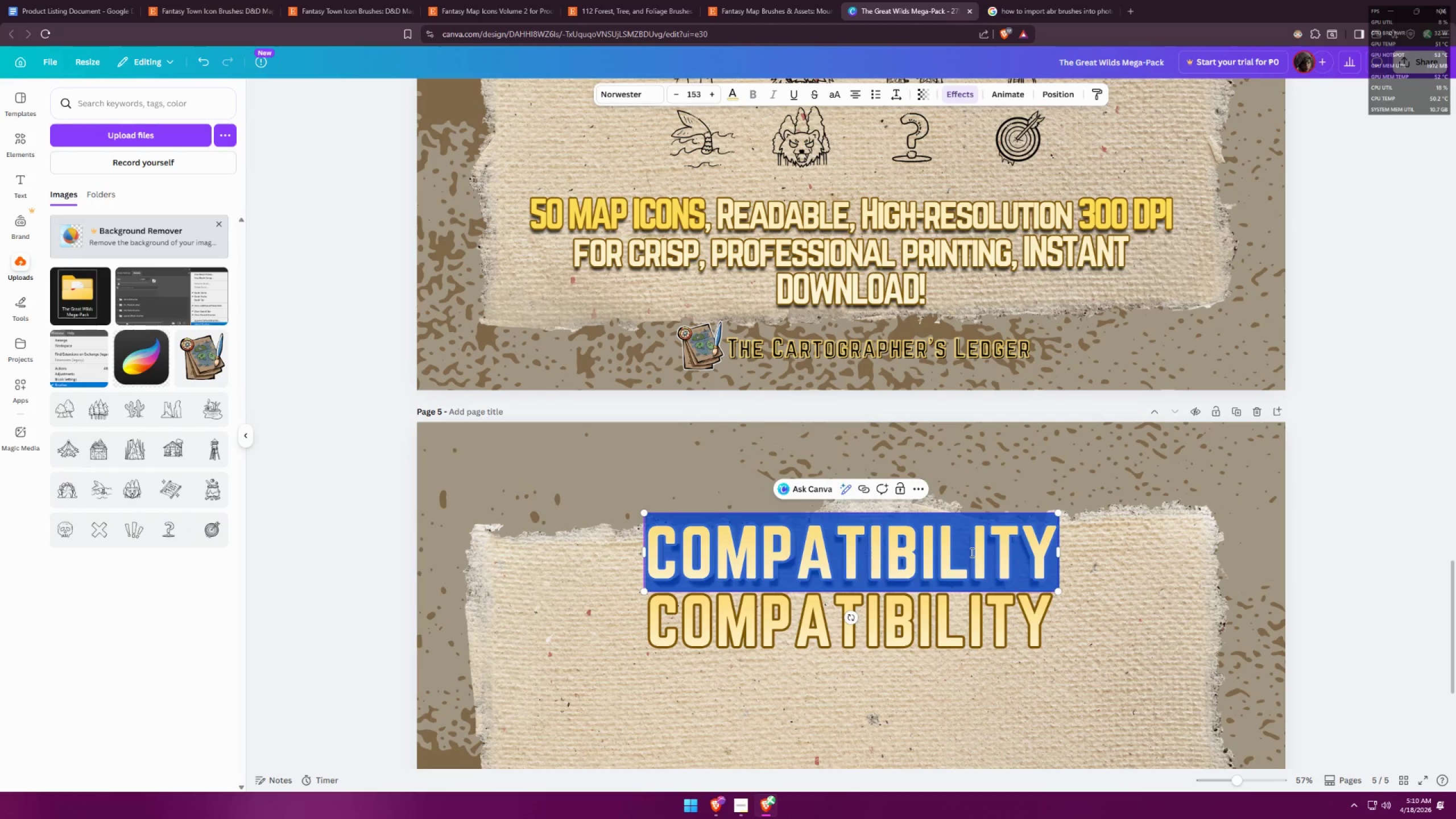 
type(USA)
key(Backspace)
key(Backspace)
key(Backspace)
 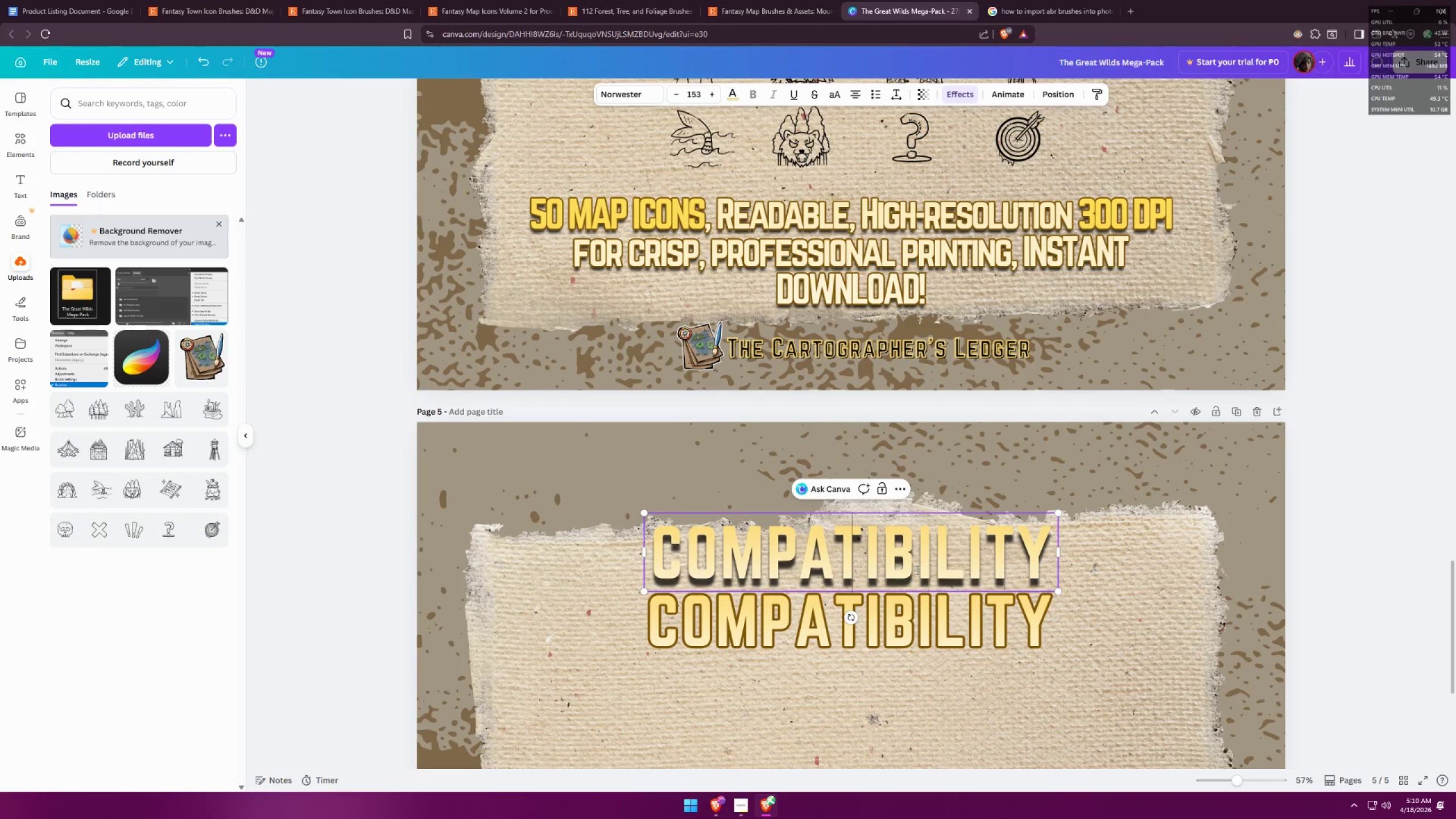 
type(USAGE)
 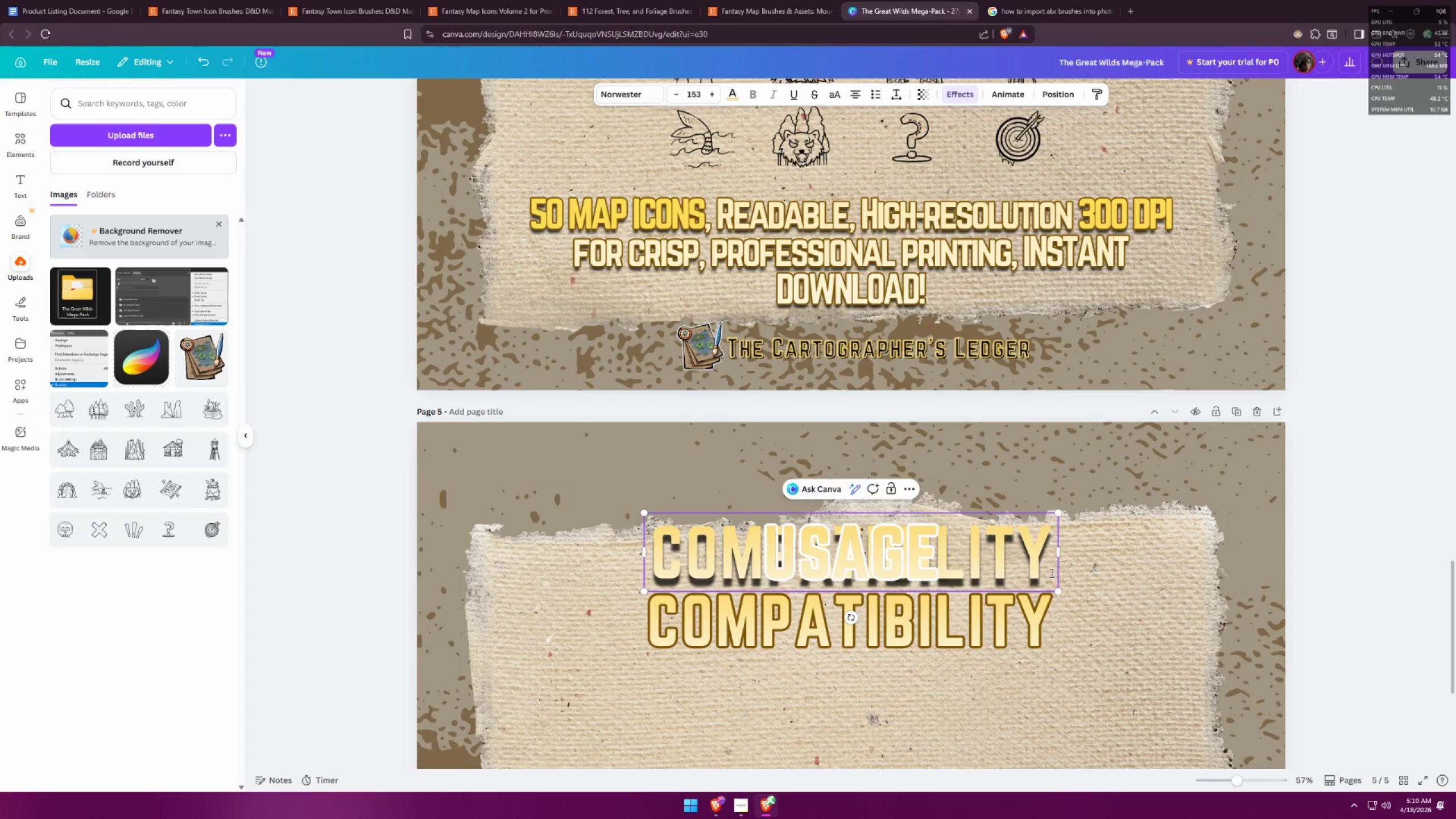 
left_click([1014, 561])
 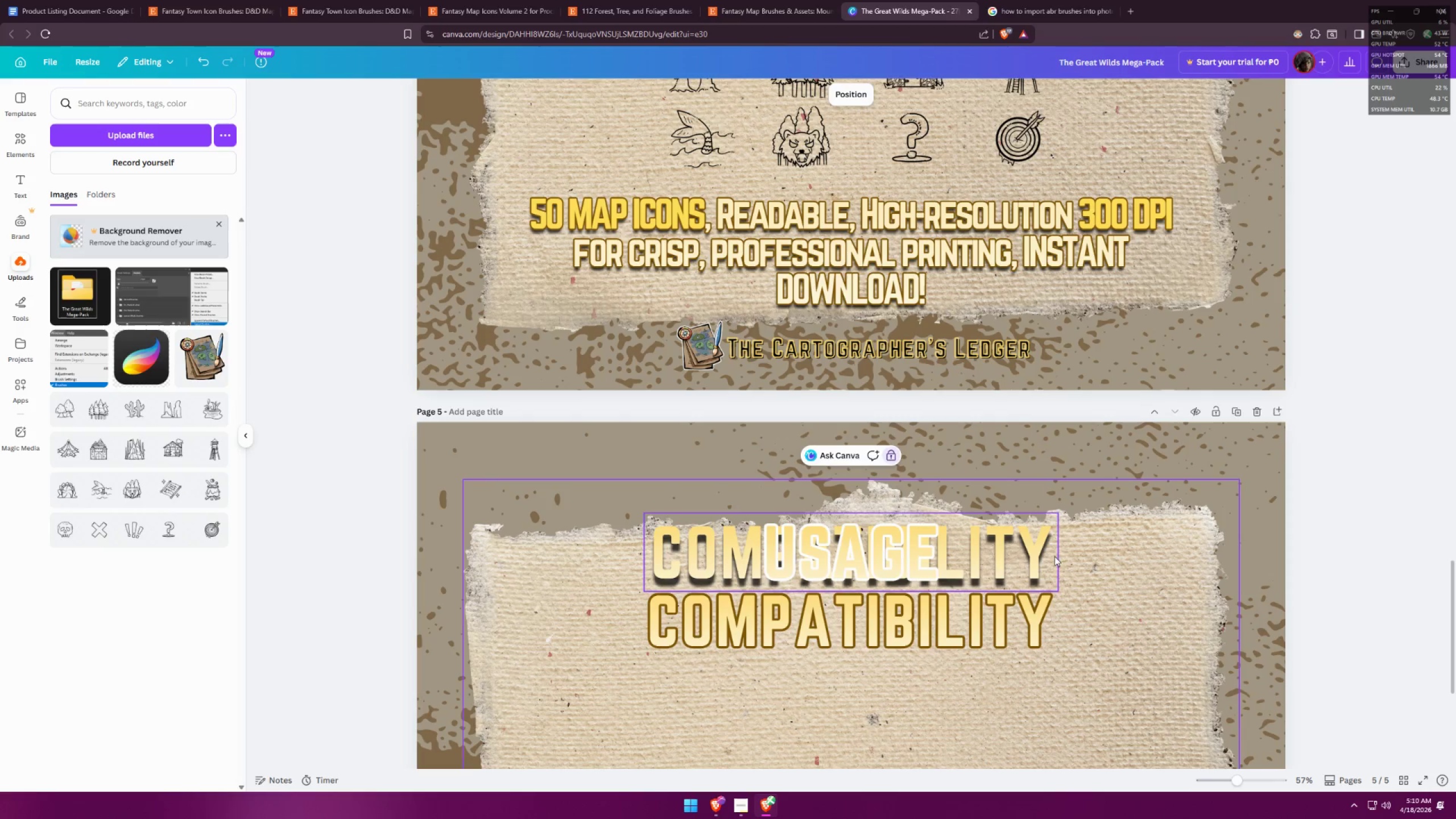 
triple_click([1009, 555])
 